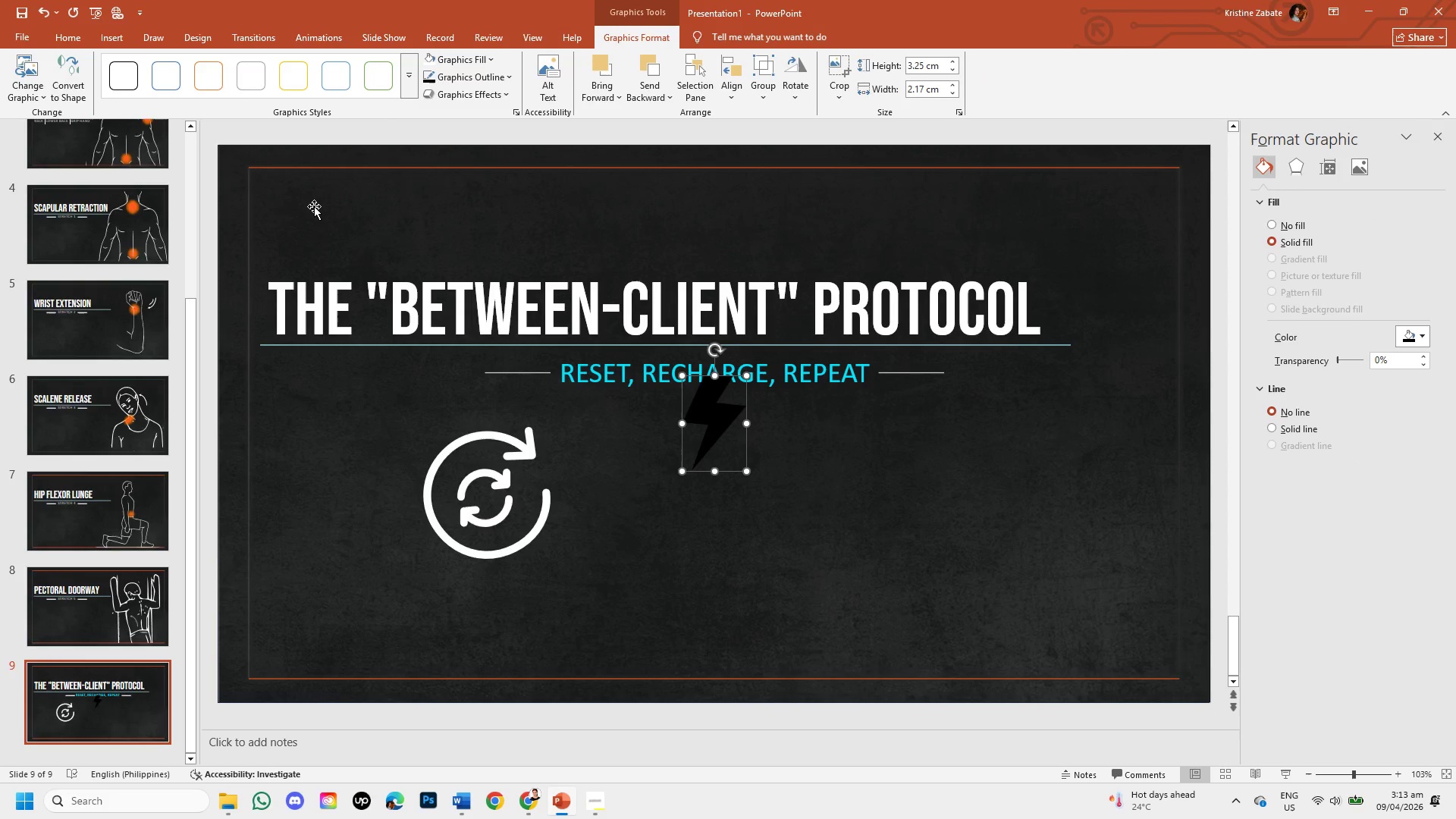 
key(Backspace)
 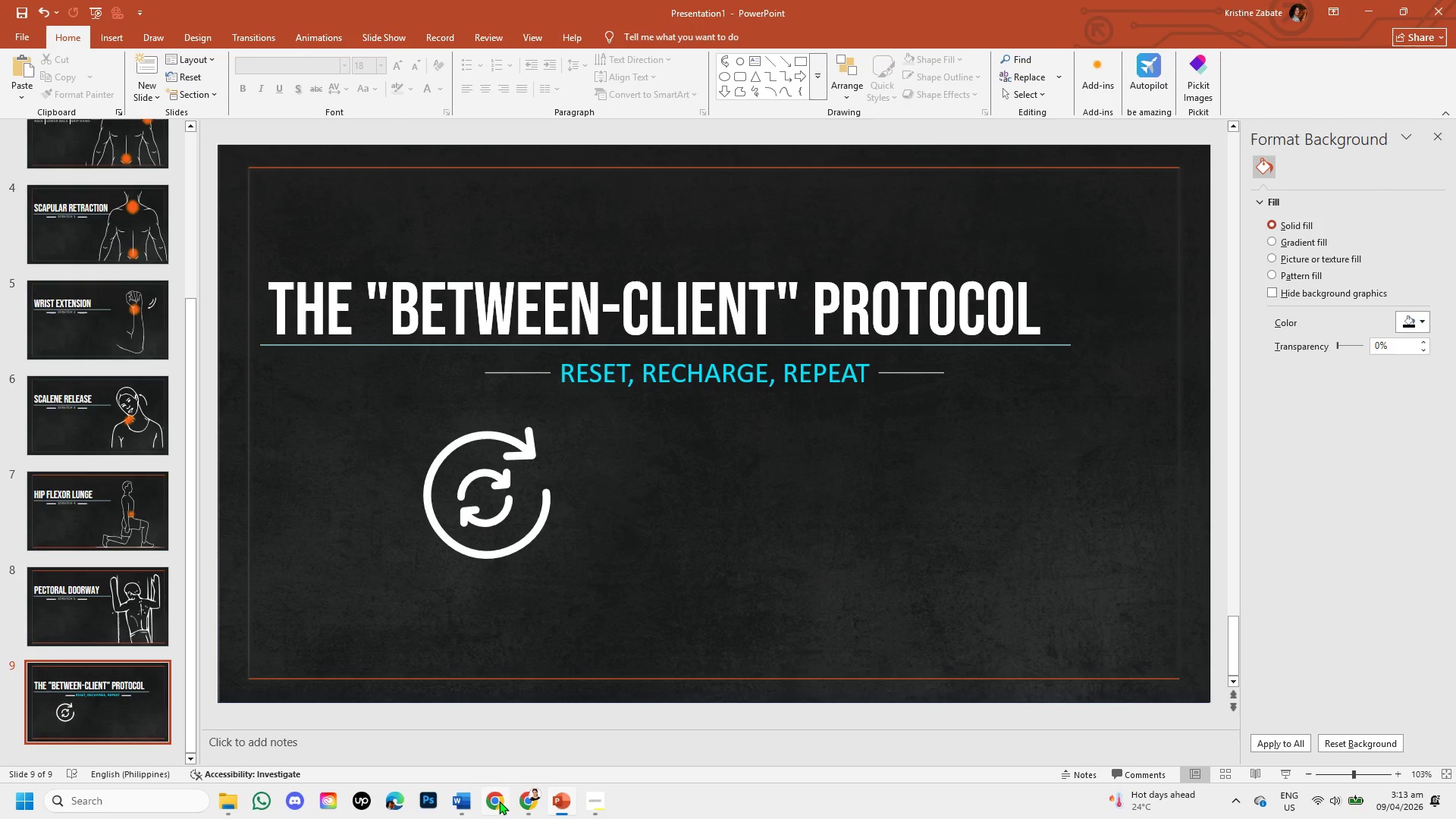 
left_click([524, 801])
 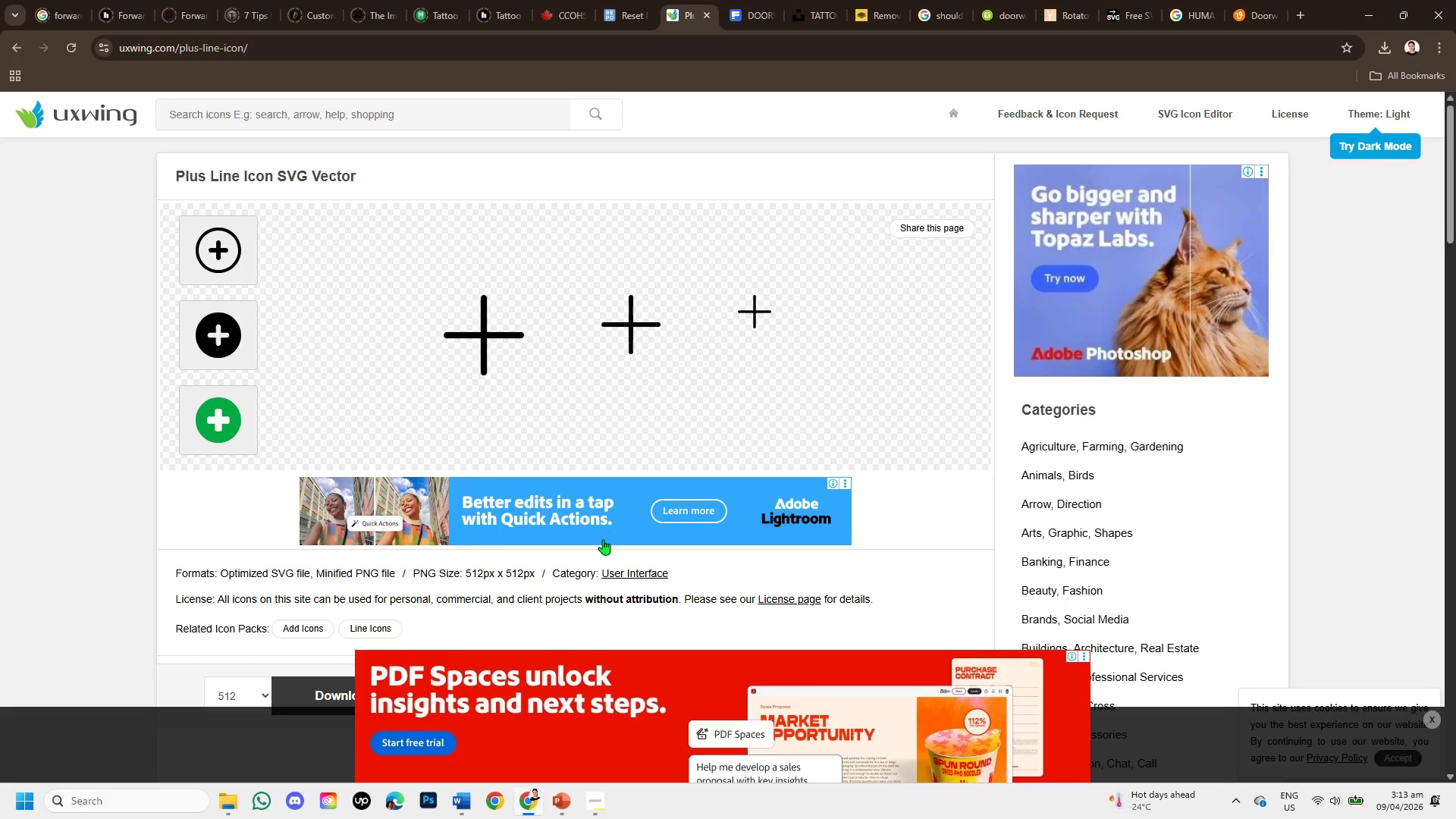 
scroll: coordinate [599, 539], scroll_direction: down, amount: 1.0
 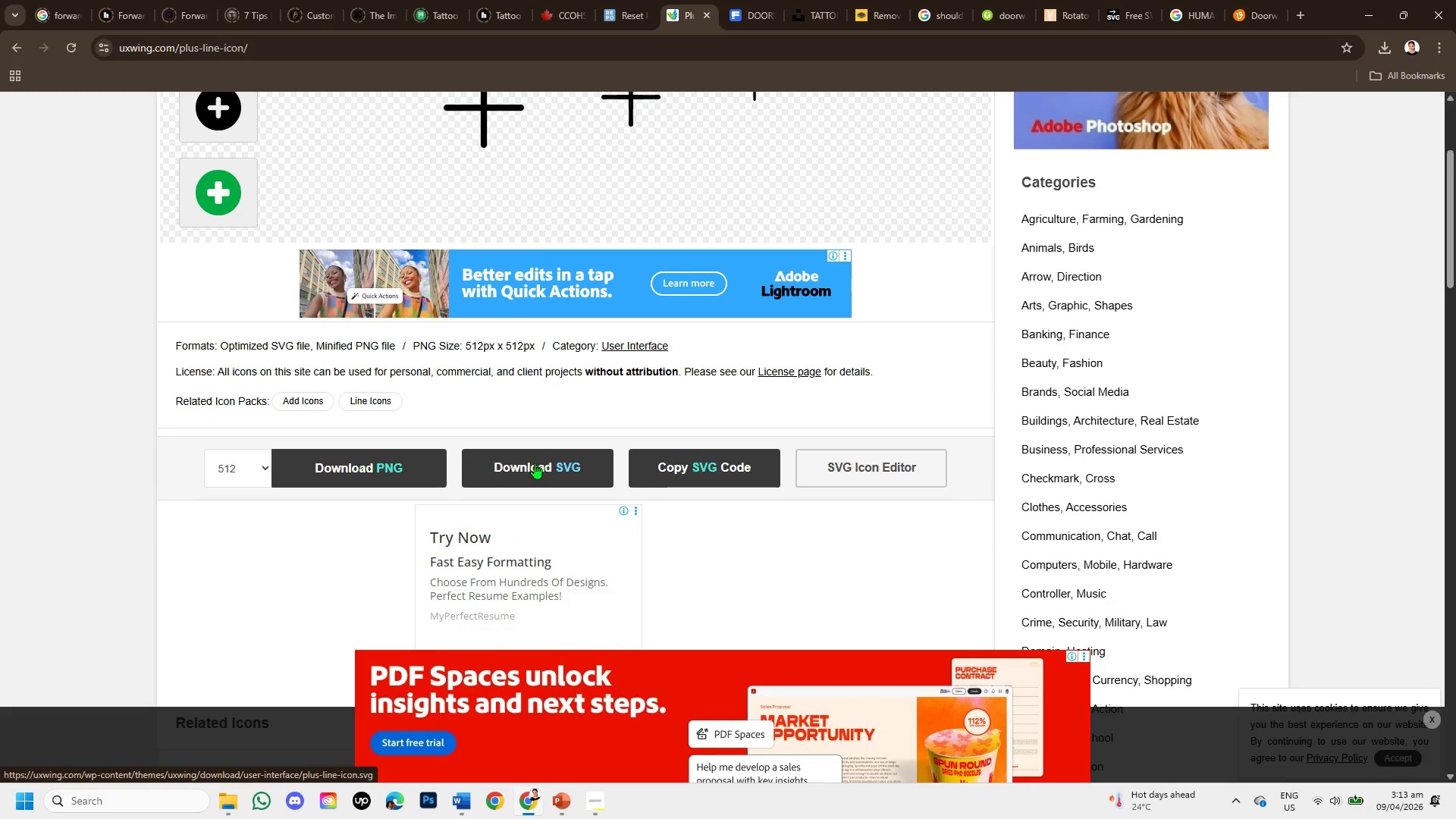 
left_click([532, 470])
 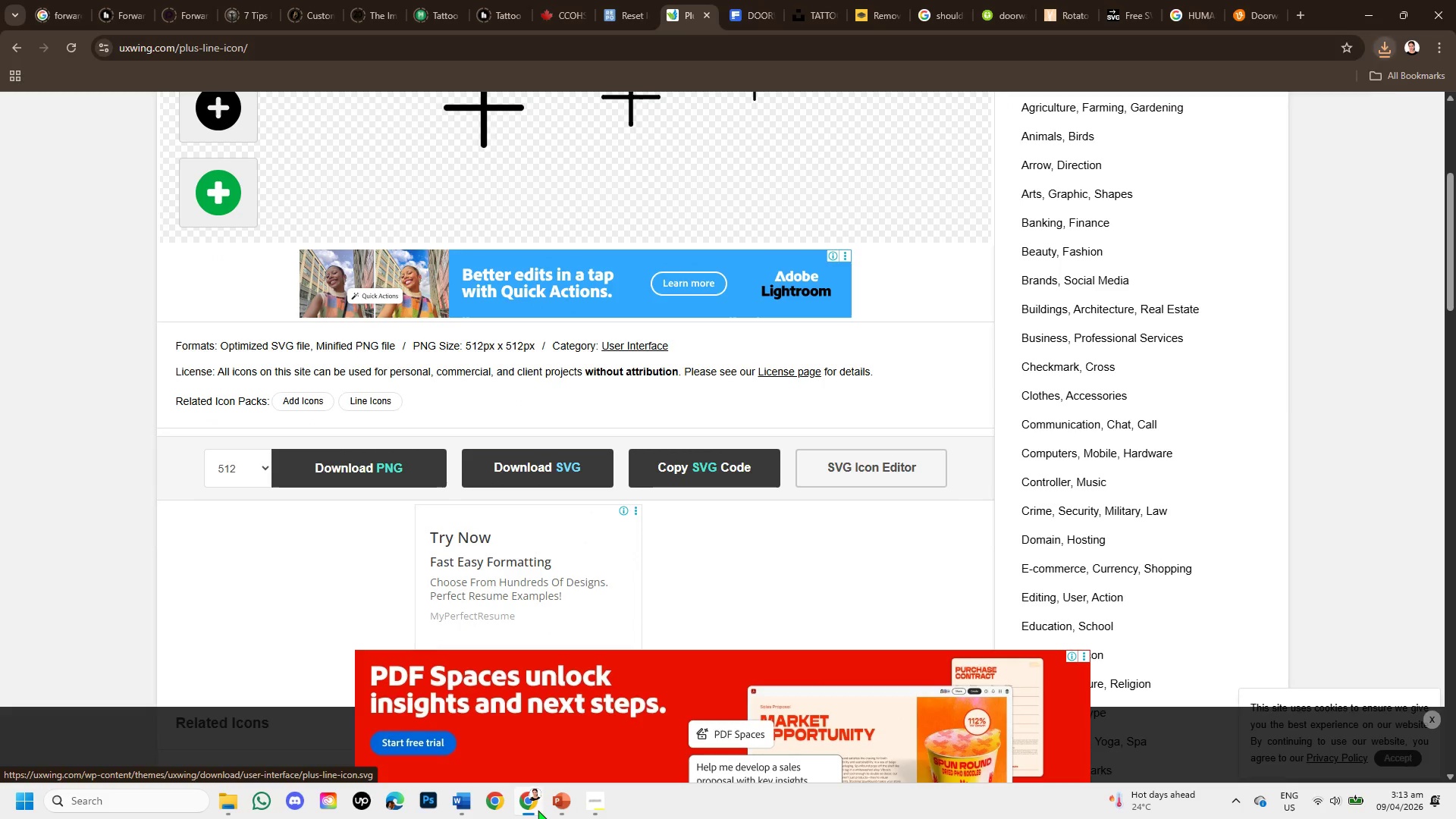 
left_click([561, 802])
 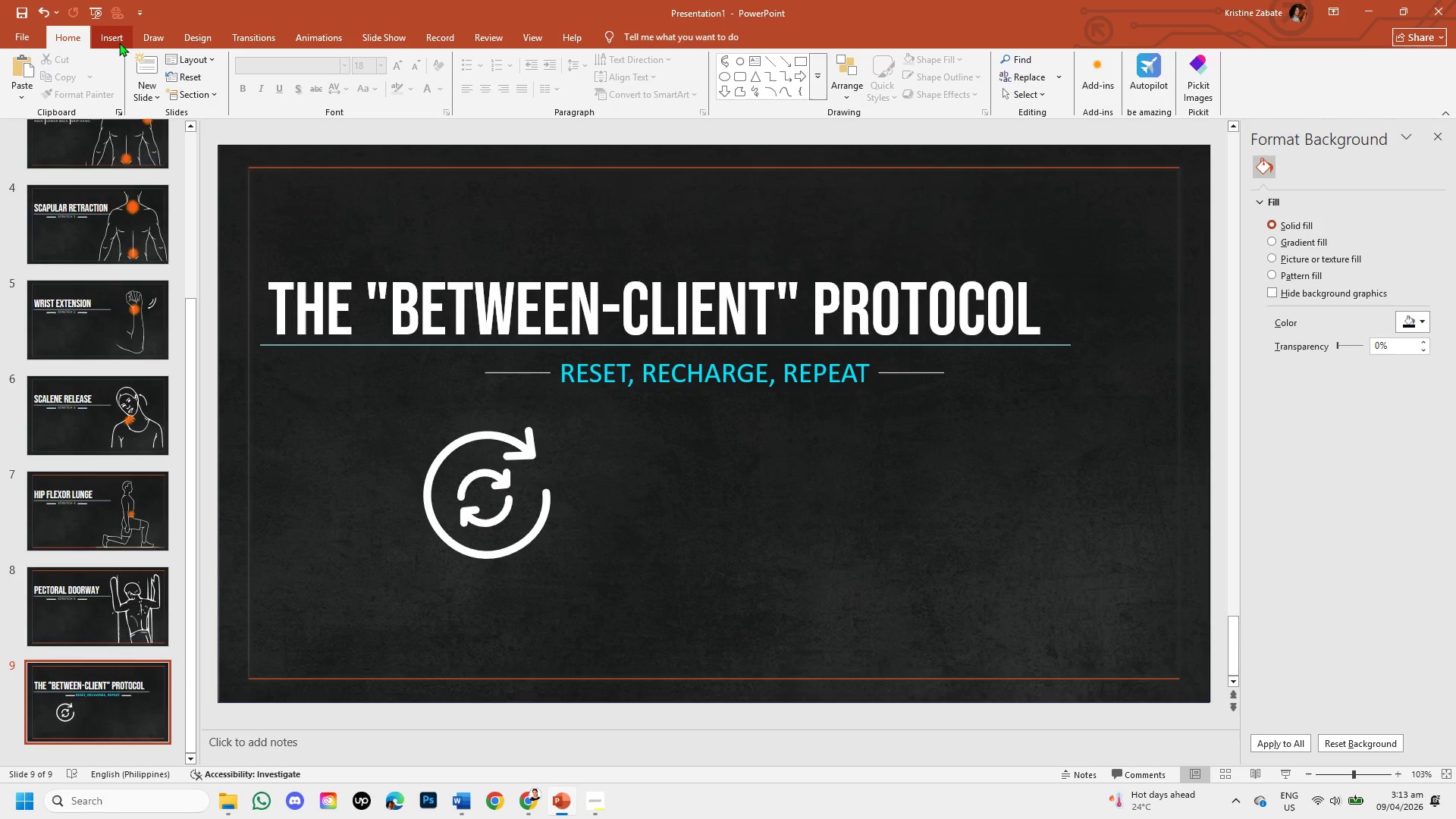 
left_click([118, 42])
 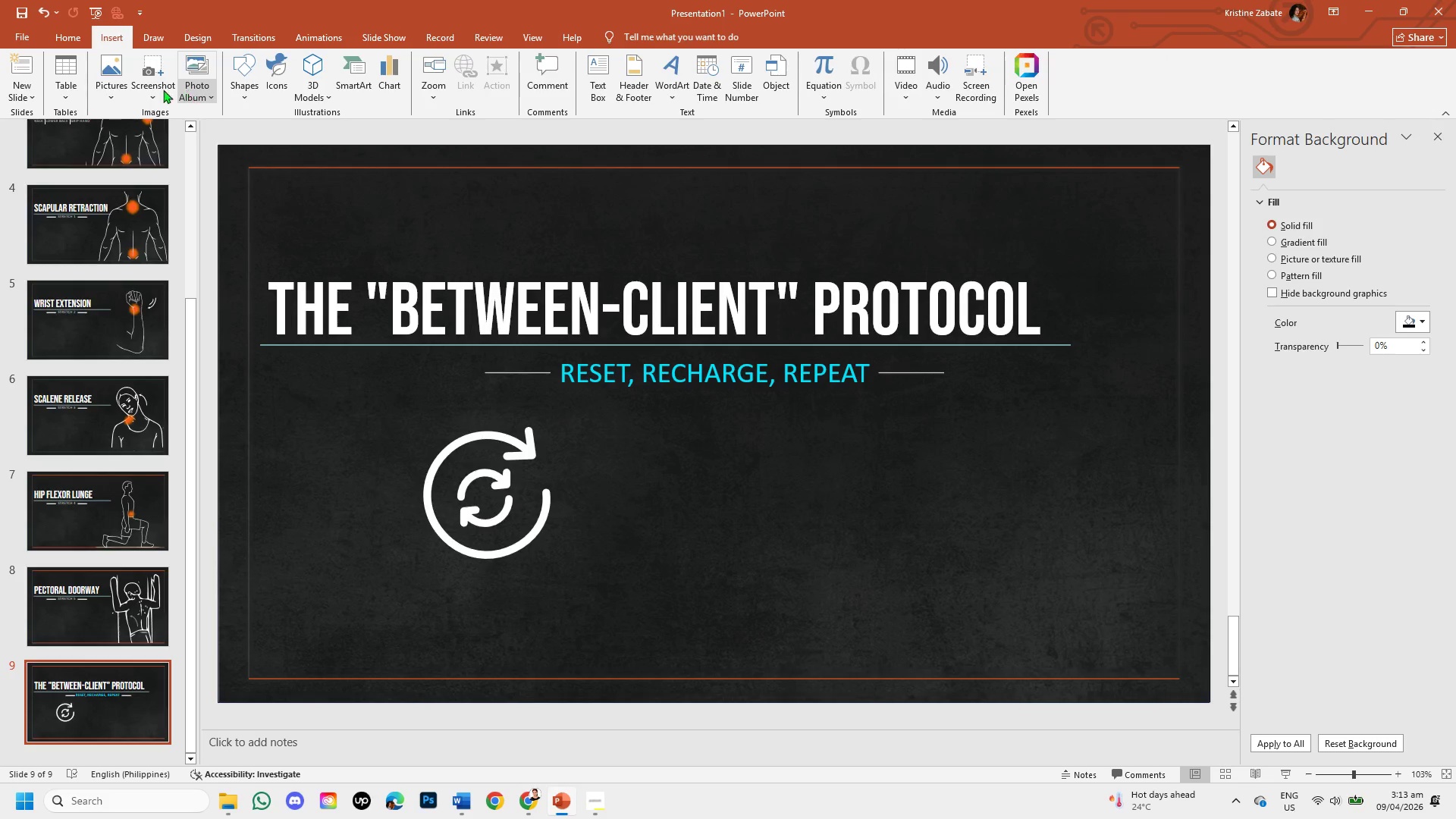 
left_click([108, 85])
 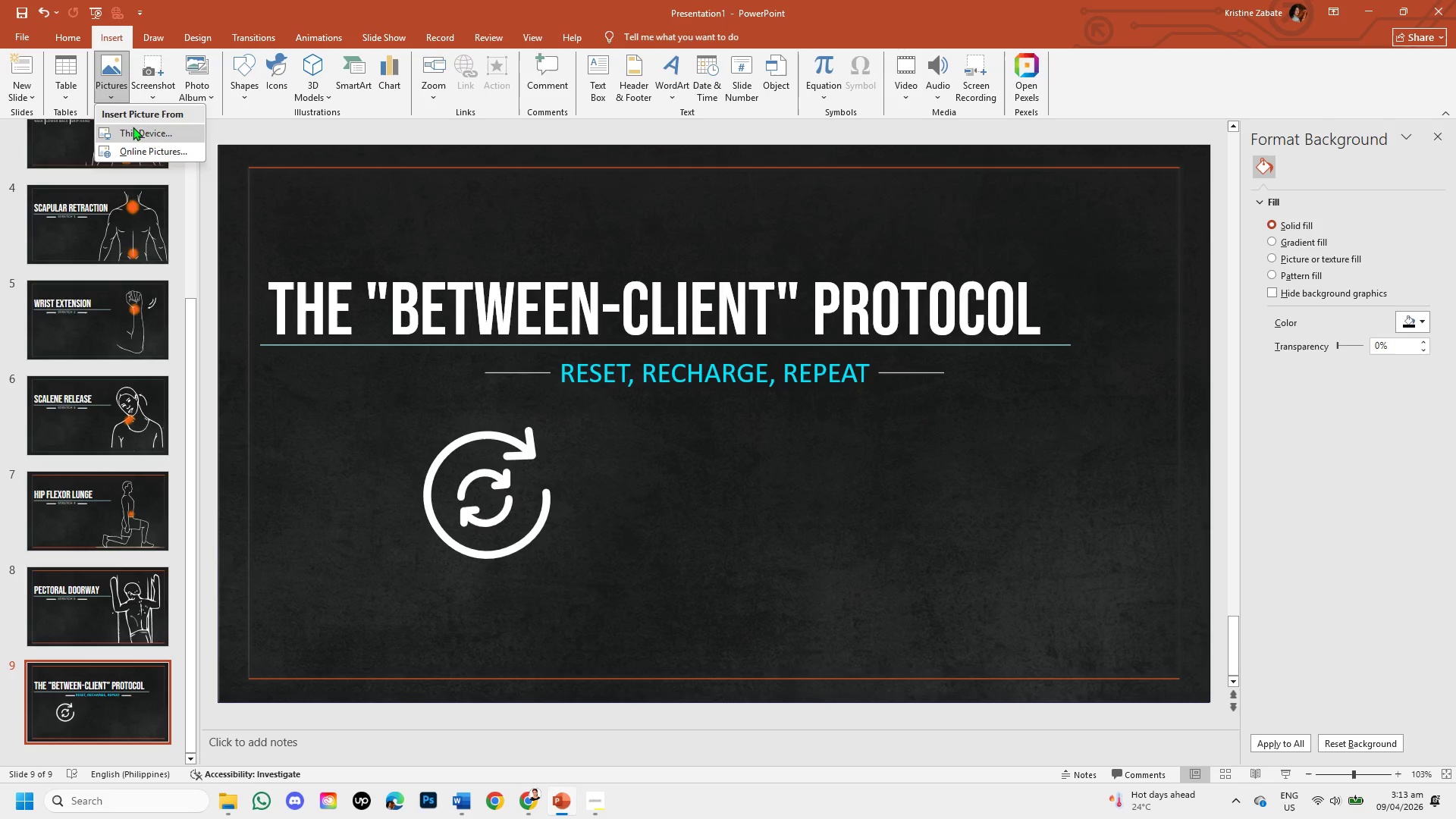 
left_click([133, 129])
 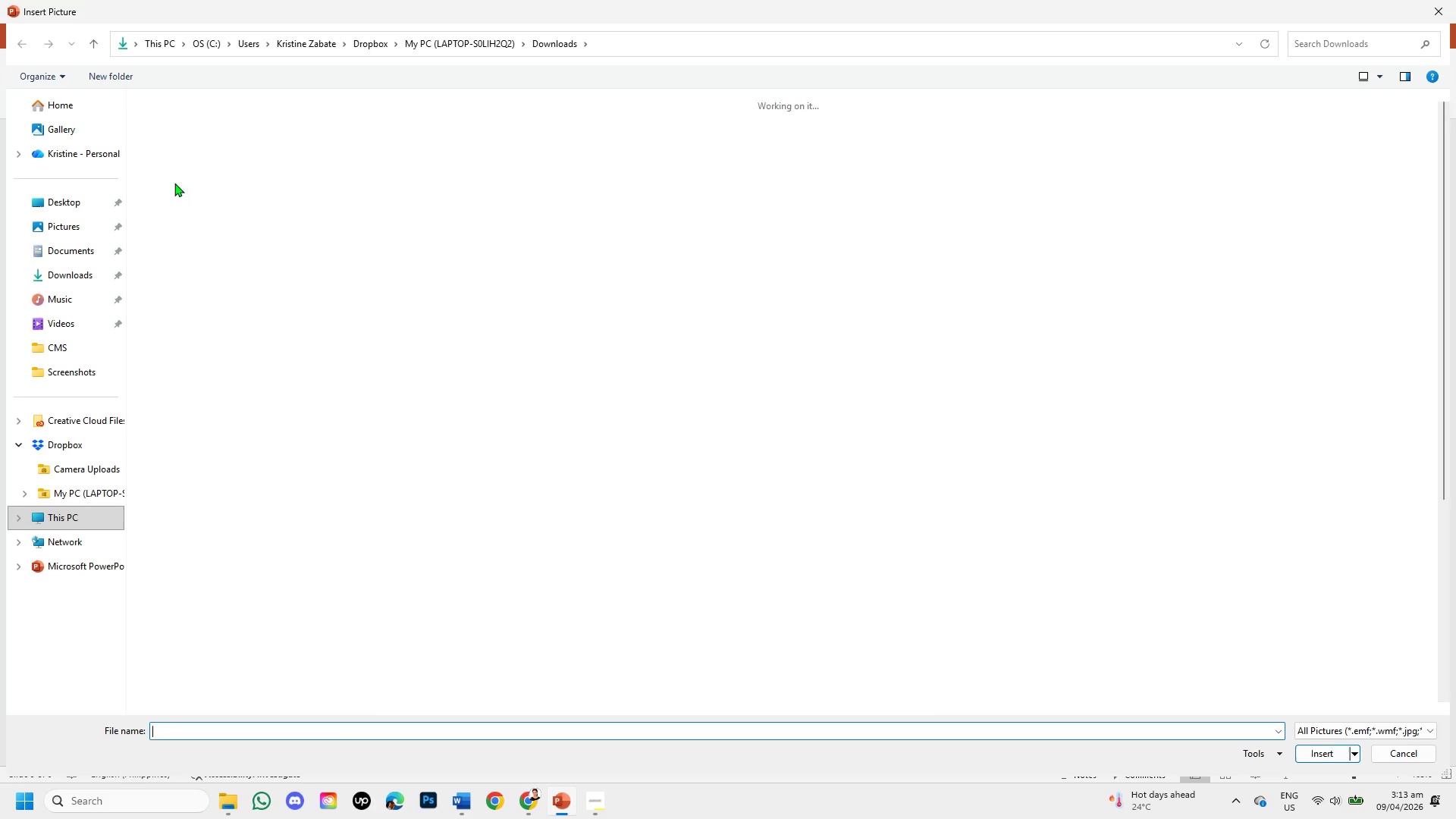 
double_click([180, 187])
 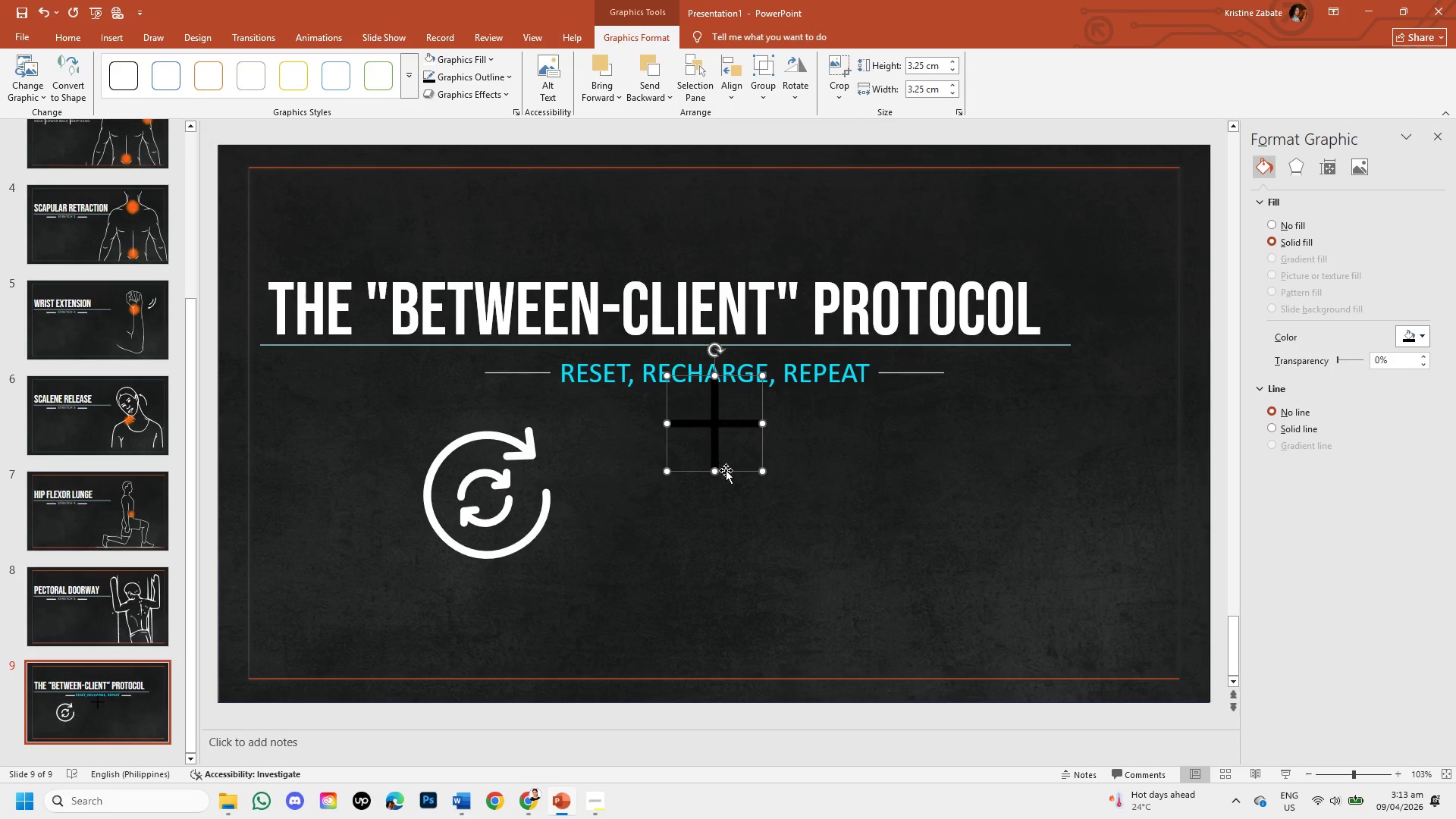 
left_click_drag(start_coordinate=[736, 471], to_coordinate=[648, 538])
 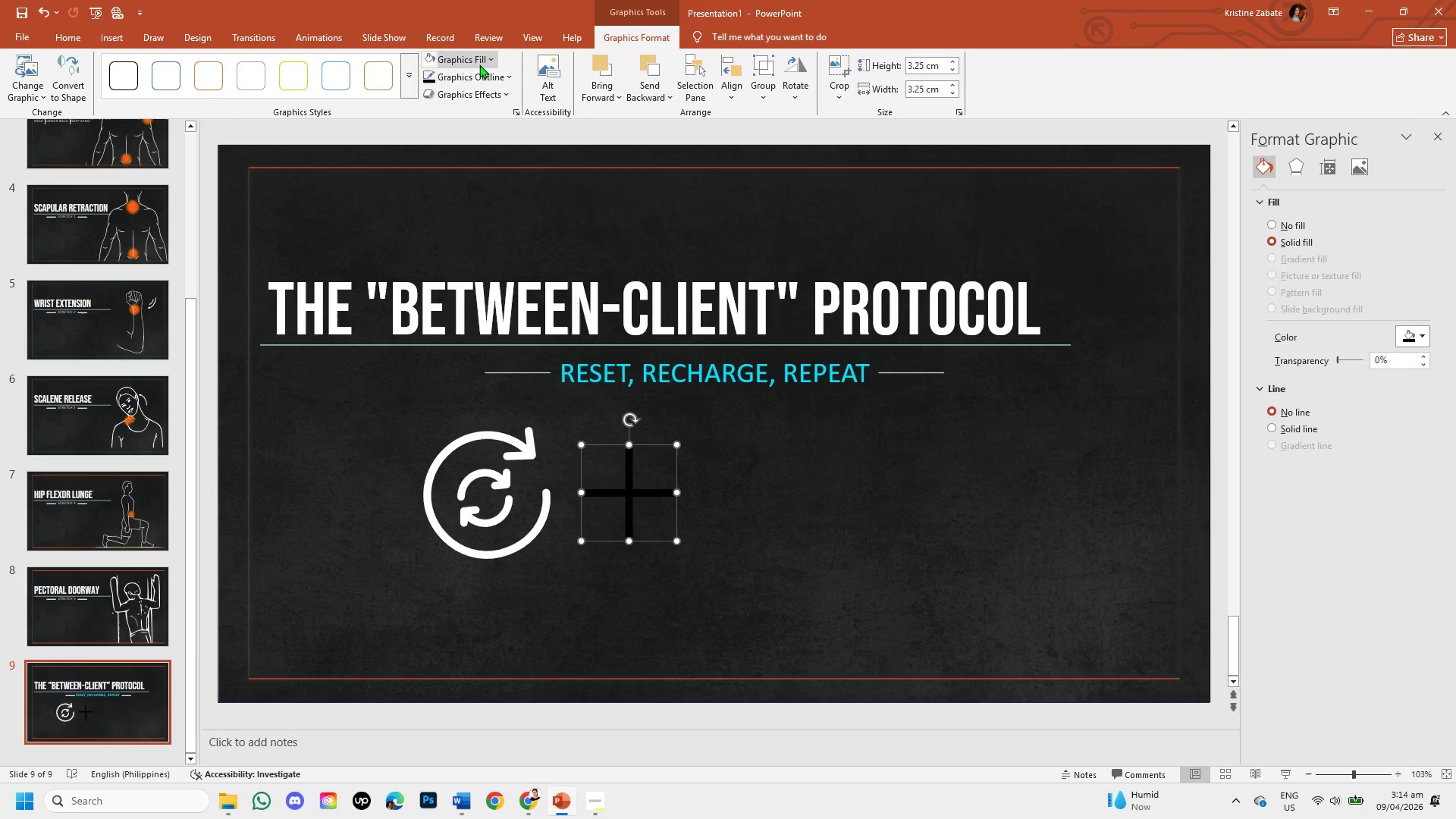 
left_click([485, 64])
 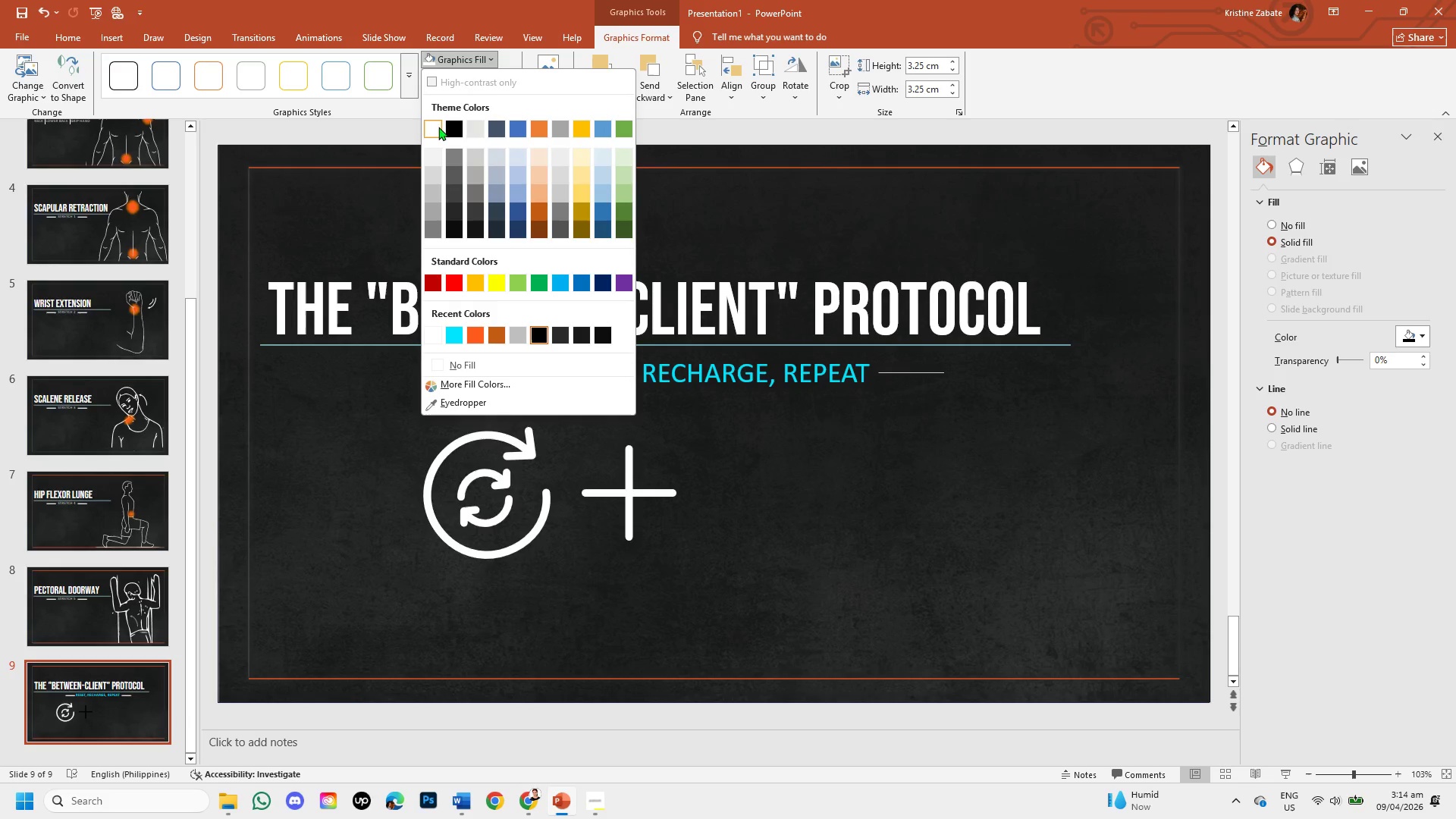 
left_click([437, 127])
 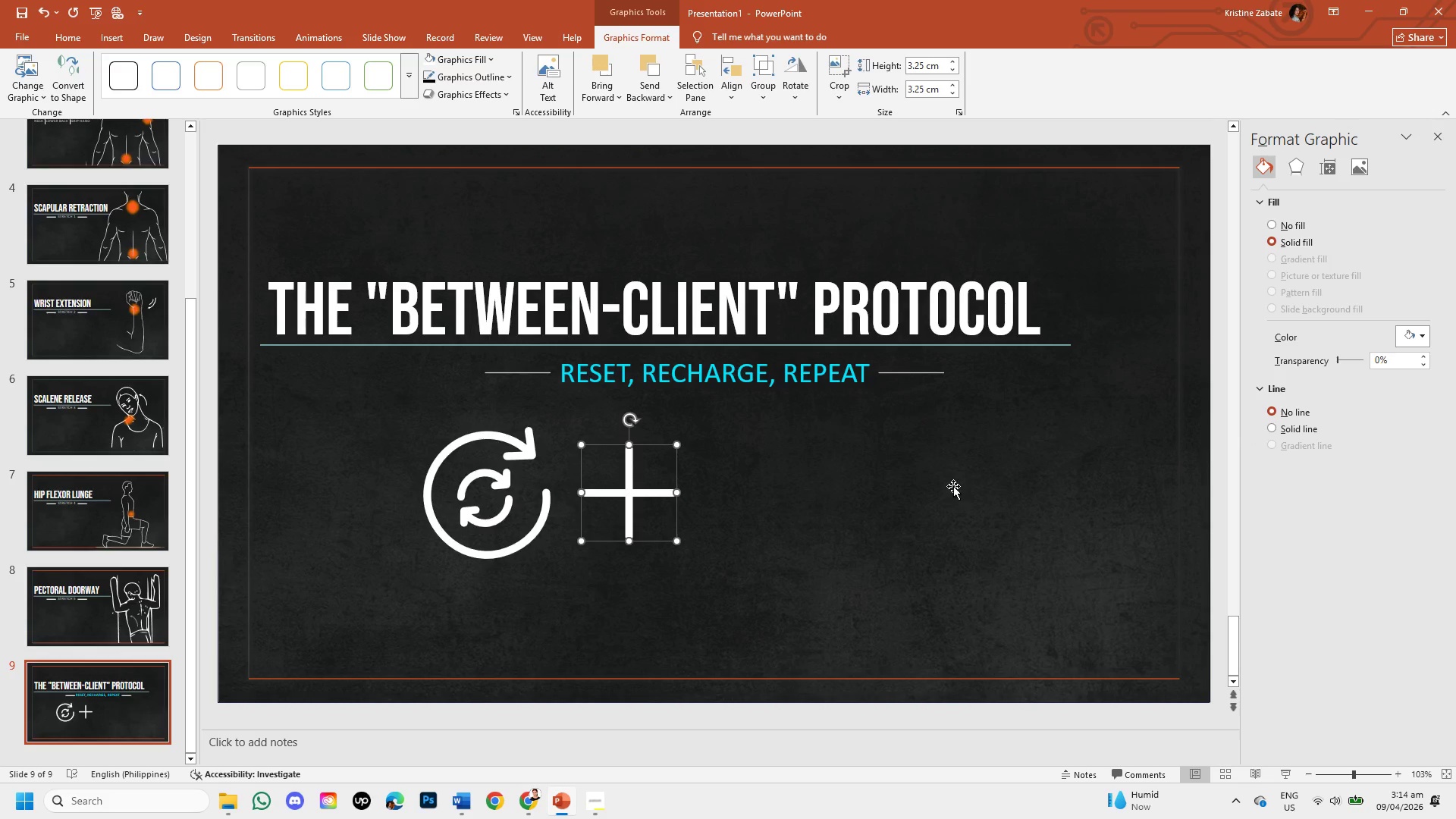 
wait(7.7)
 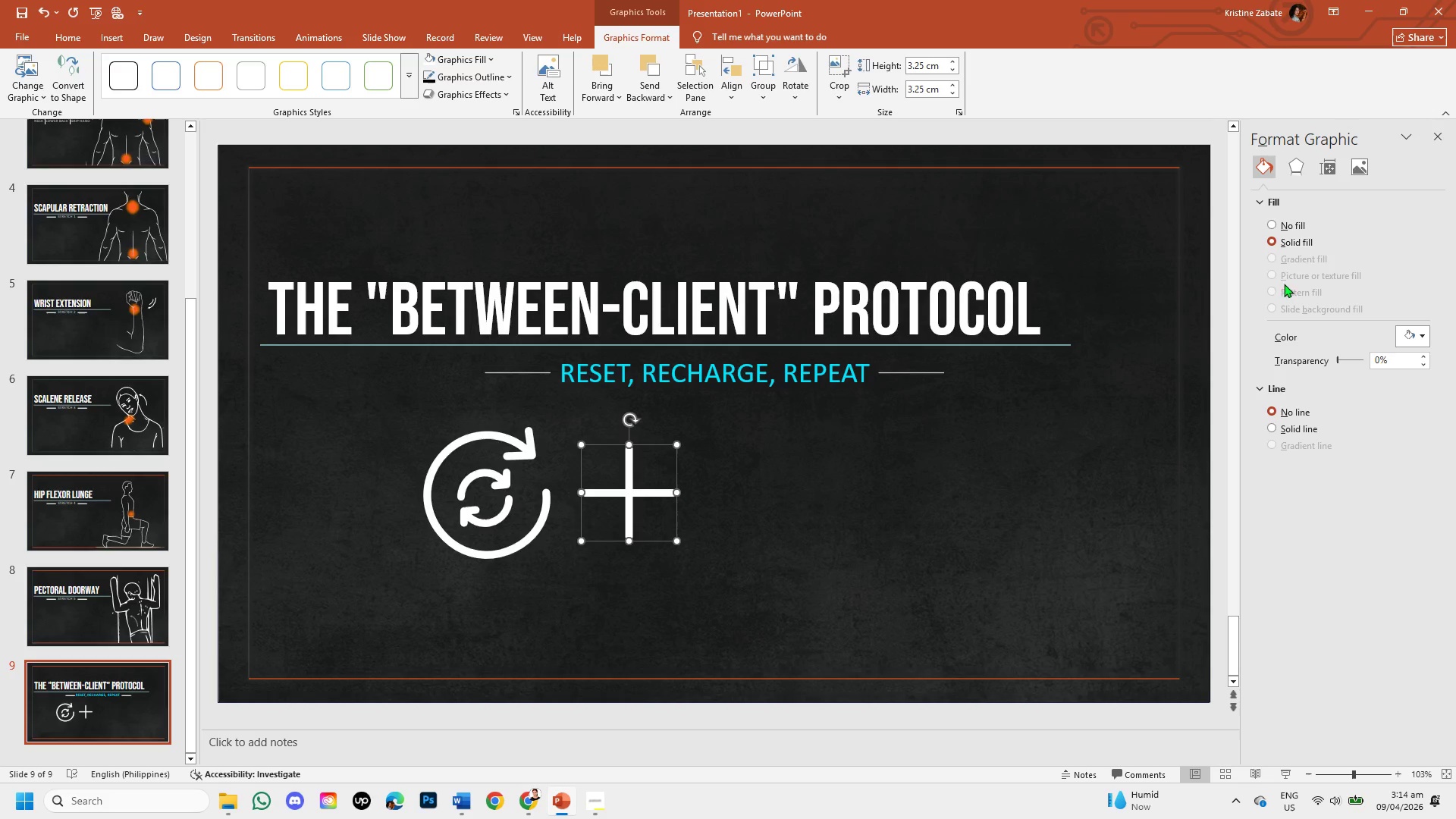 
left_click([1272, 444])
 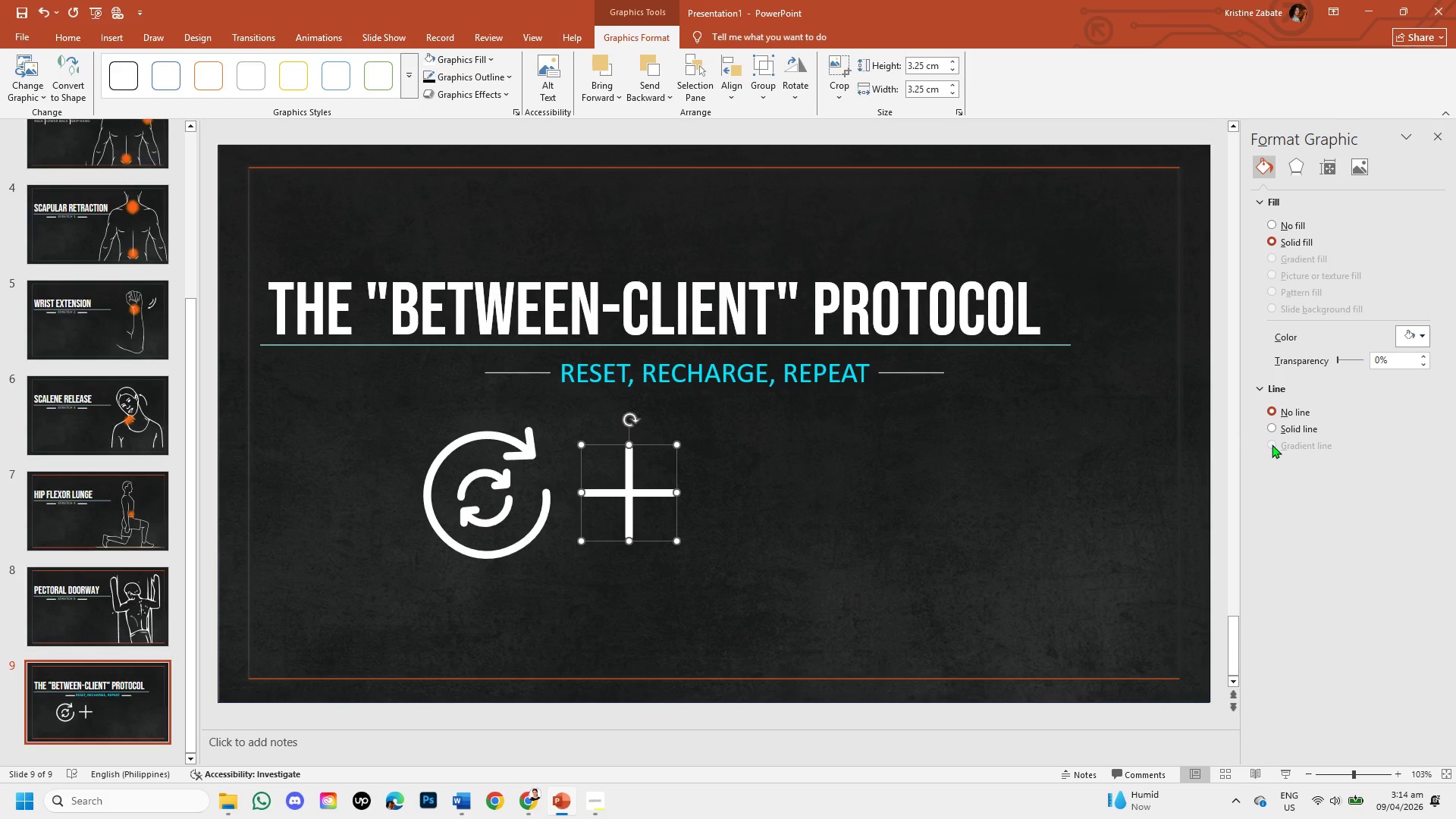 
key(Backspace)
 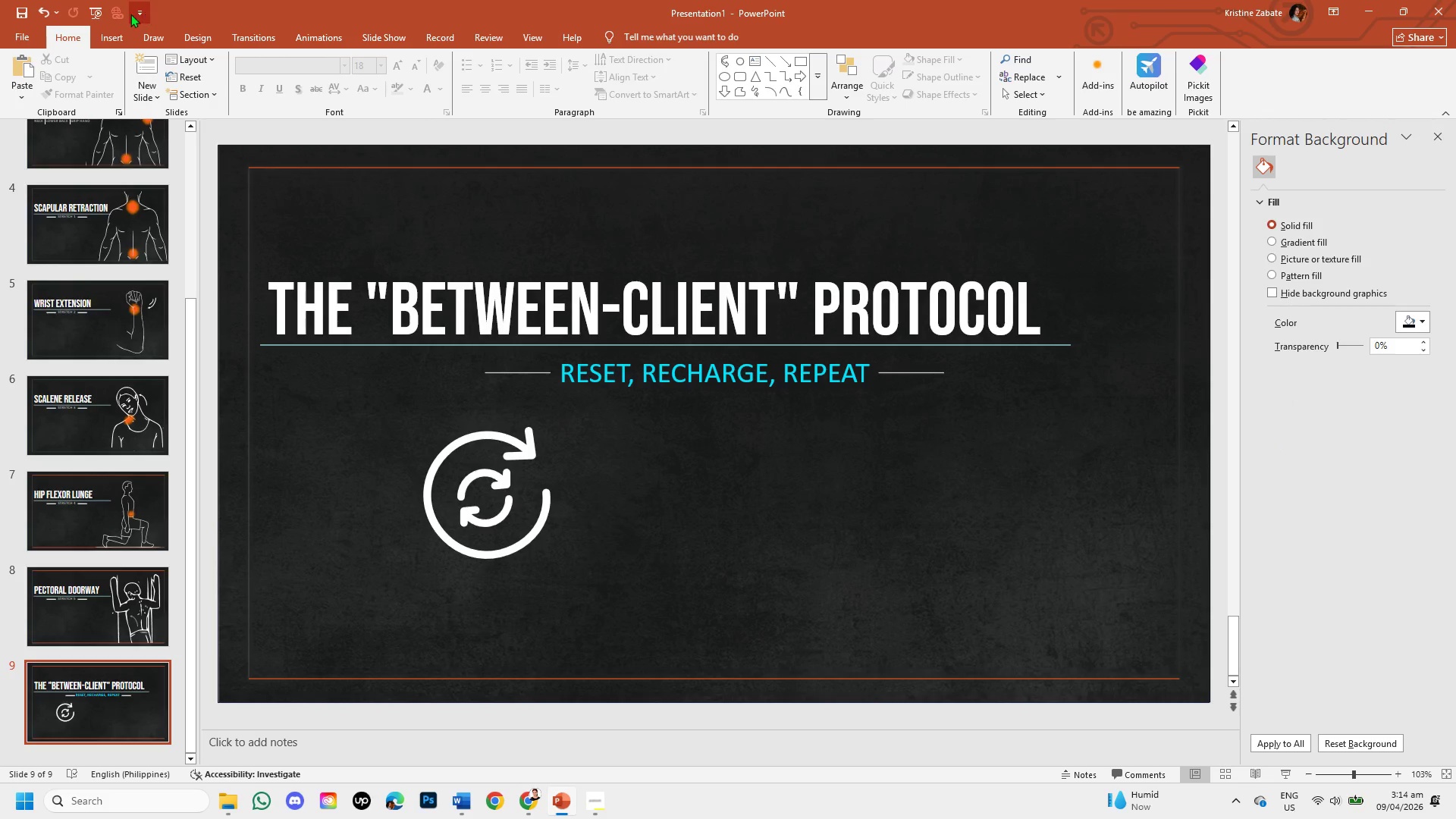 
left_click([120, 39])
 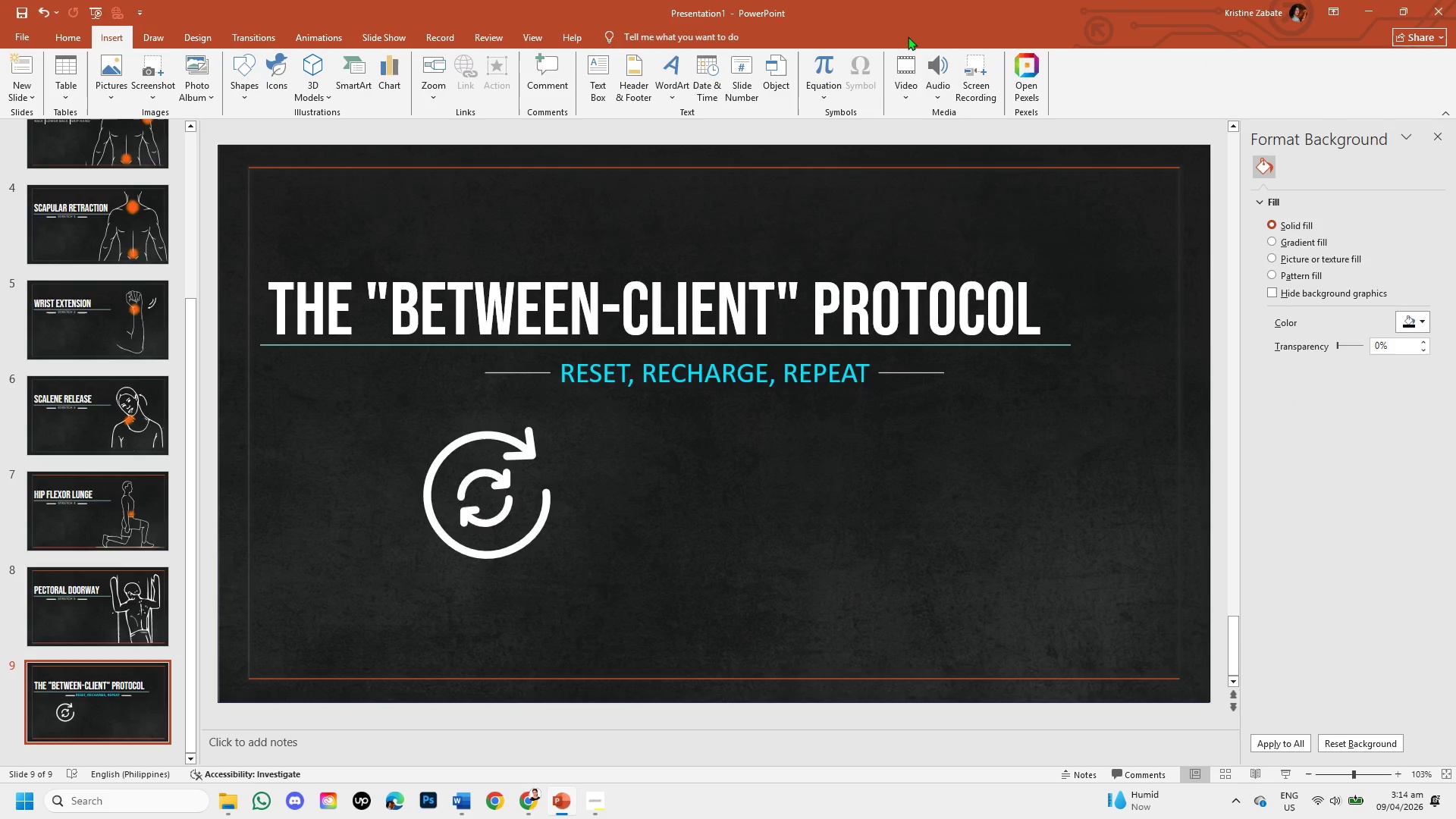 
wait(5.75)
 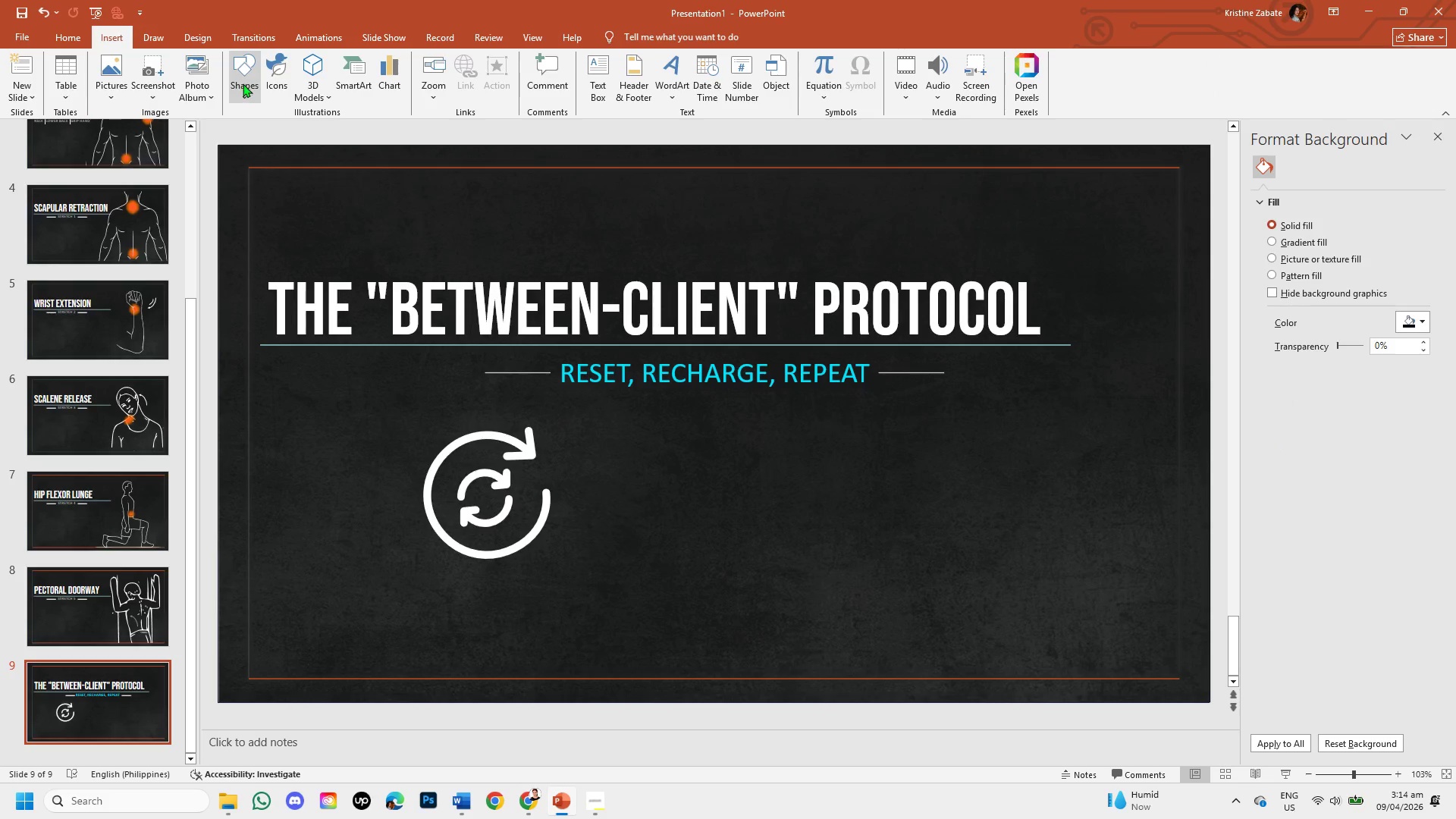 
left_click([598, 93])
 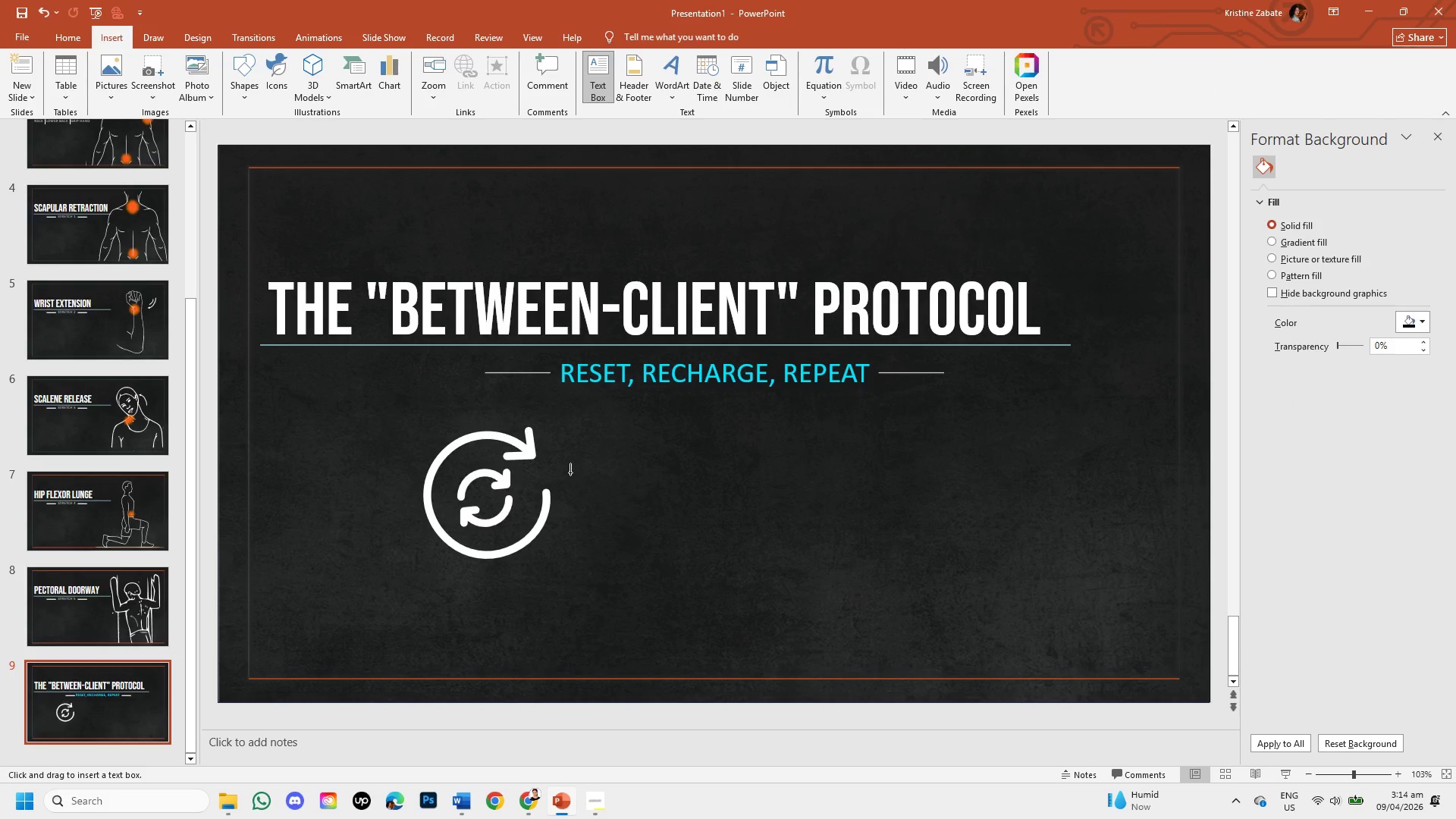 
left_click_drag(start_coordinate=[579, 467], to_coordinate=[659, 511])
 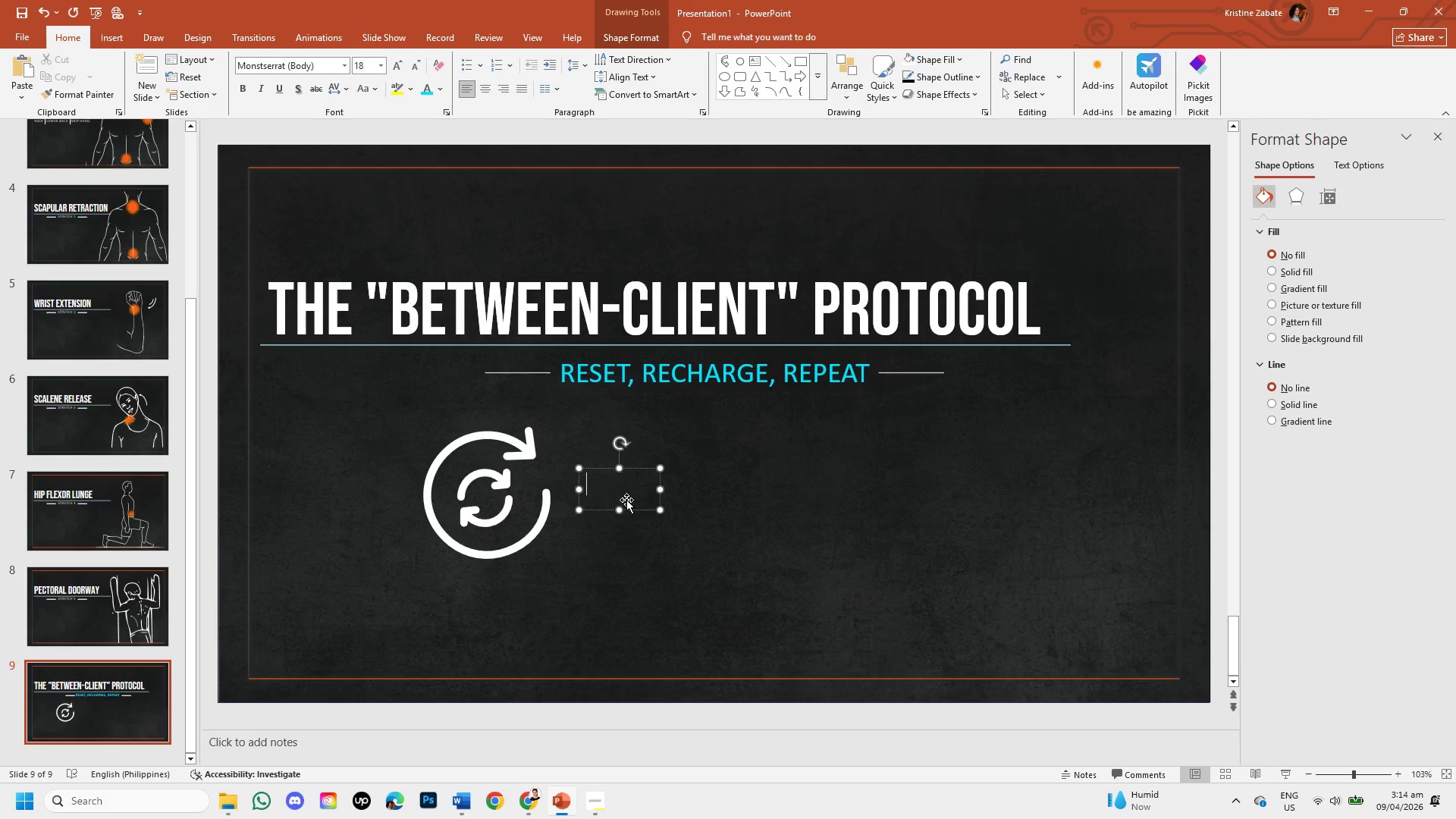 
key(Shift+Equal)
 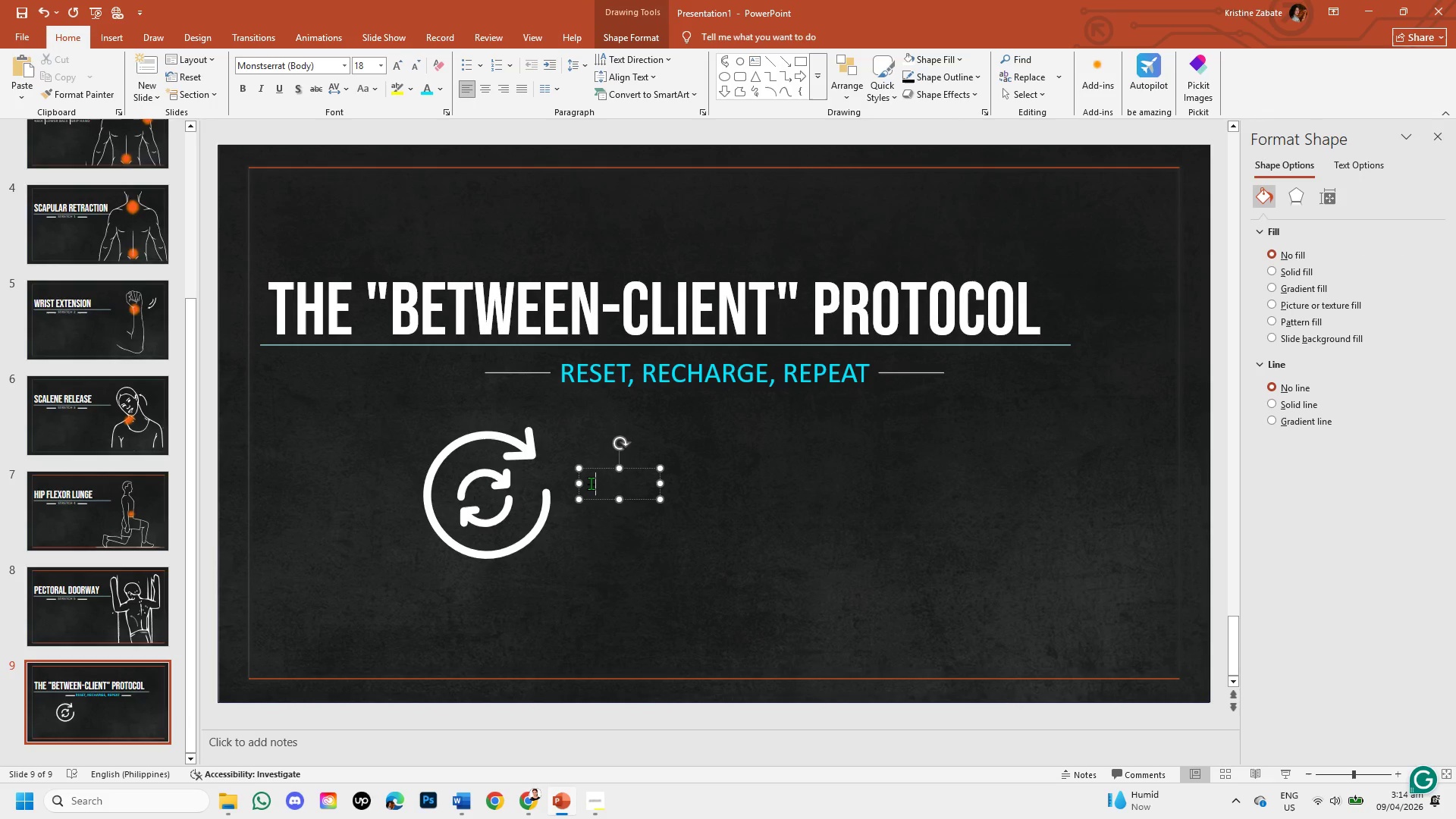 
left_click_drag(start_coordinate=[590, 482], to_coordinate=[604, 485])
 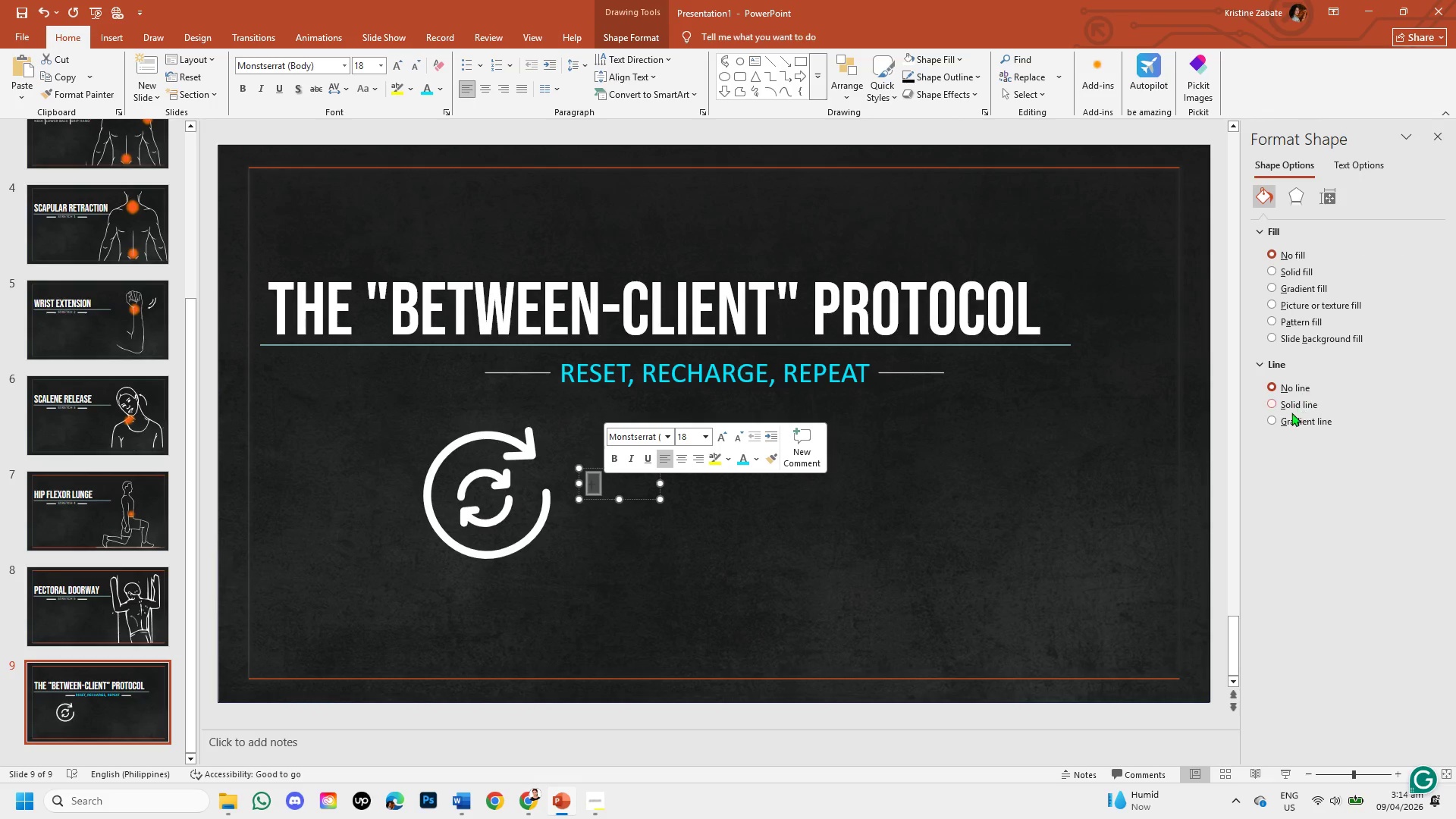 
left_click([1273, 418])
 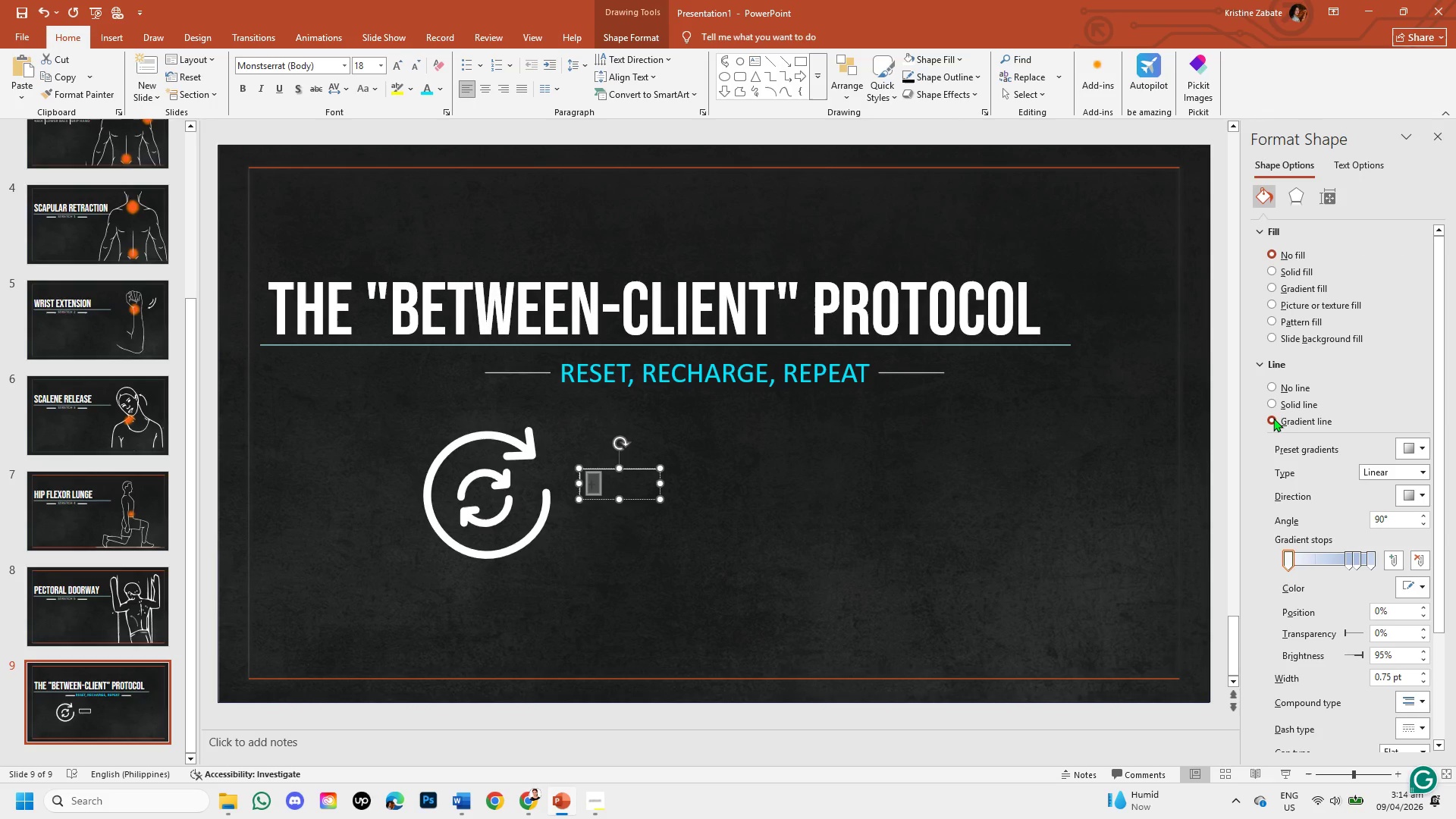 
key(Control+Z)
 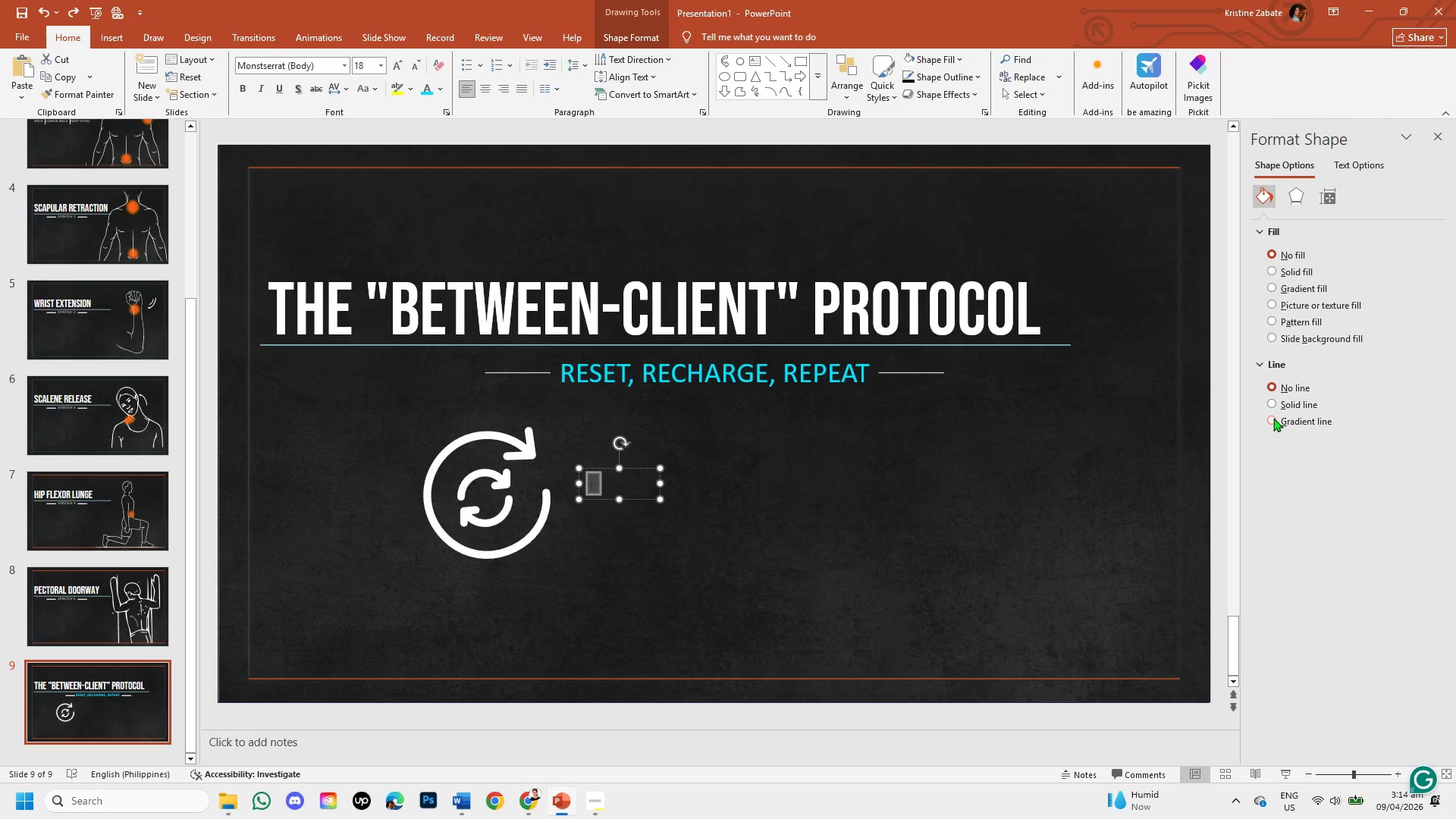 
key(Backspace)
 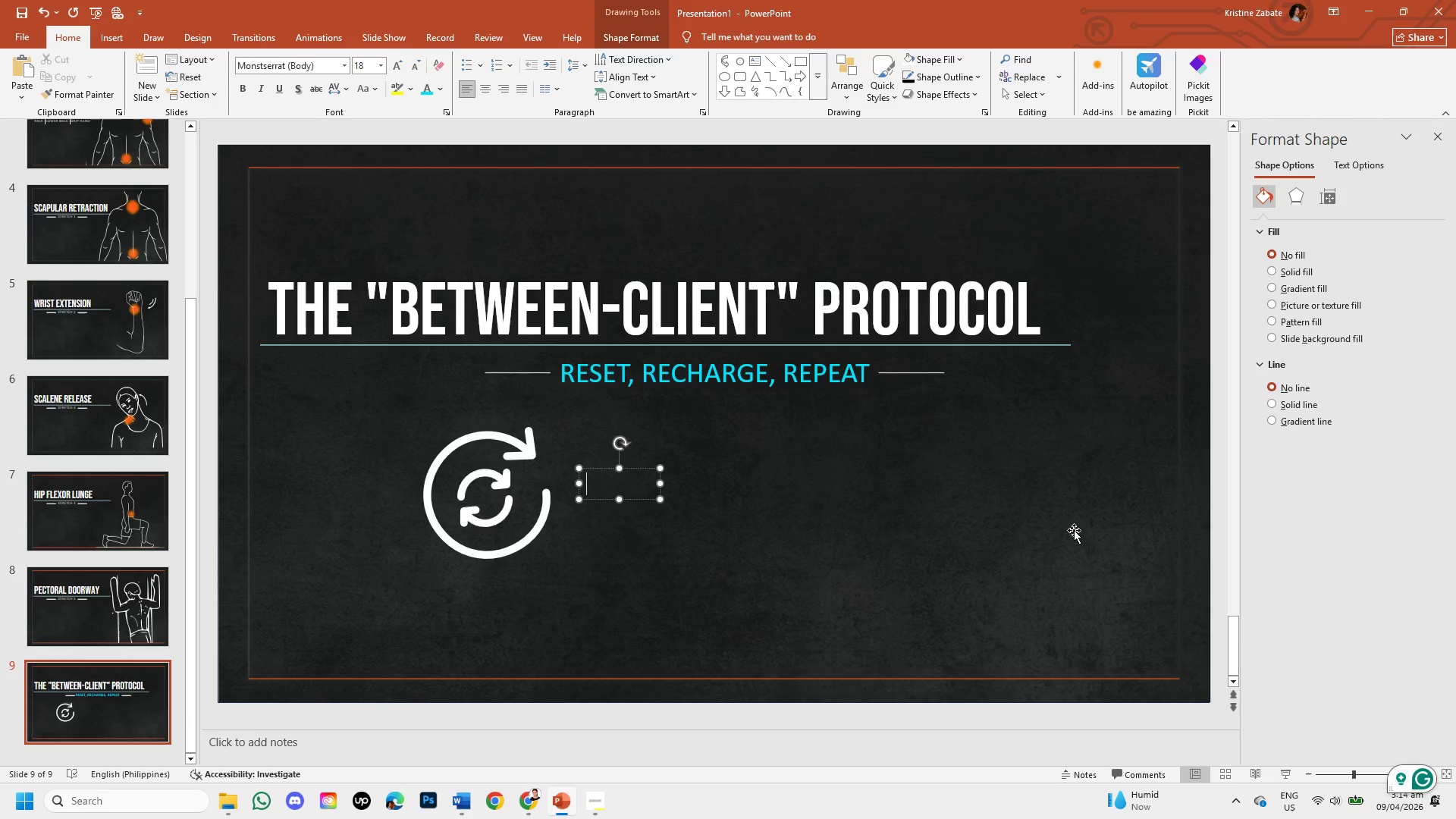 
left_click([845, 544])
 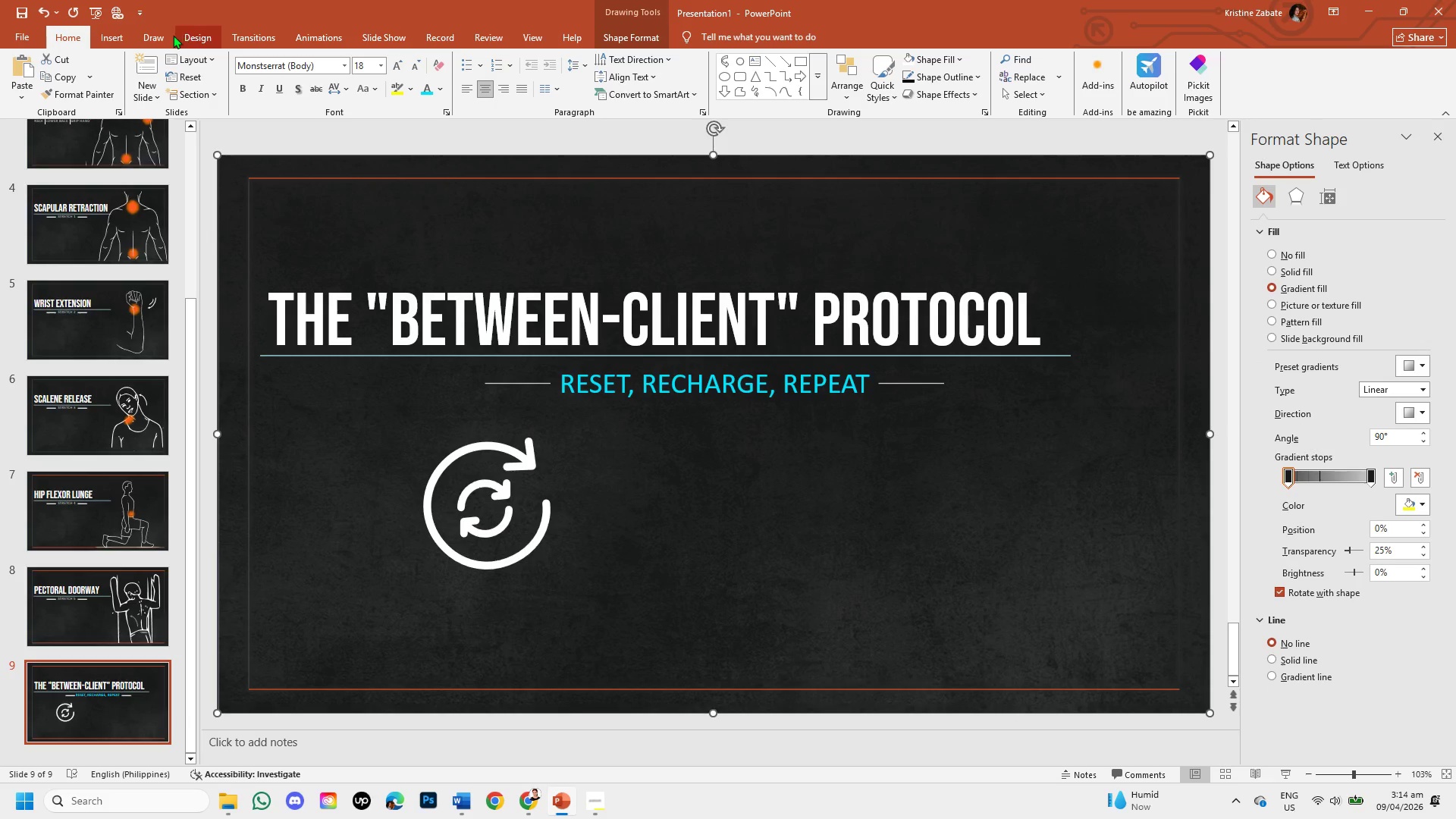 
left_click([118, 35])
 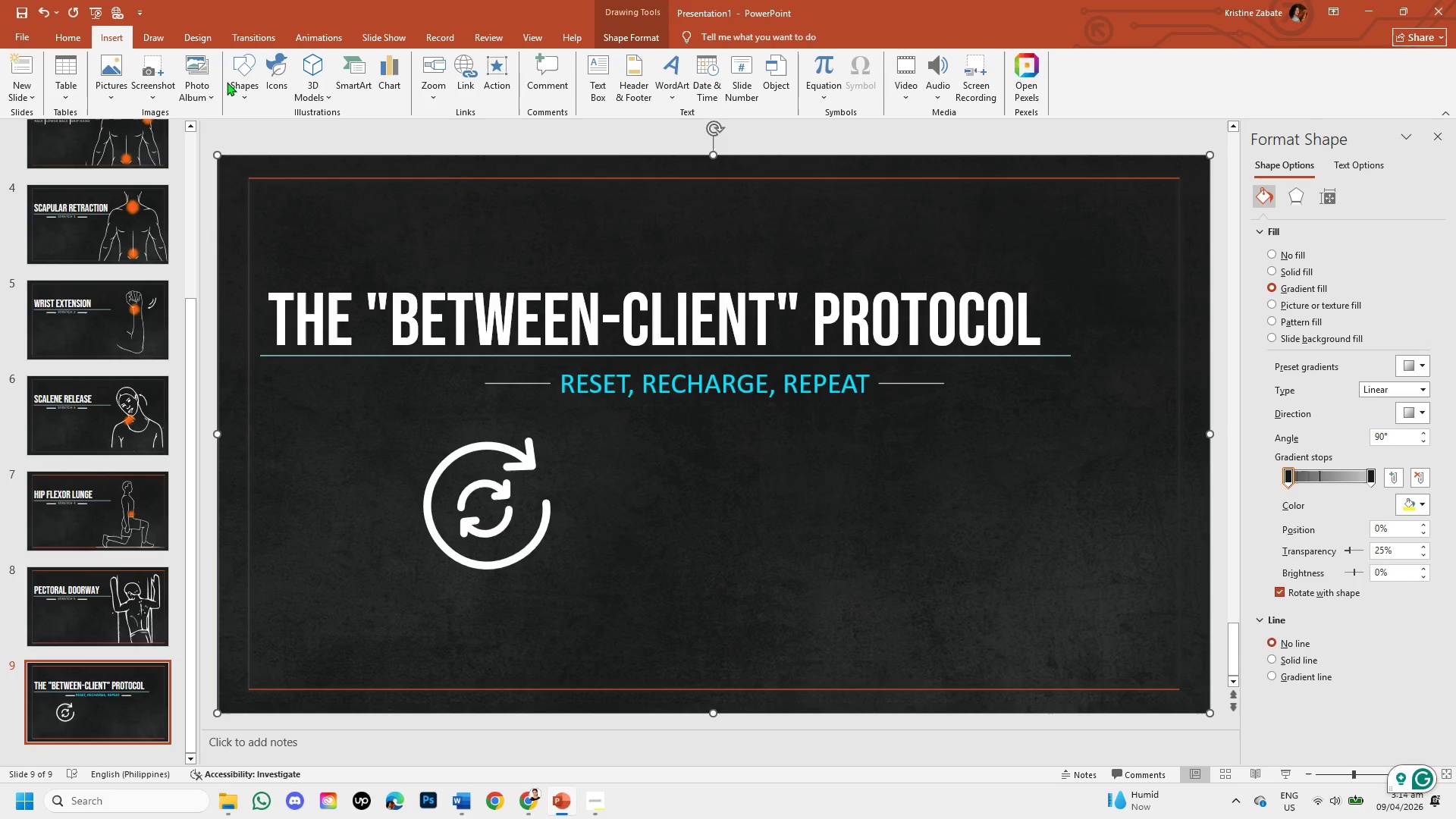 
left_click([235, 86])
 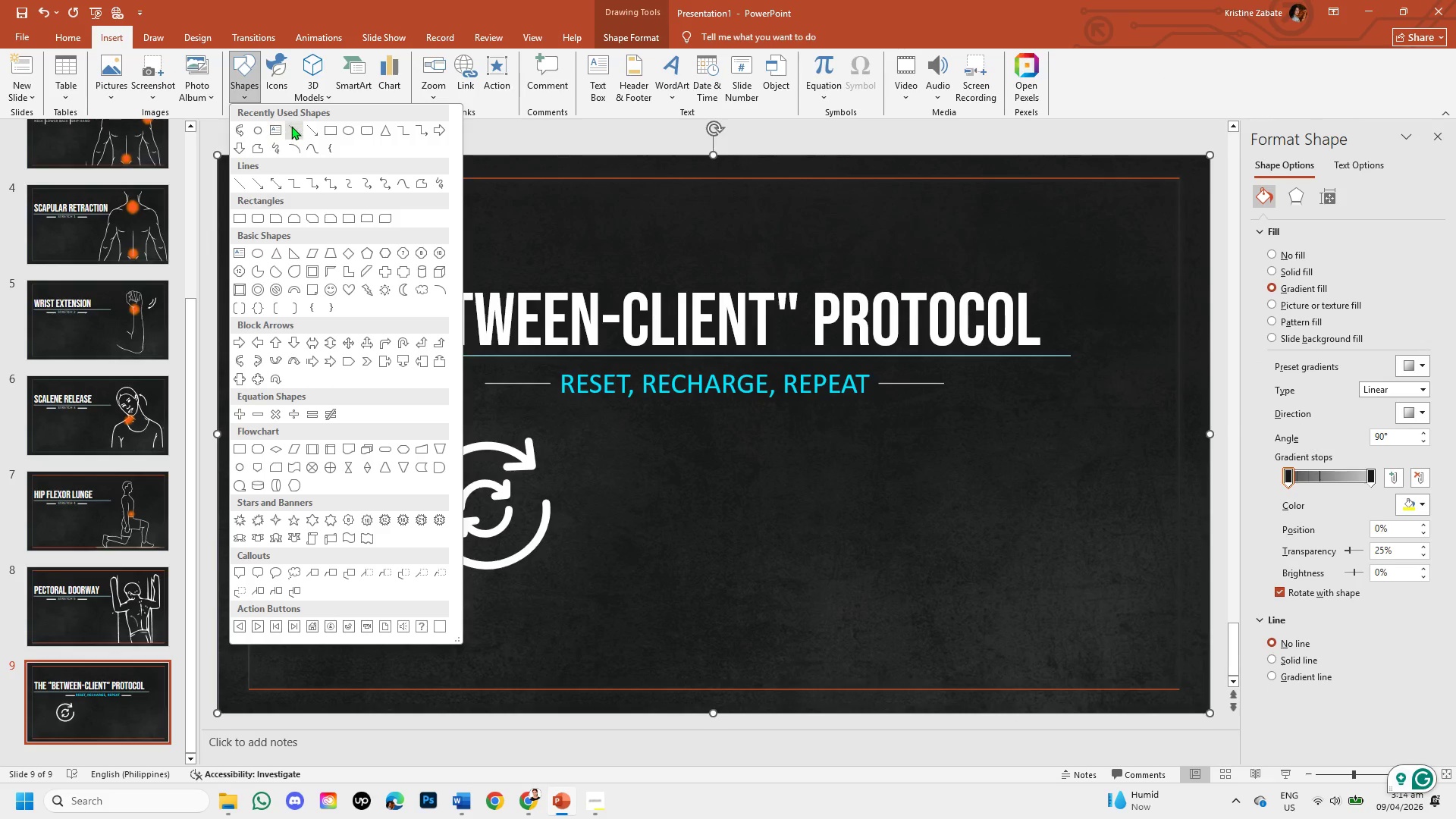 
left_click([293, 126])
 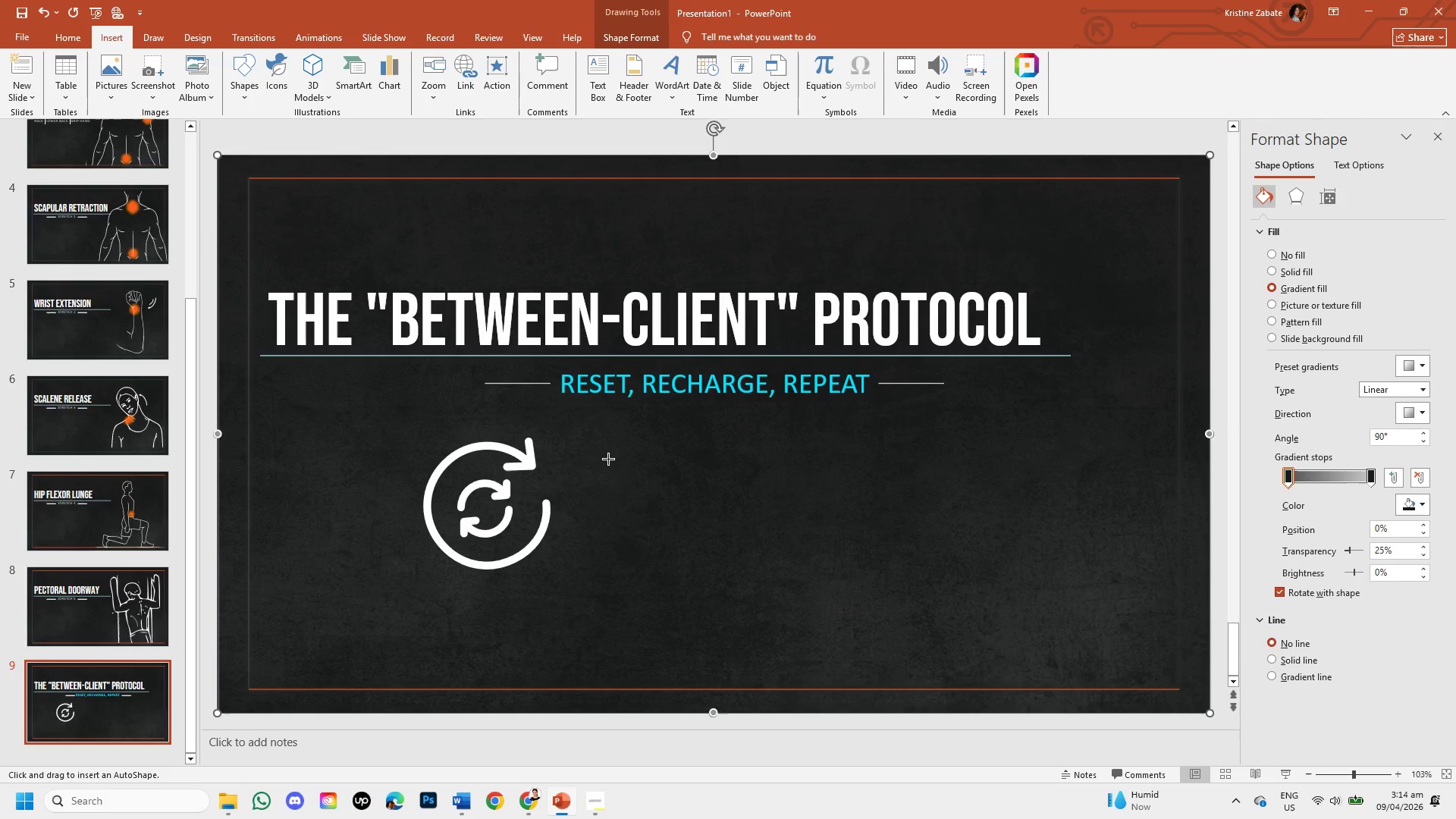 
left_click_drag(start_coordinate=[600, 449], to_coordinate=[604, 537])
 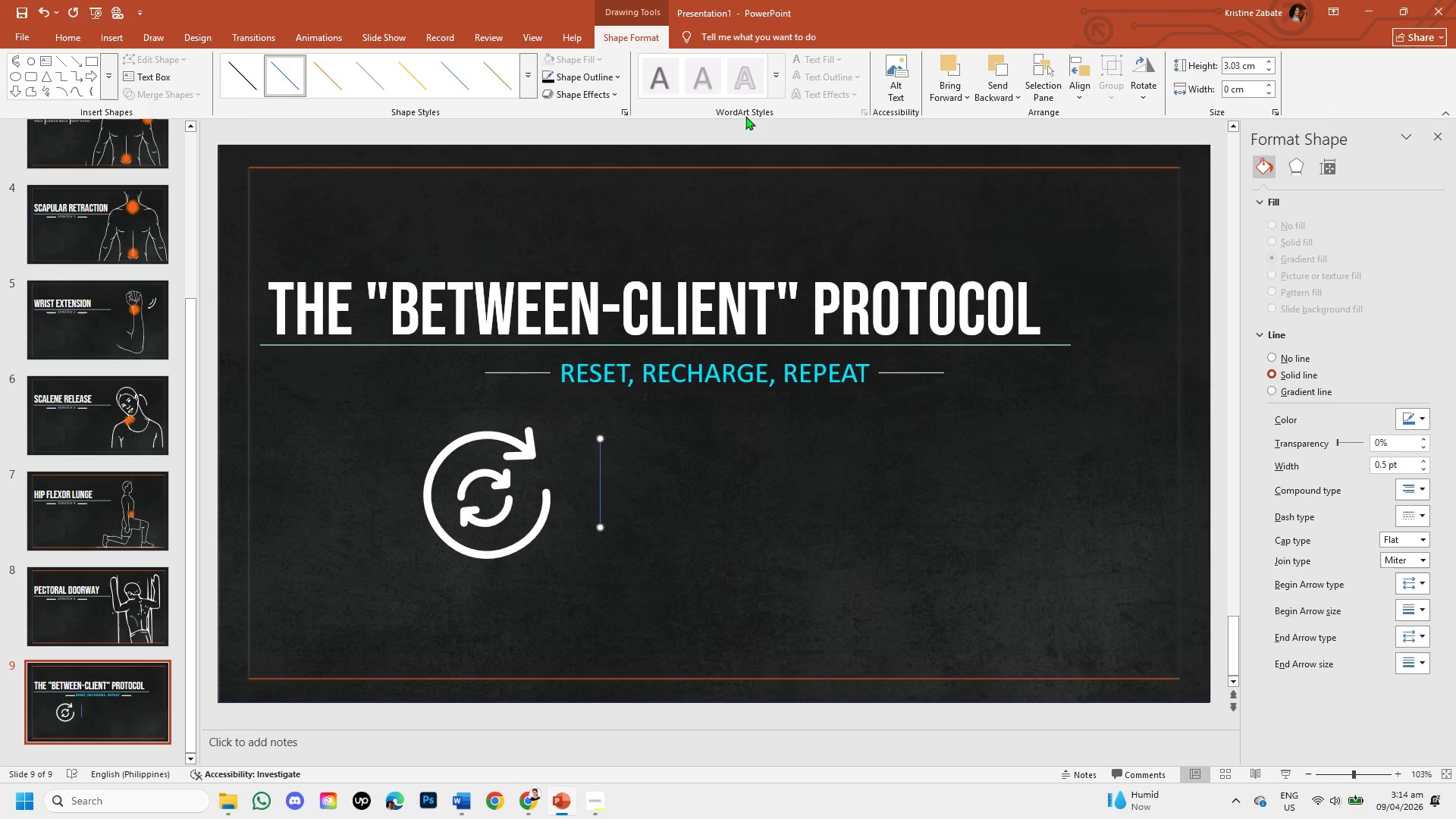 
left_click([1419, 418])
 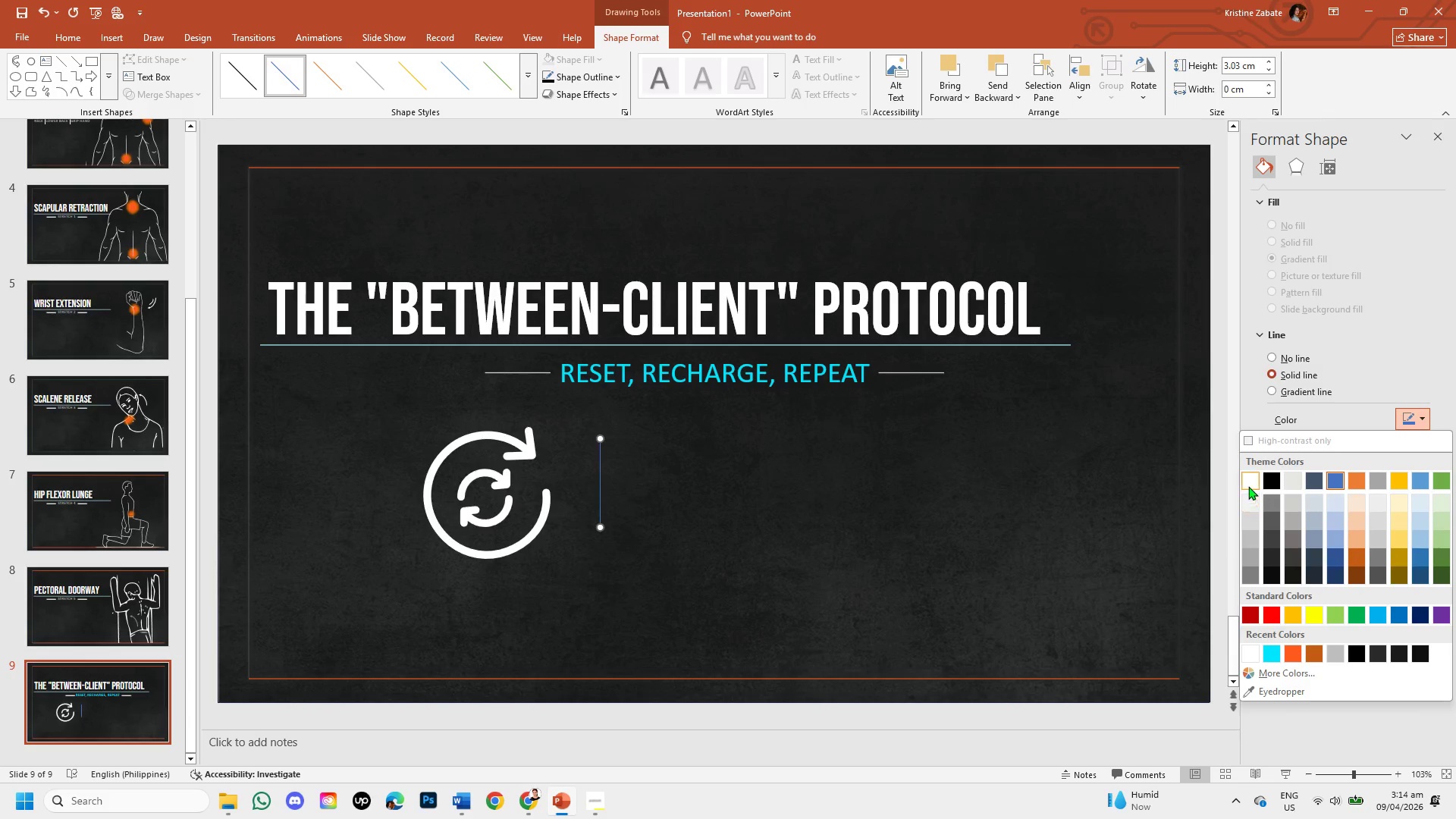 
left_click([1247, 479])
 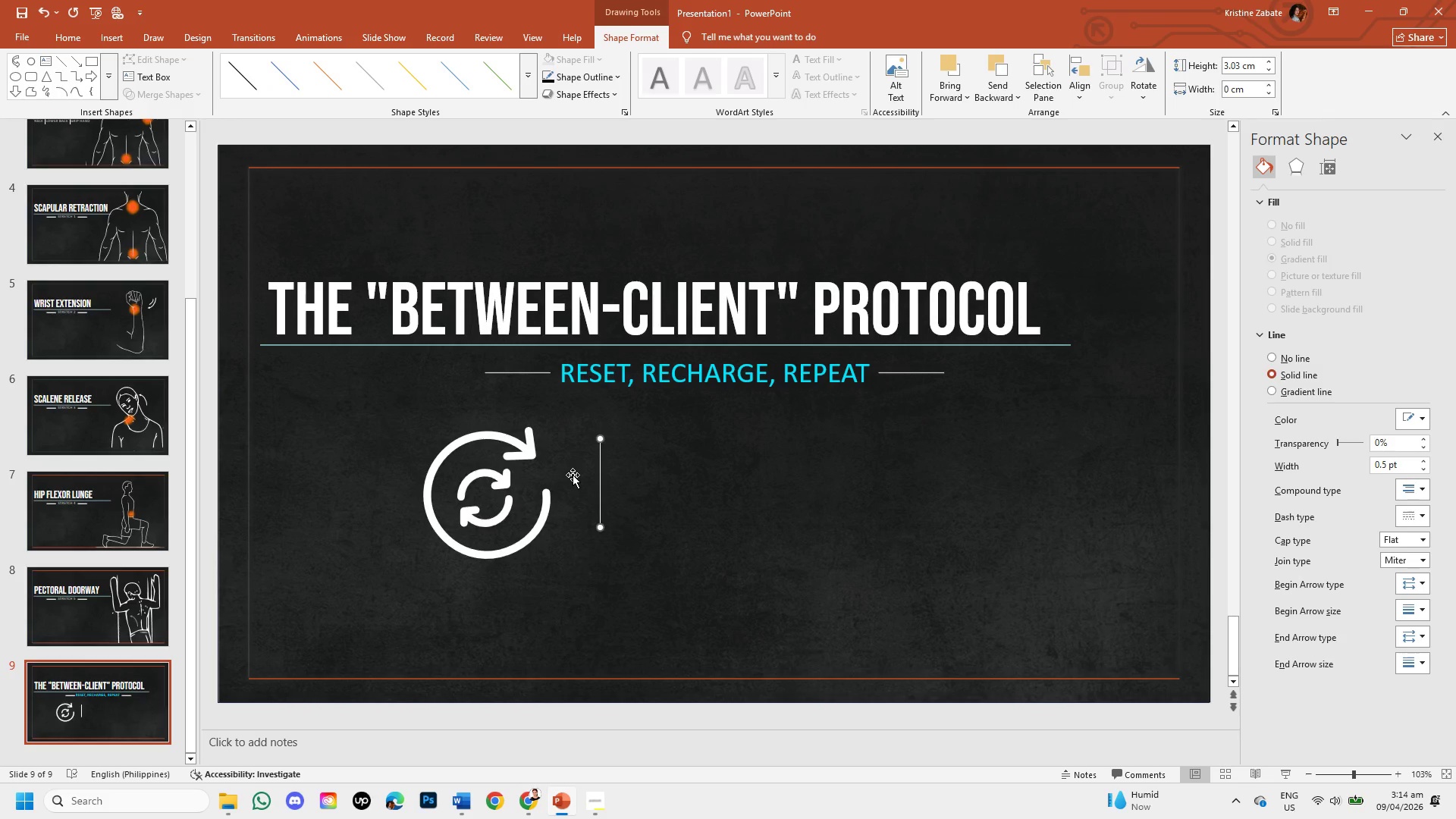 
left_click([601, 479])
 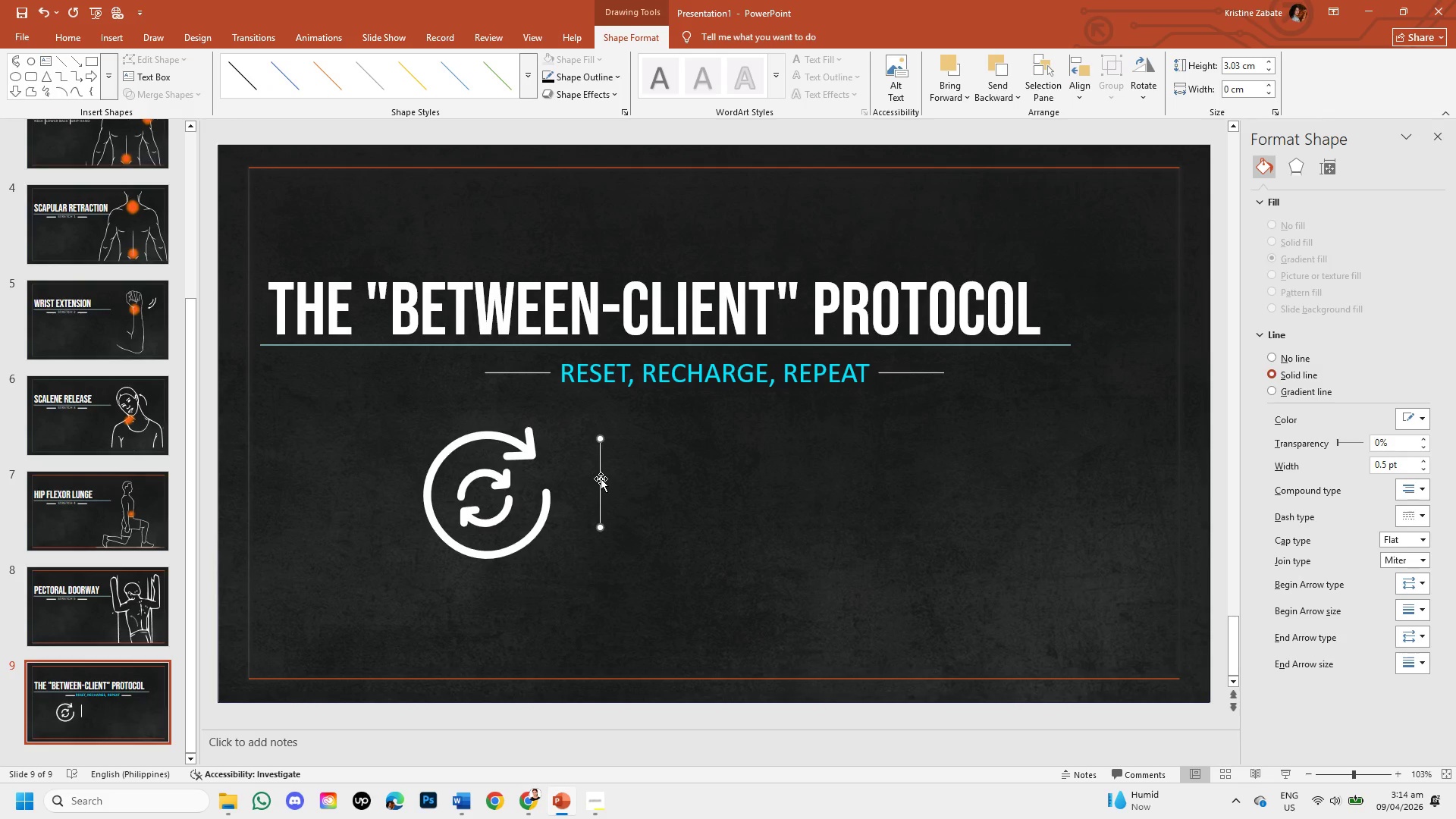 
key(Control+C)
 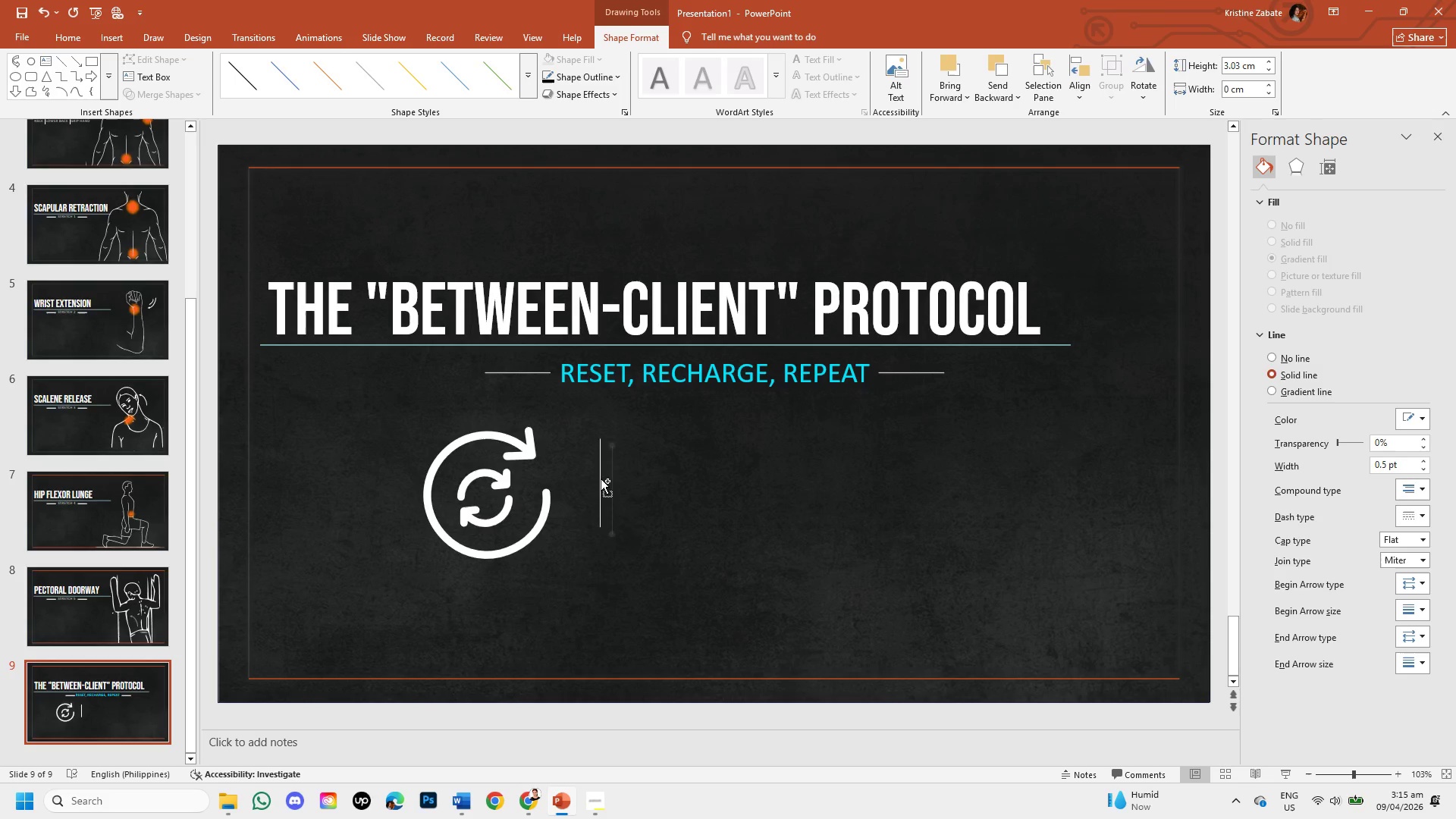 
key(Control+V)
 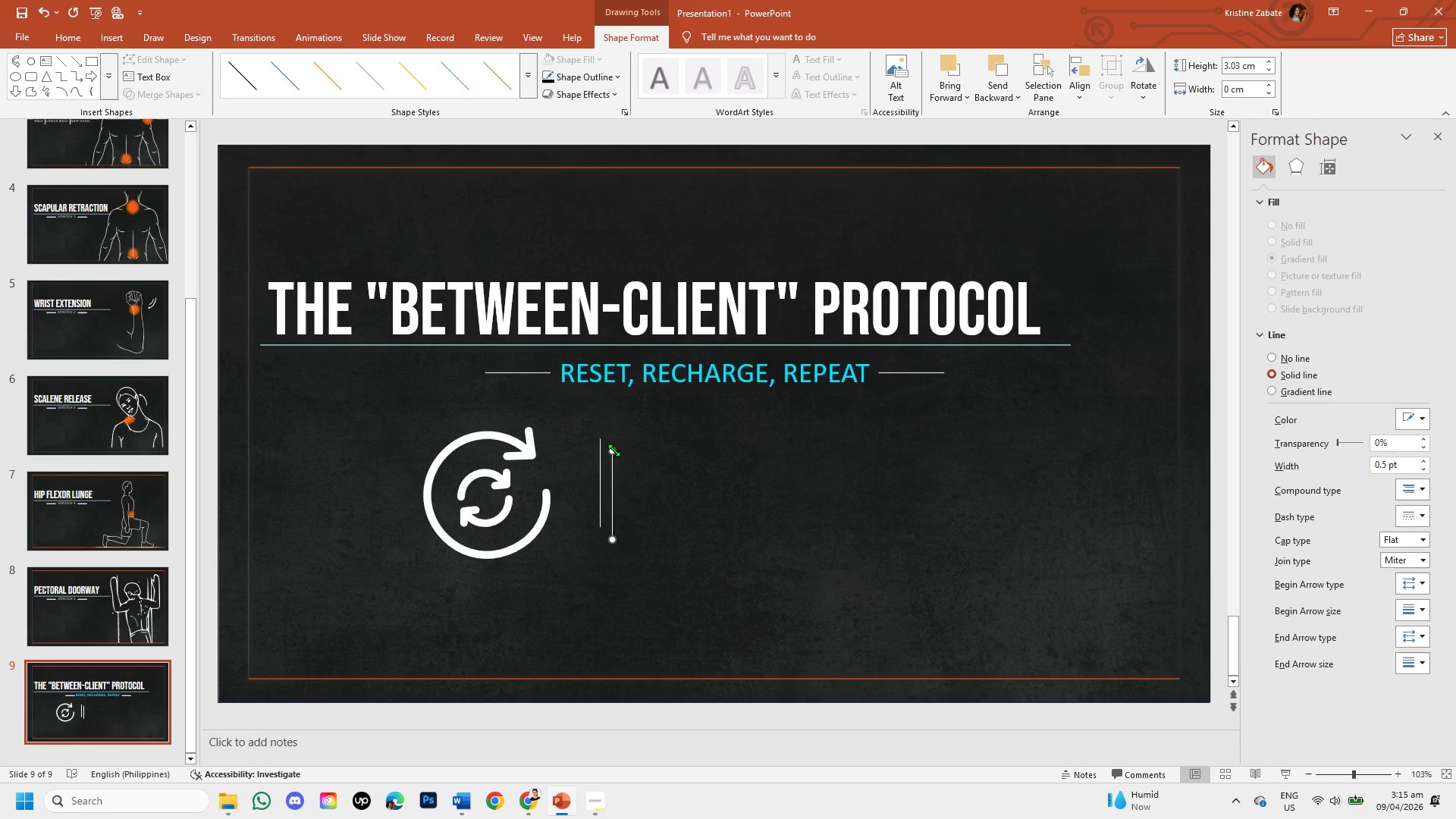 
left_click_drag(start_coordinate=[613, 450], to_coordinate=[682, 535])
 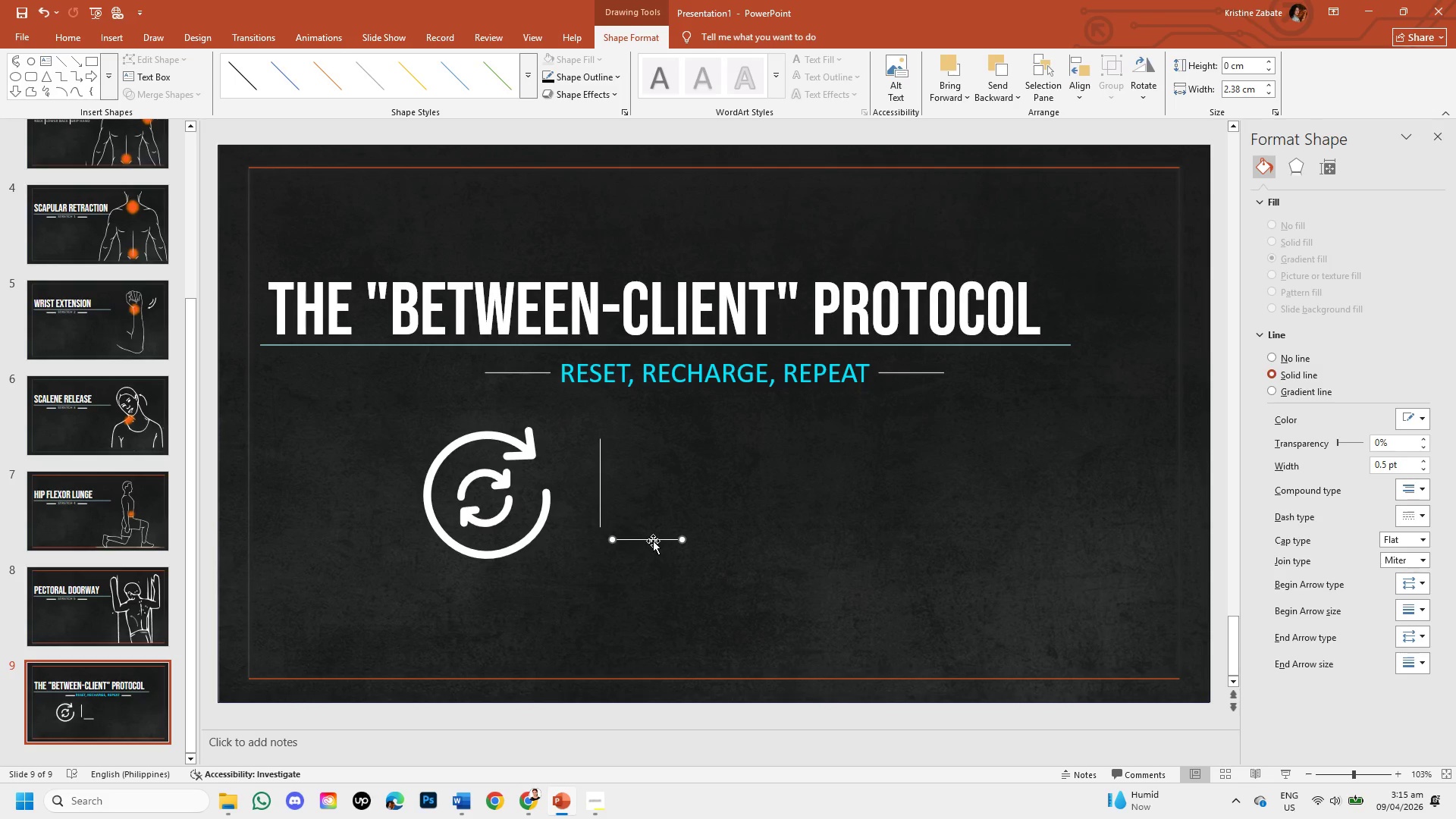 
left_click_drag(start_coordinate=[653, 541], to_coordinate=[610, 477])
 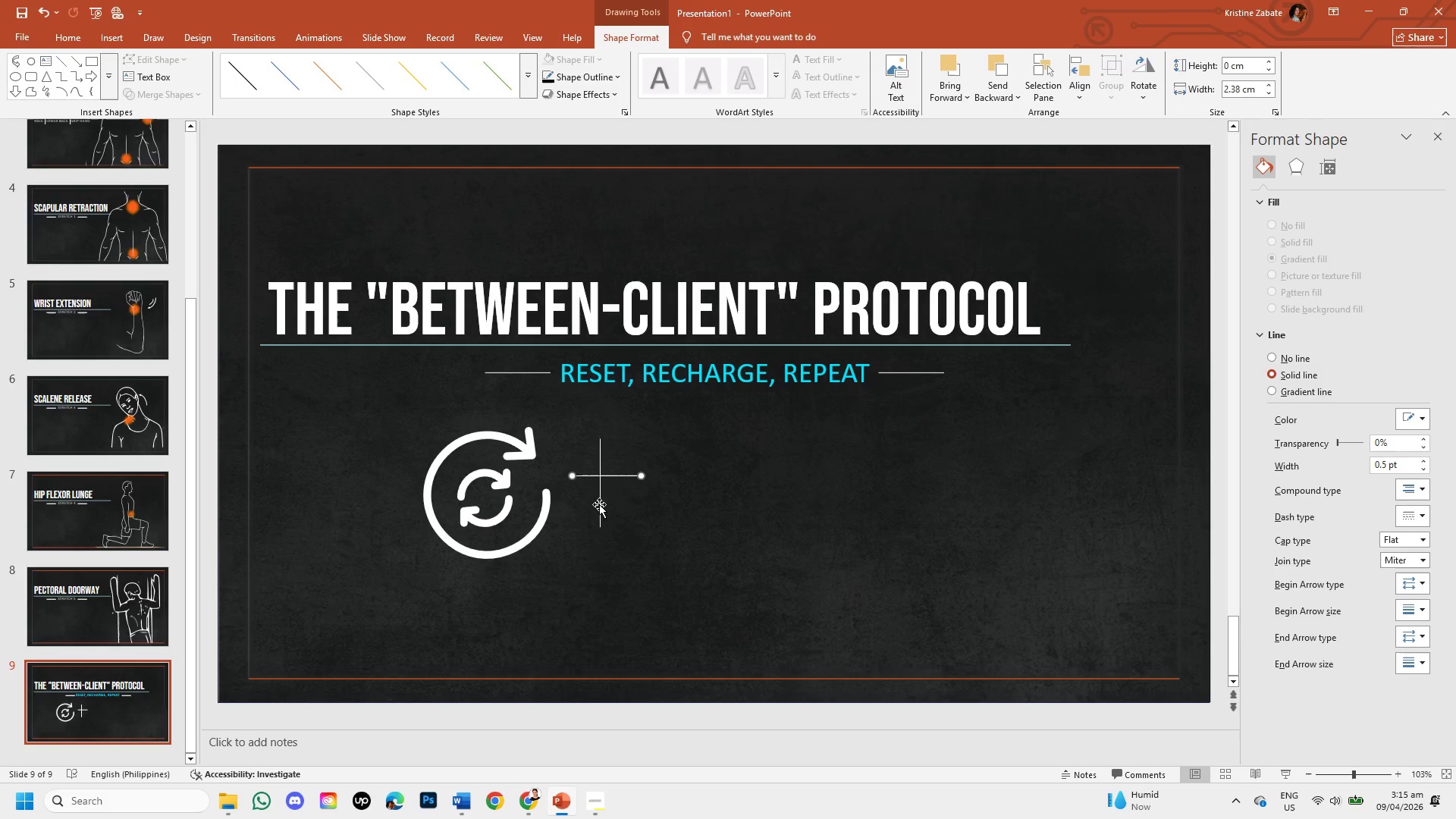 
left_click_drag(start_coordinate=[600, 504], to_coordinate=[609, 511])
 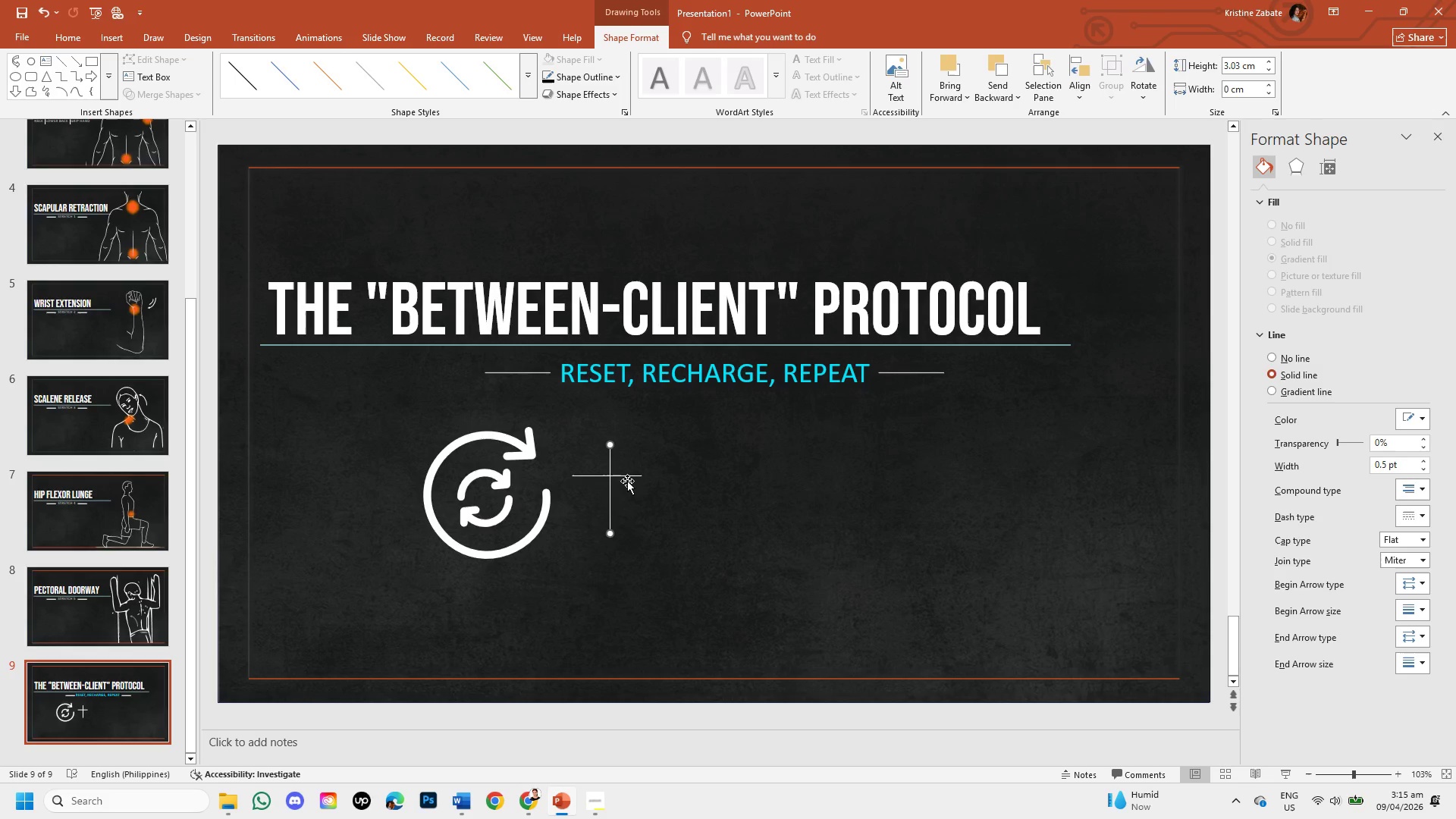 
left_click([627, 475])
 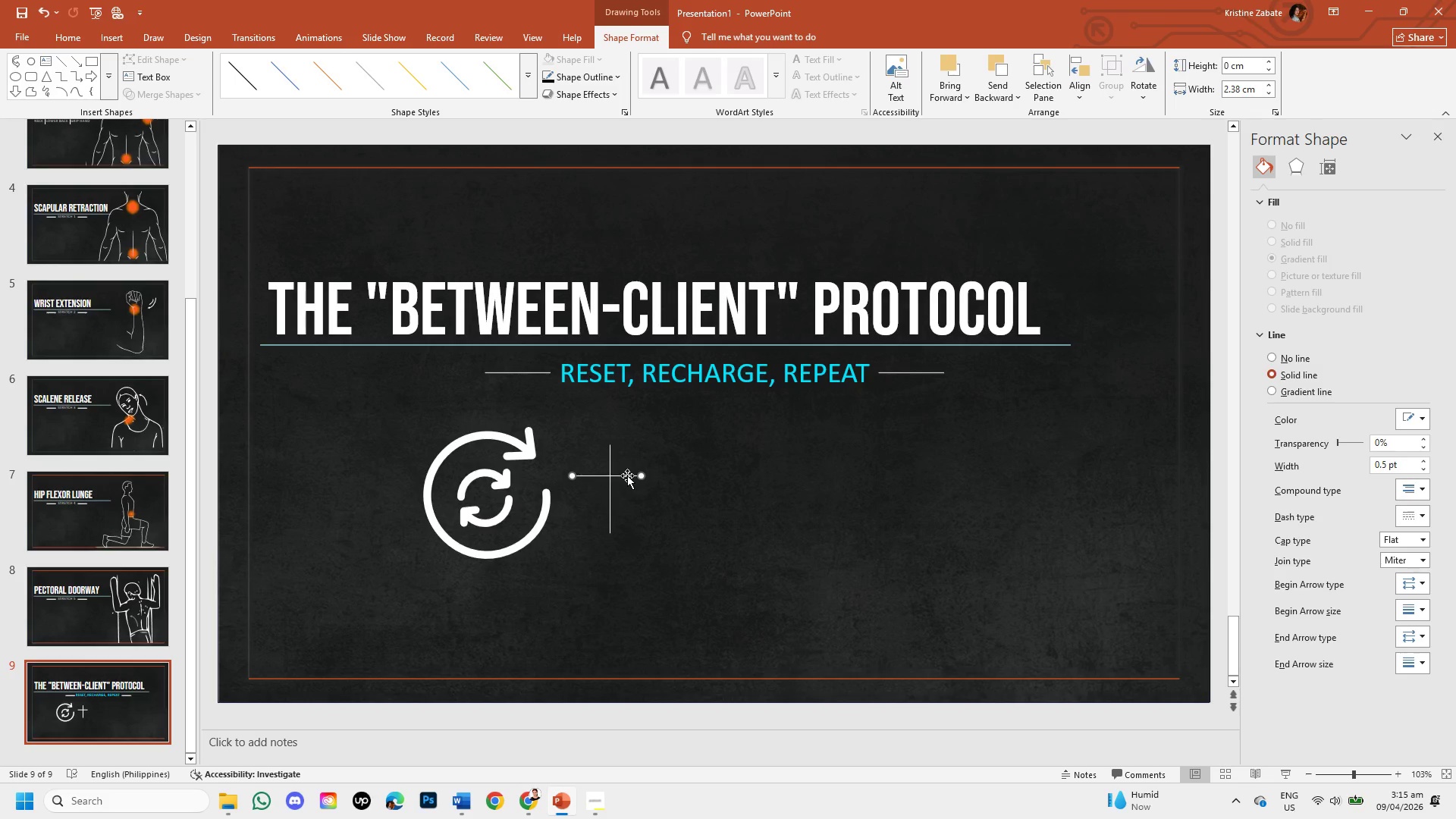 
left_click_drag(start_coordinate=[627, 475], to_coordinate=[632, 482])
 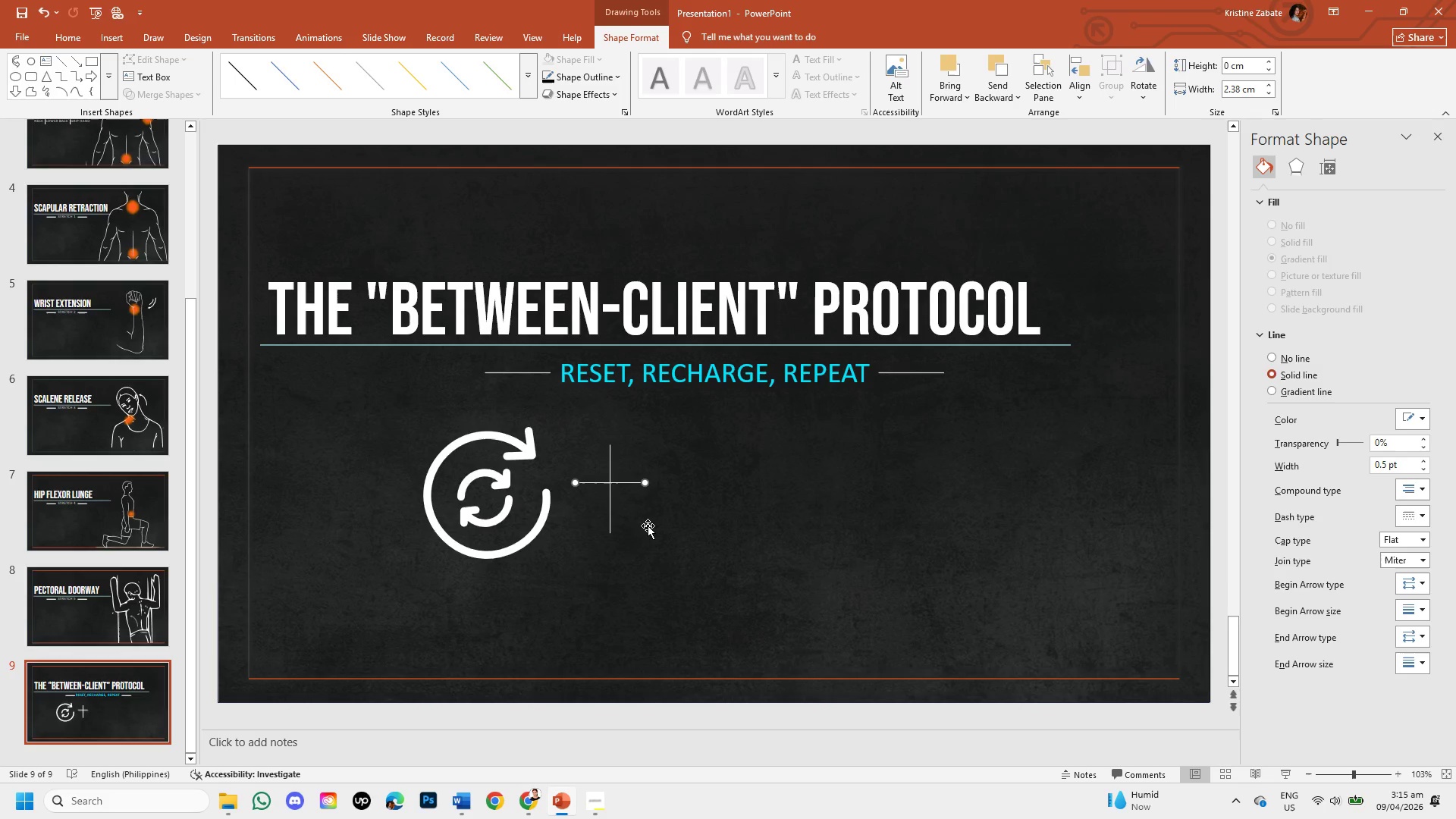 
left_click([648, 526])
 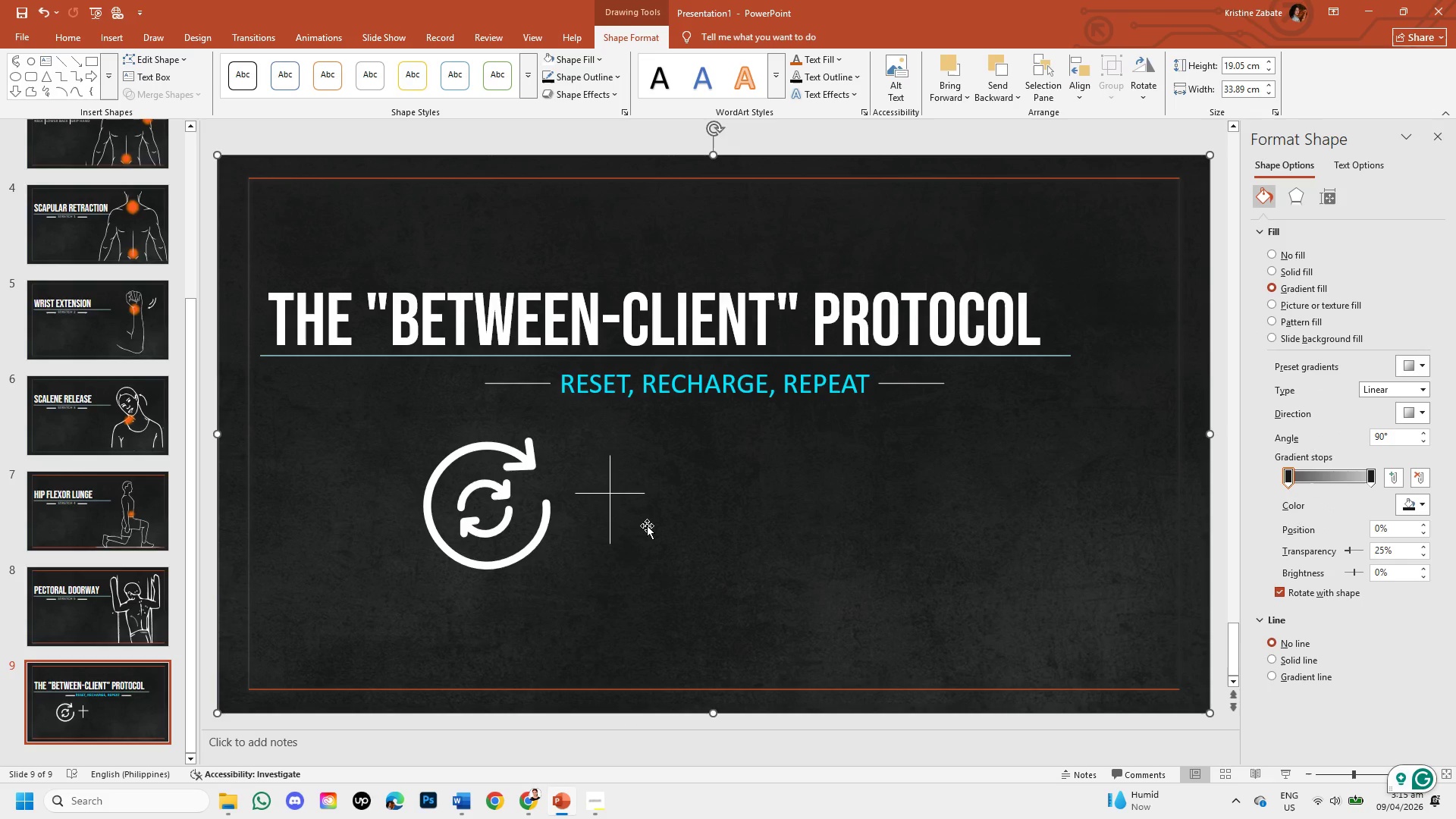 
hold_key(key=ShiftLeft, duration=4.42)
left_click([610, 526])
 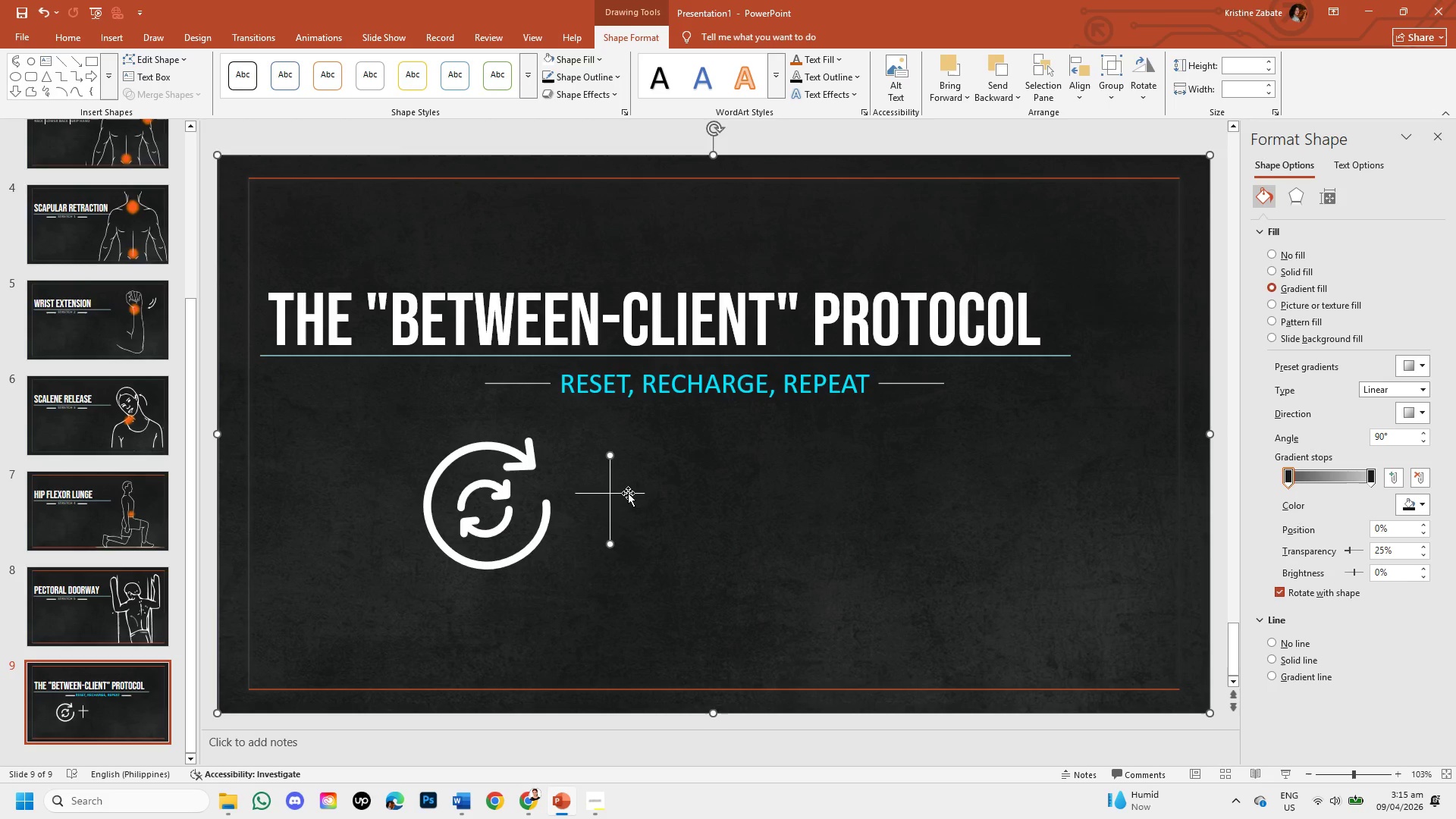 
left_click([628, 493])
 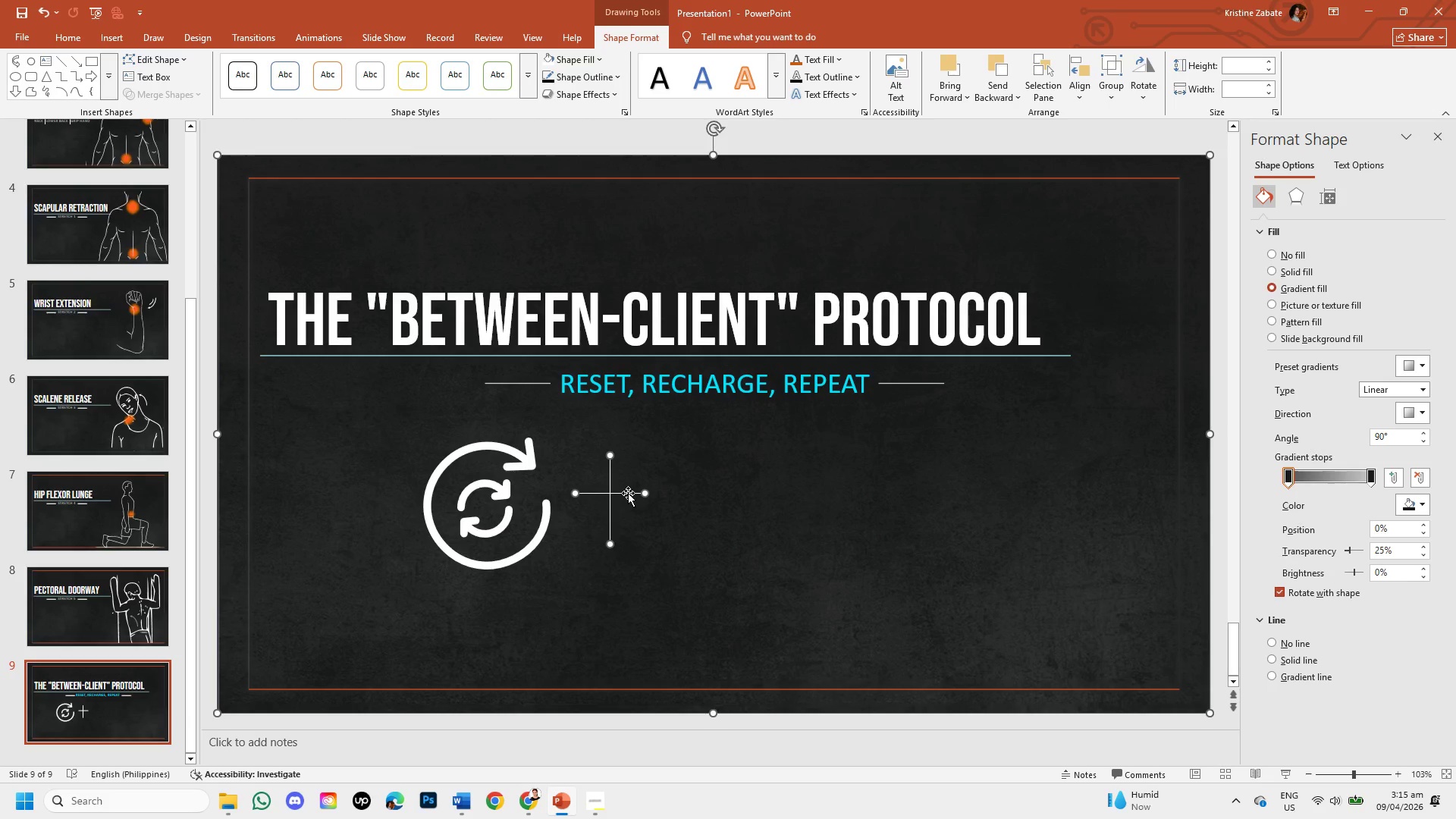 
right_click([628, 493])
 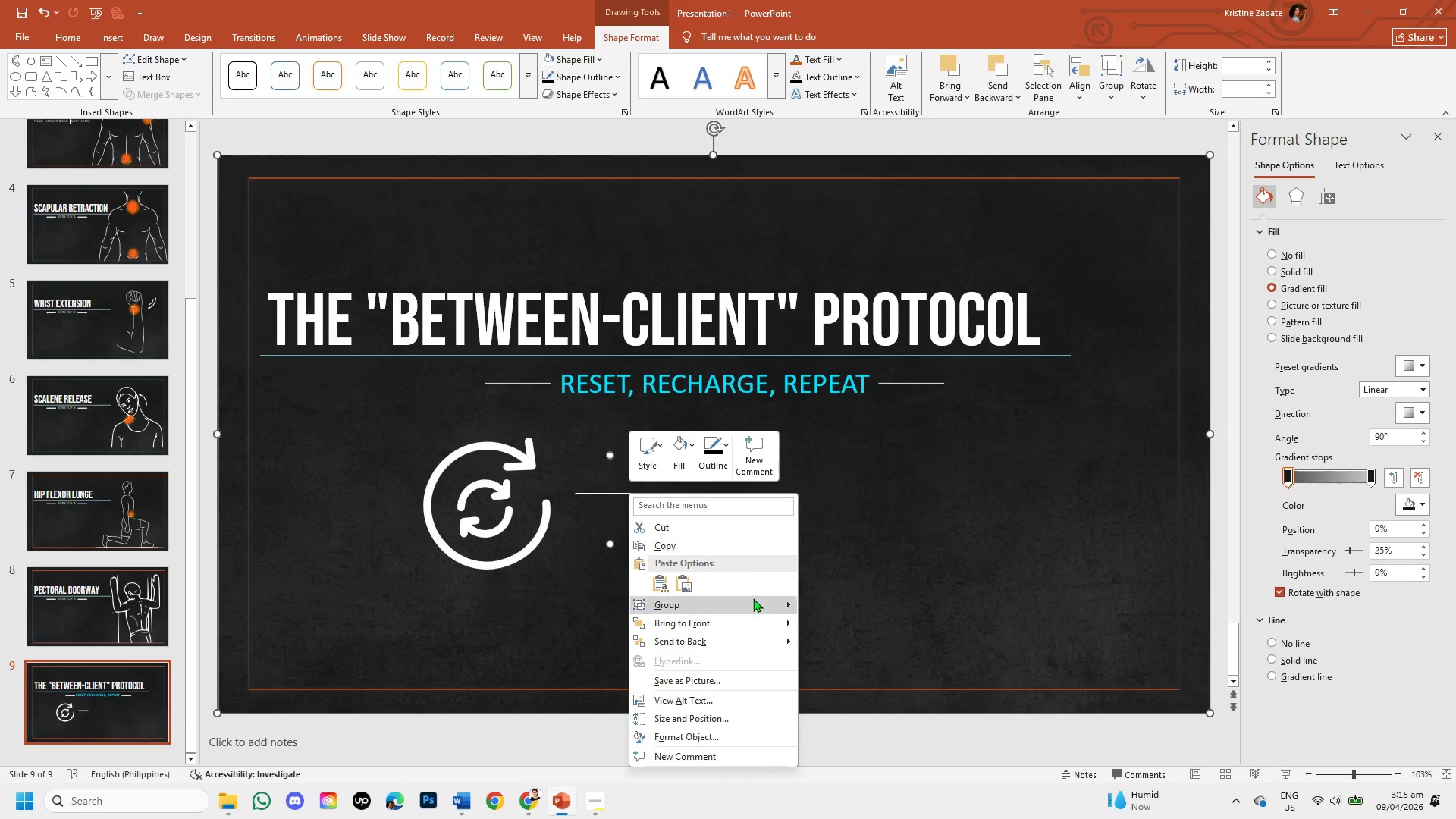 
left_click([745, 604])
 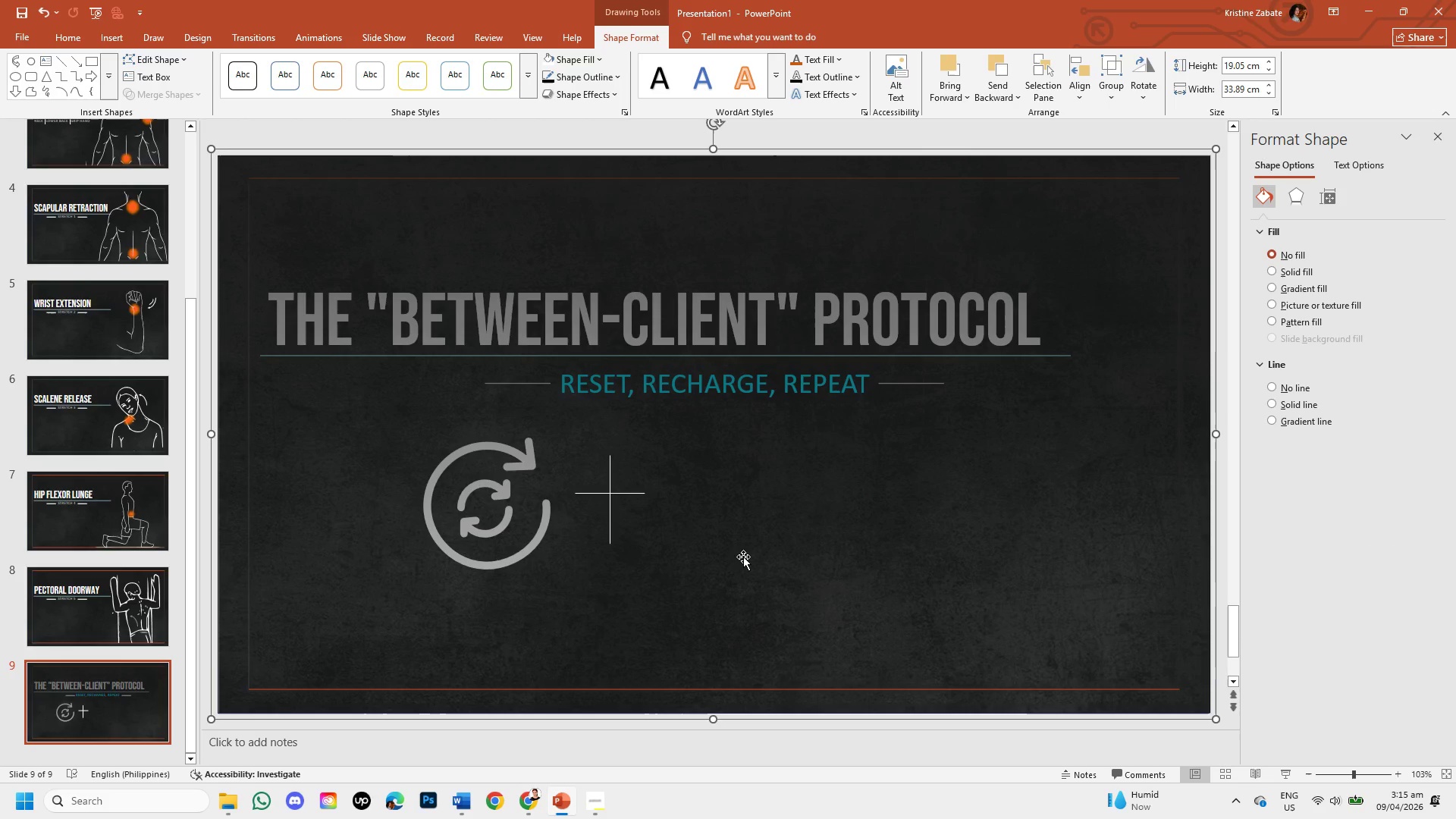 
wait(5.11)
 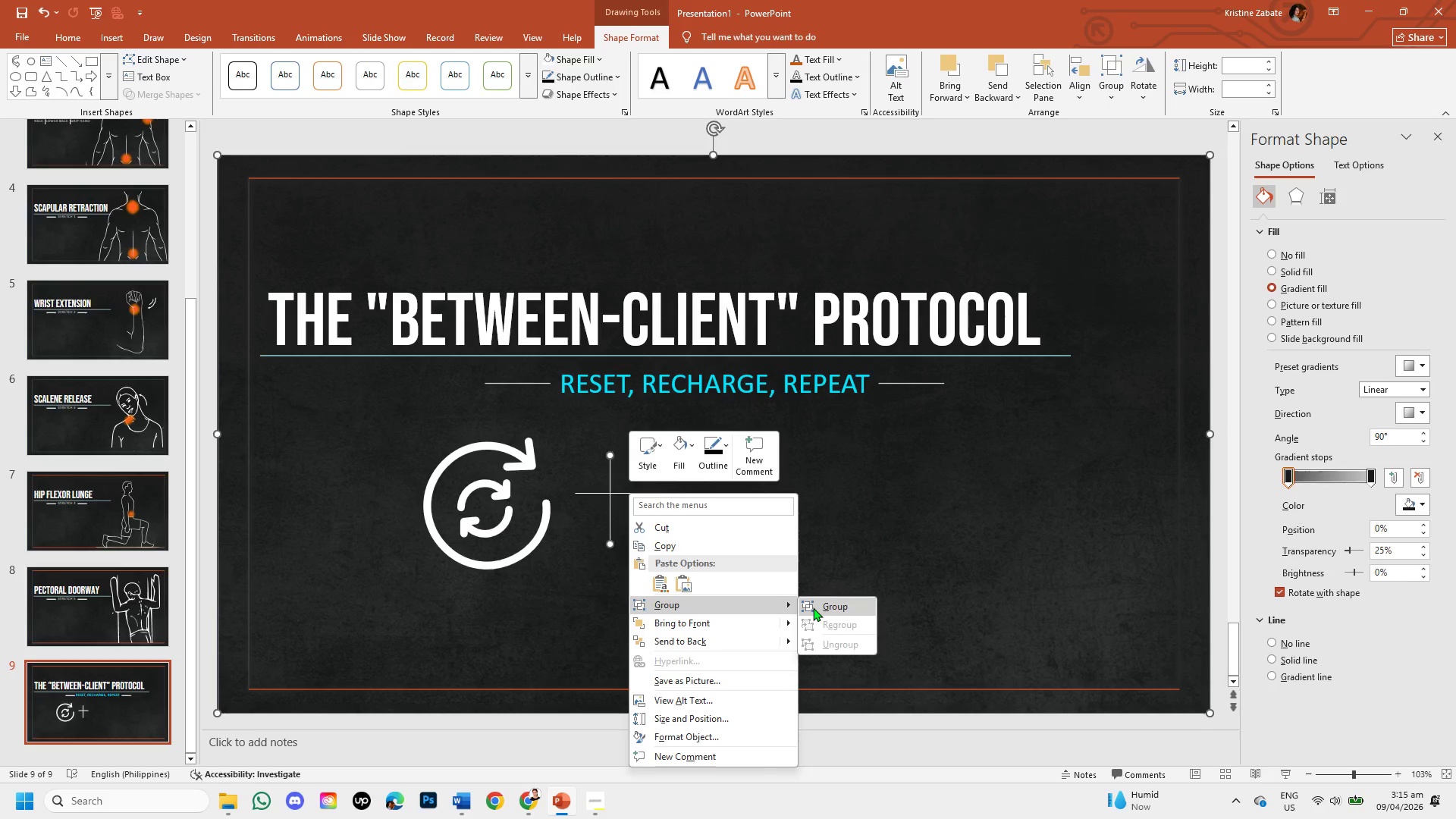 
left_click([575, 136])
 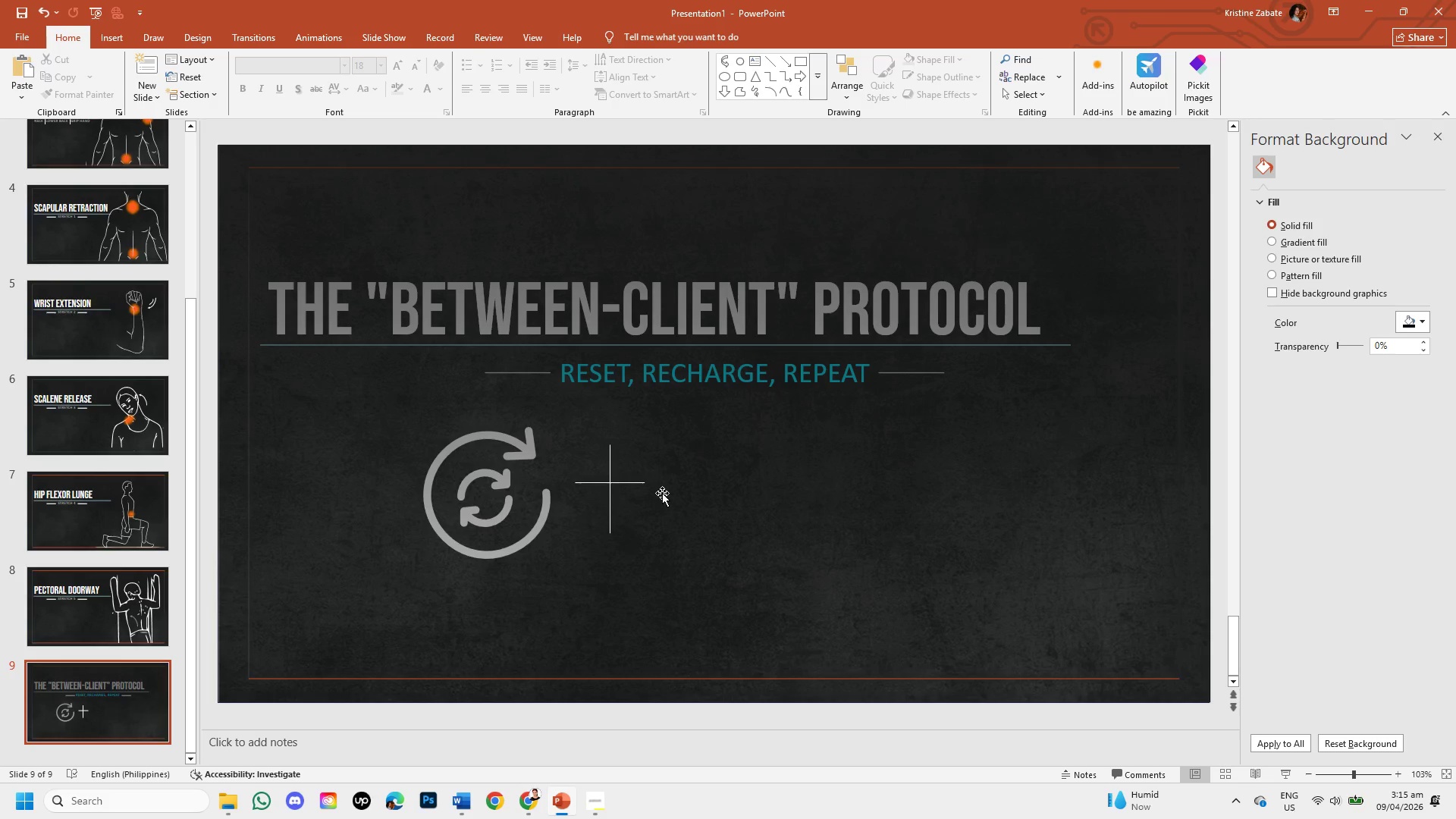 
left_click([704, 534])
 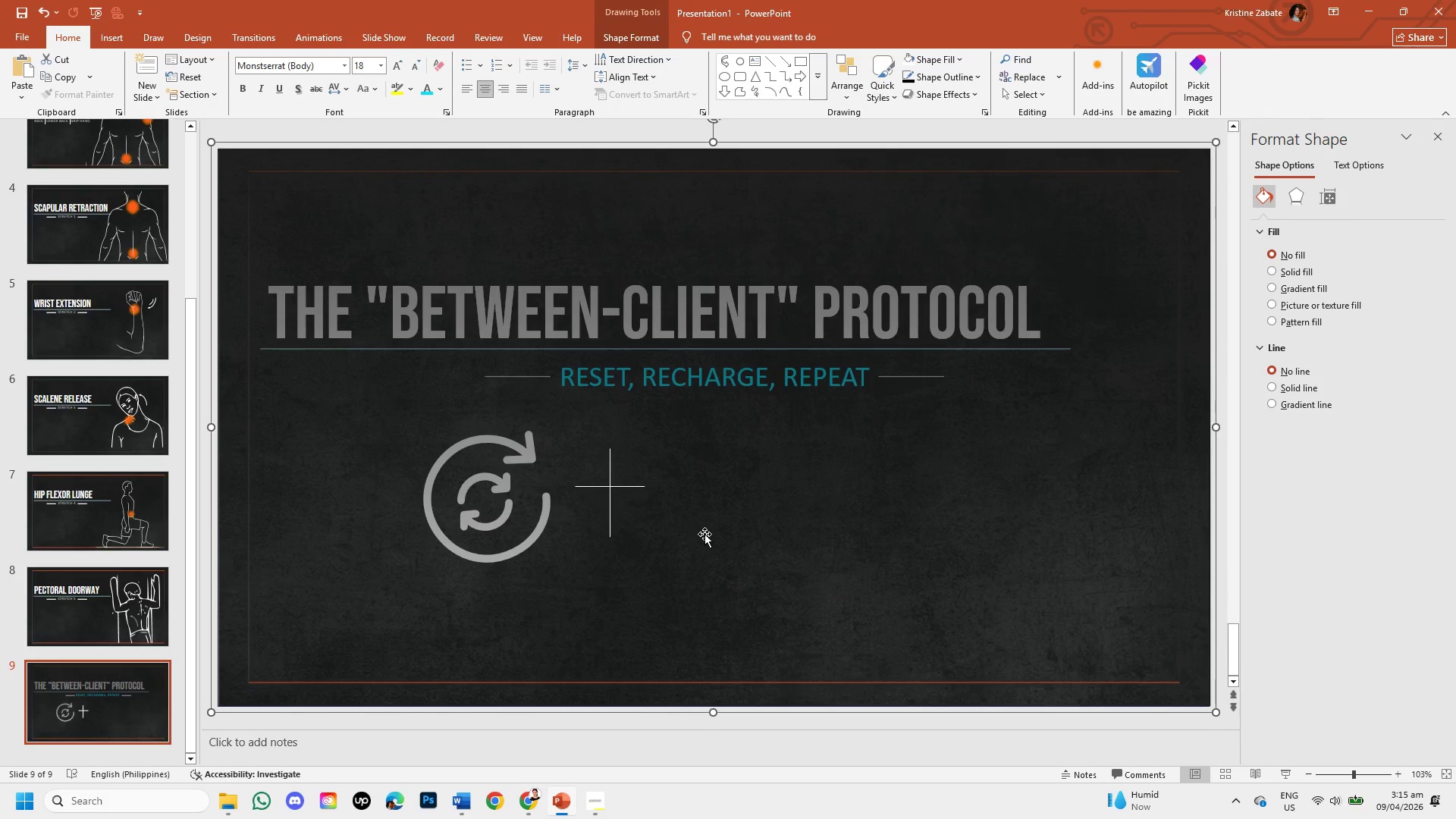 
right_click([704, 534])
 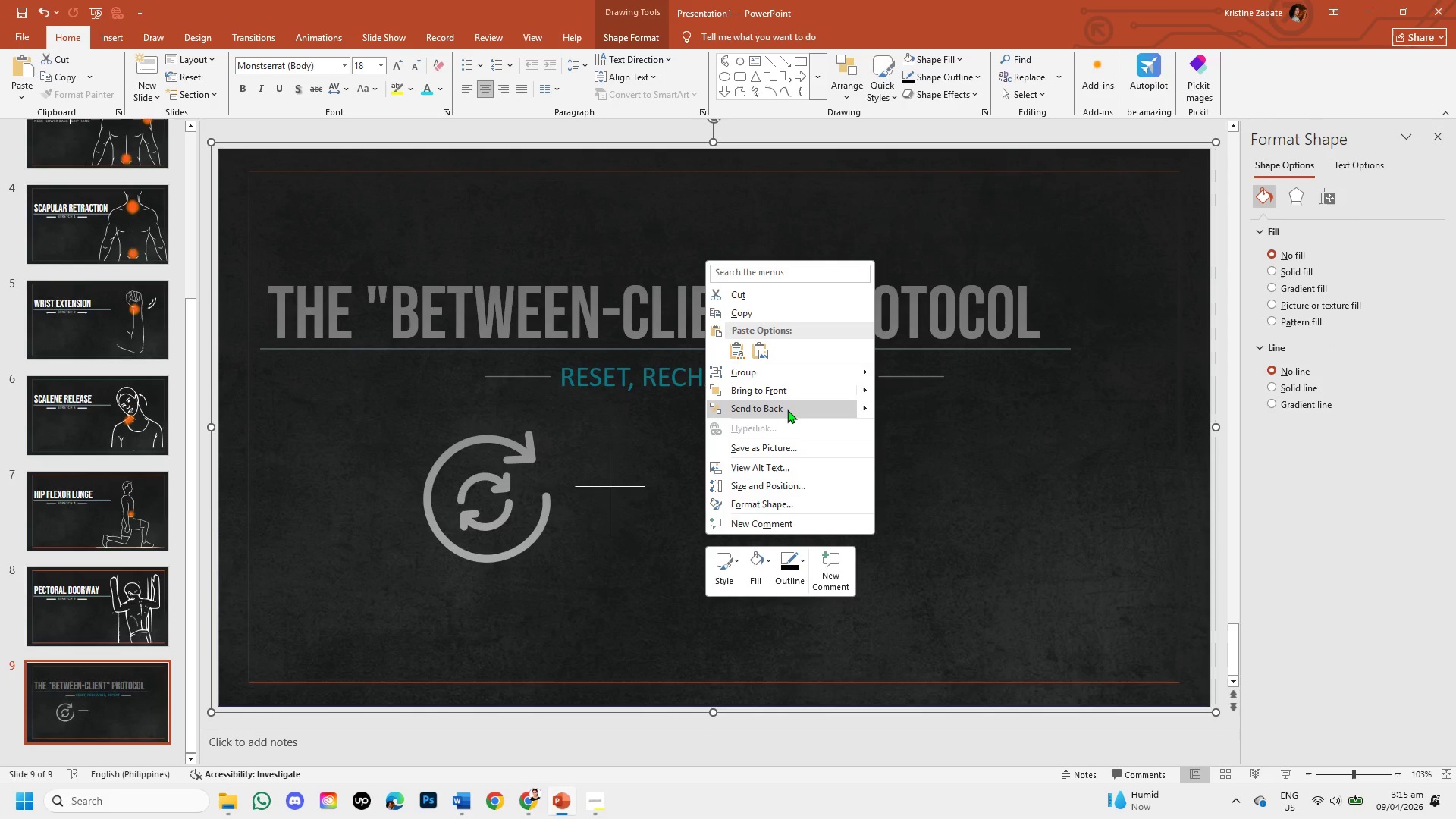 
left_click([787, 410])
 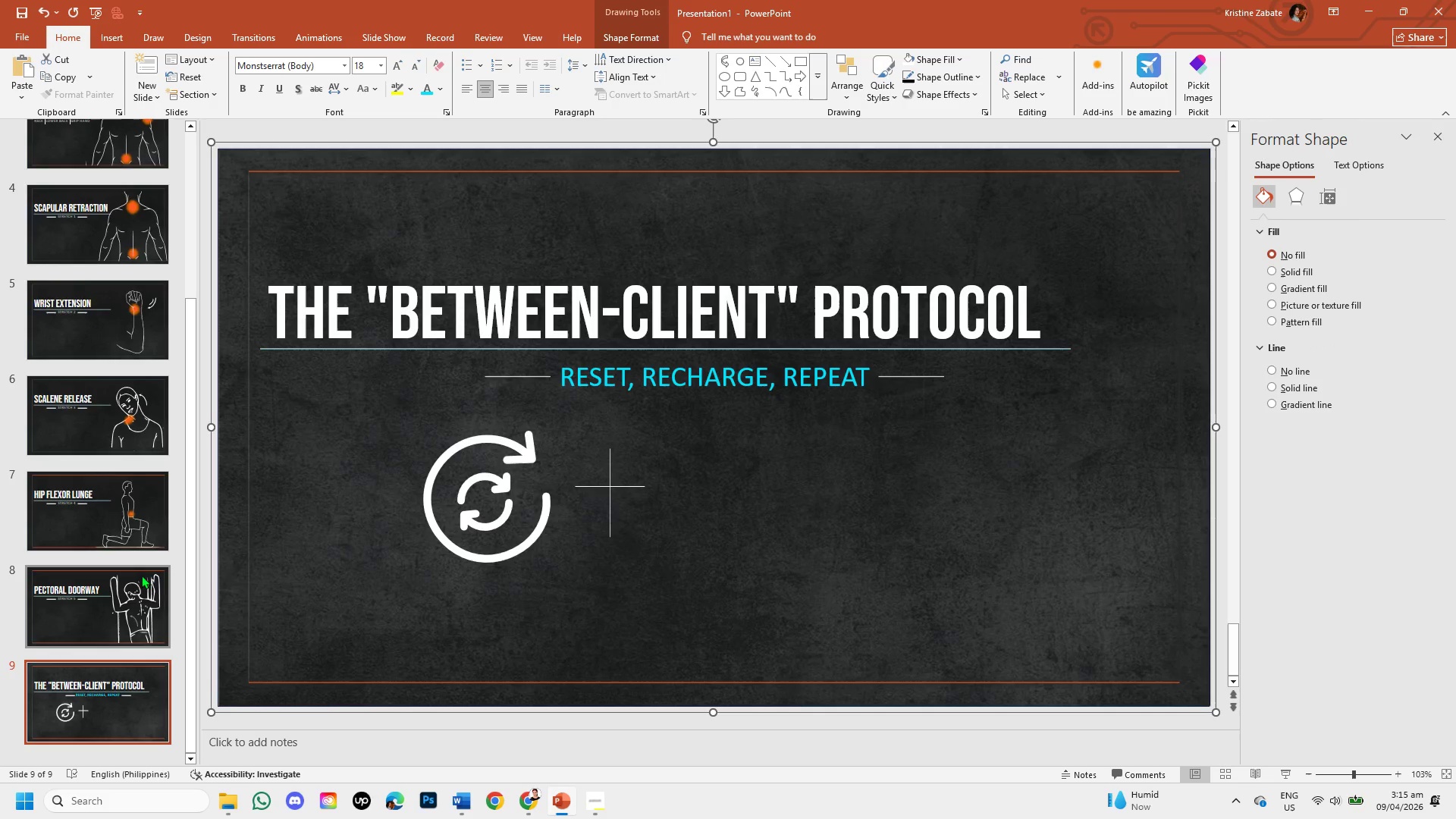 
left_click([121, 594])
 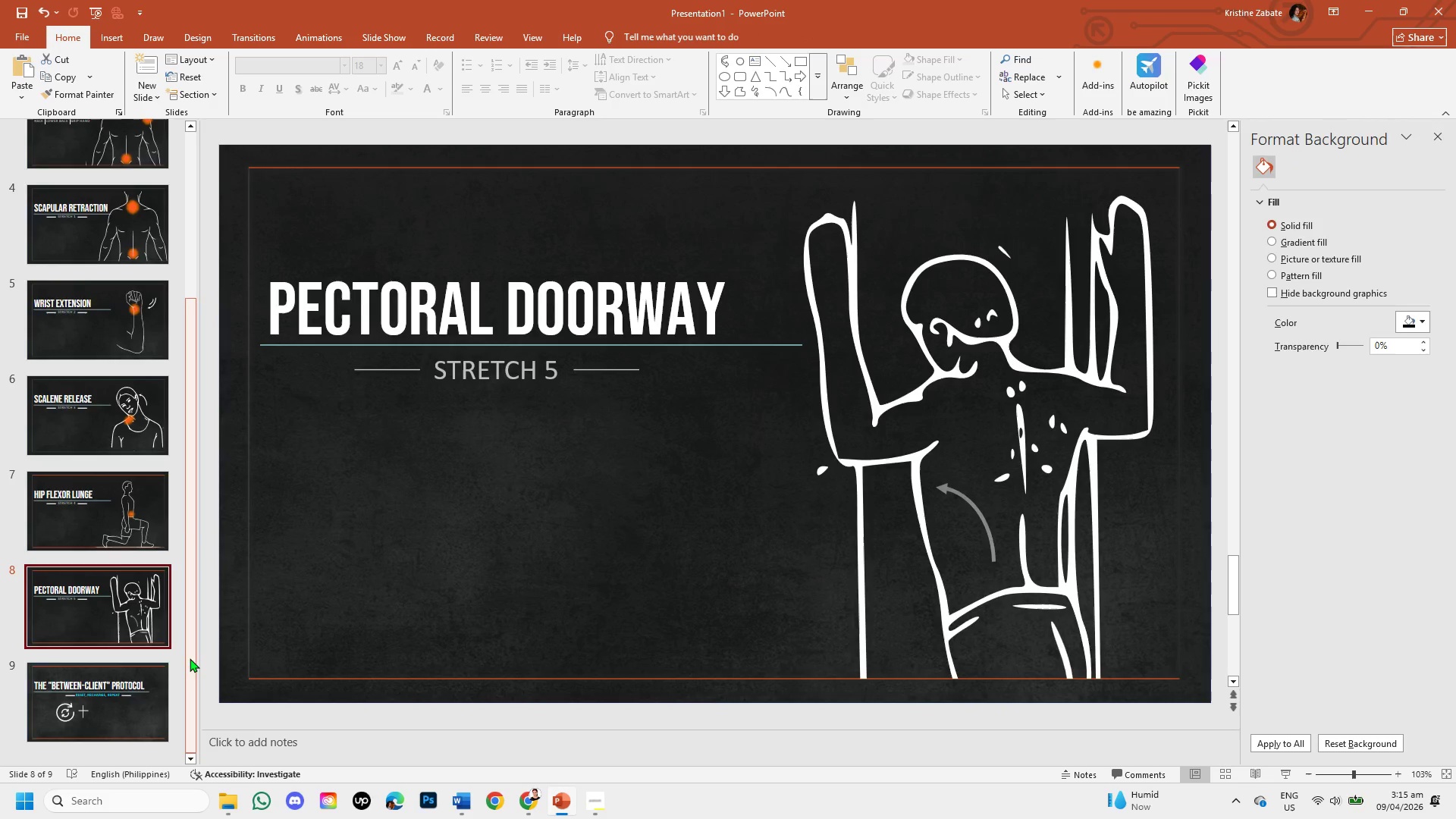 
left_click([154, 692])
 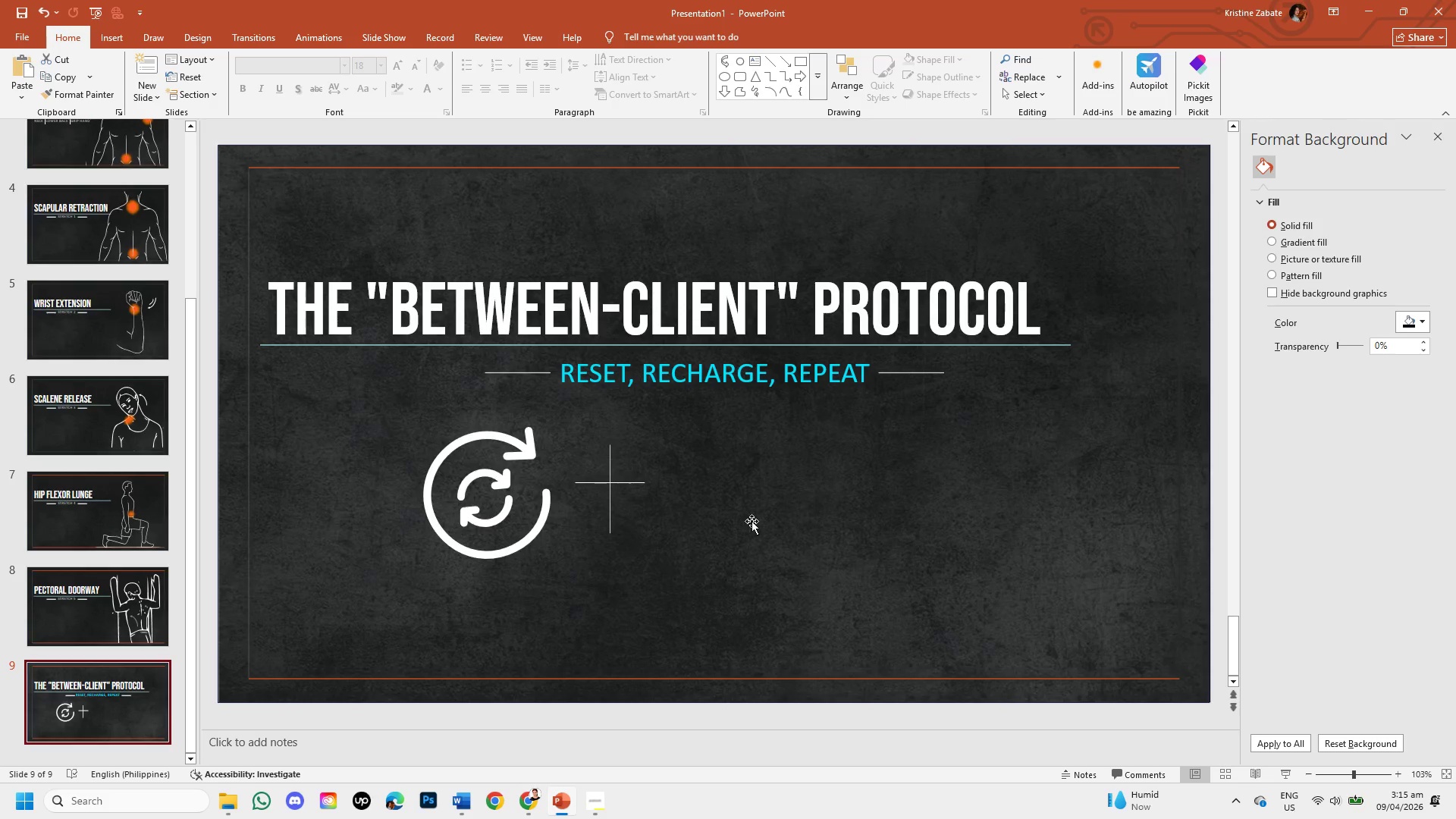 
left_click([761, 510])
 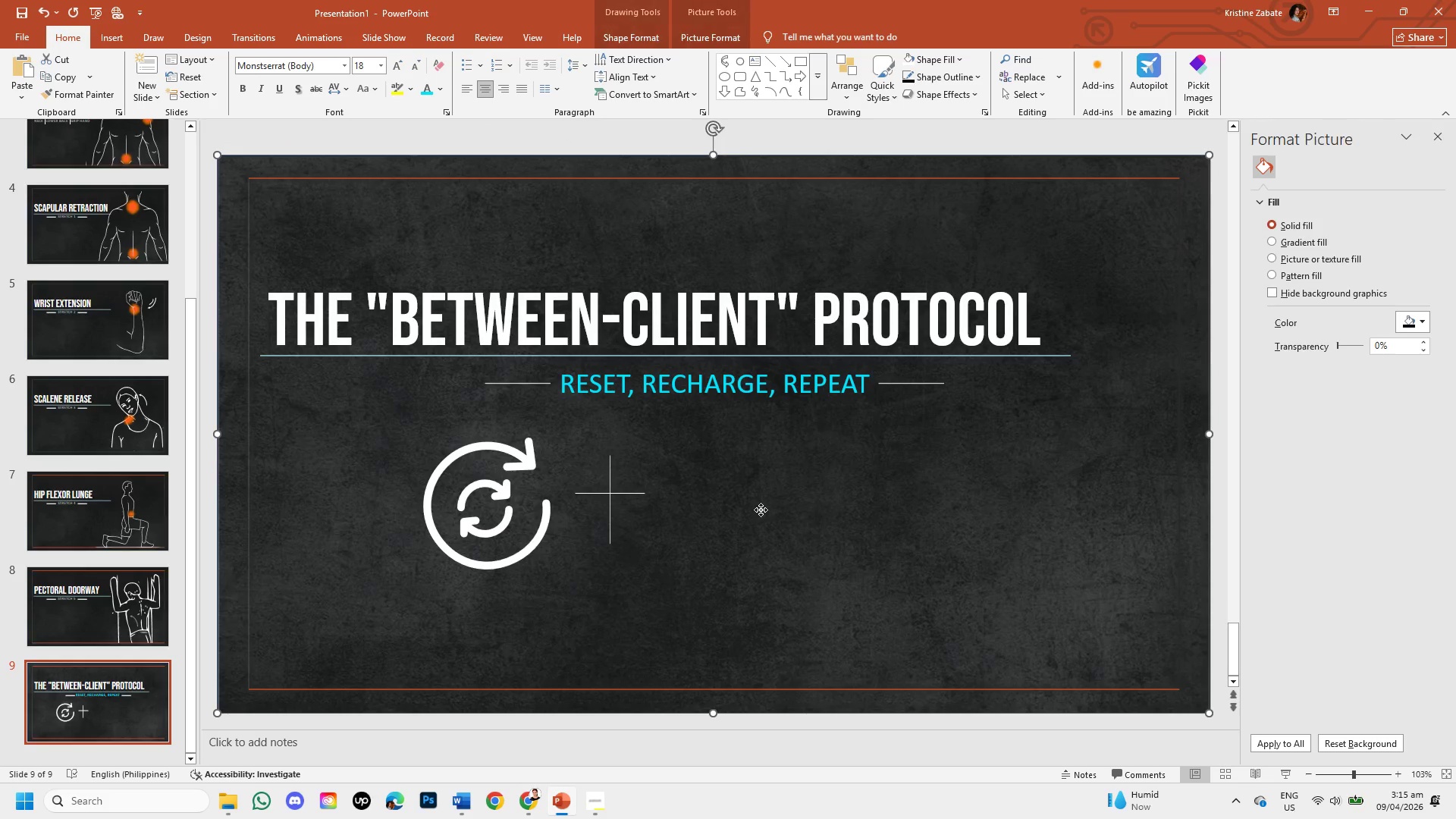 
right_click([761, 510])
 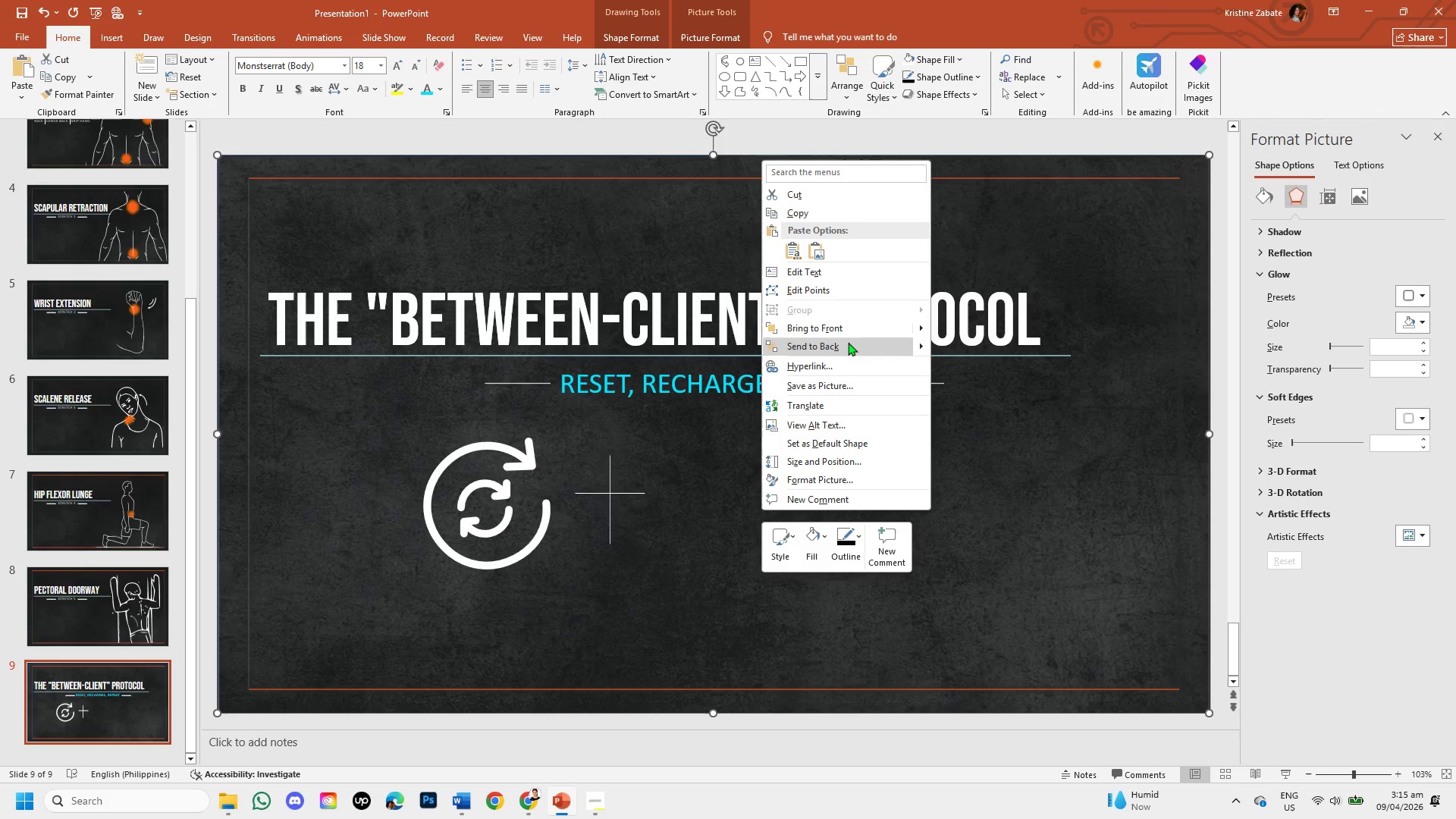 
left_click([849, 346])
 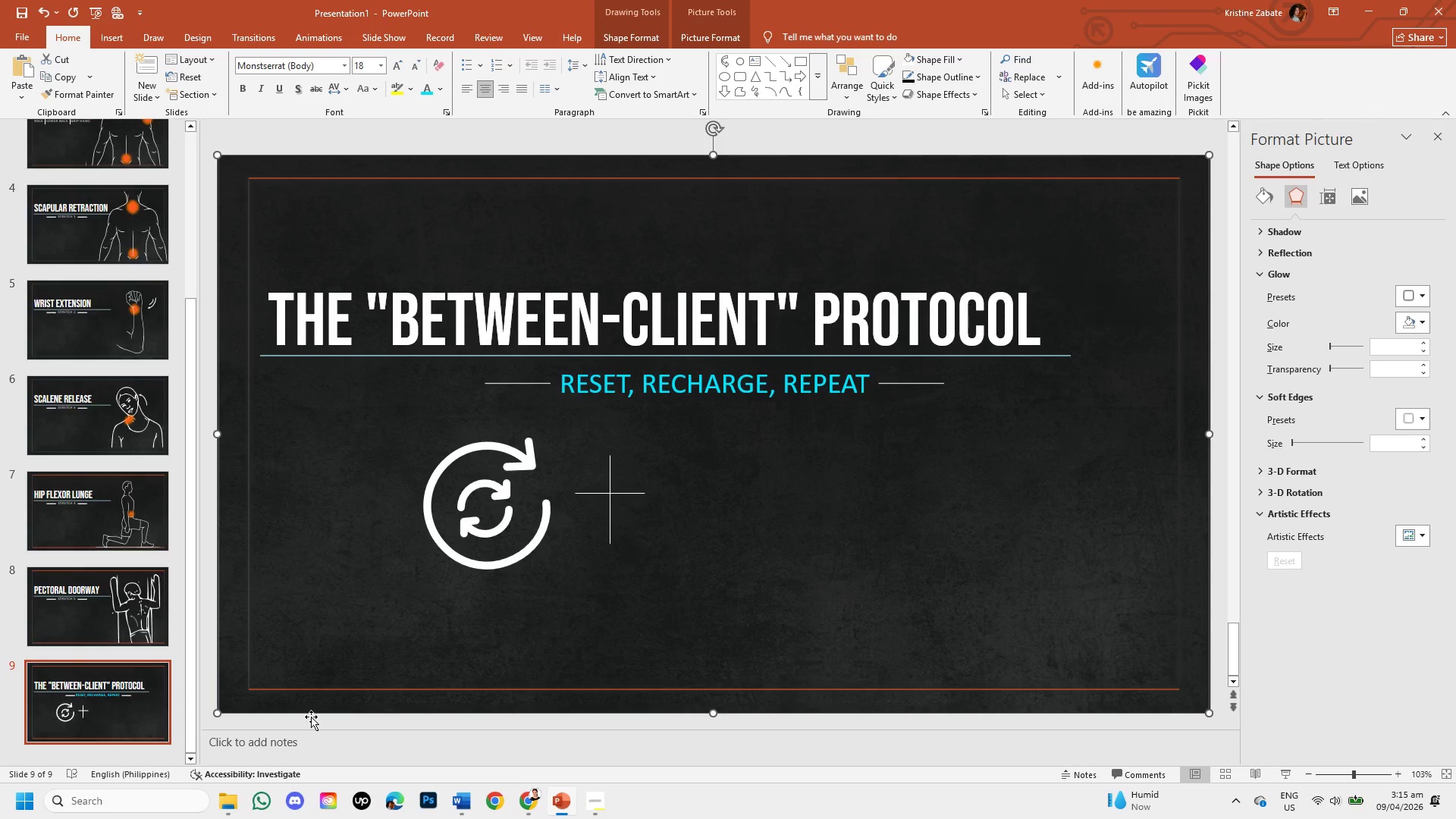 
left_click([71, 596])
 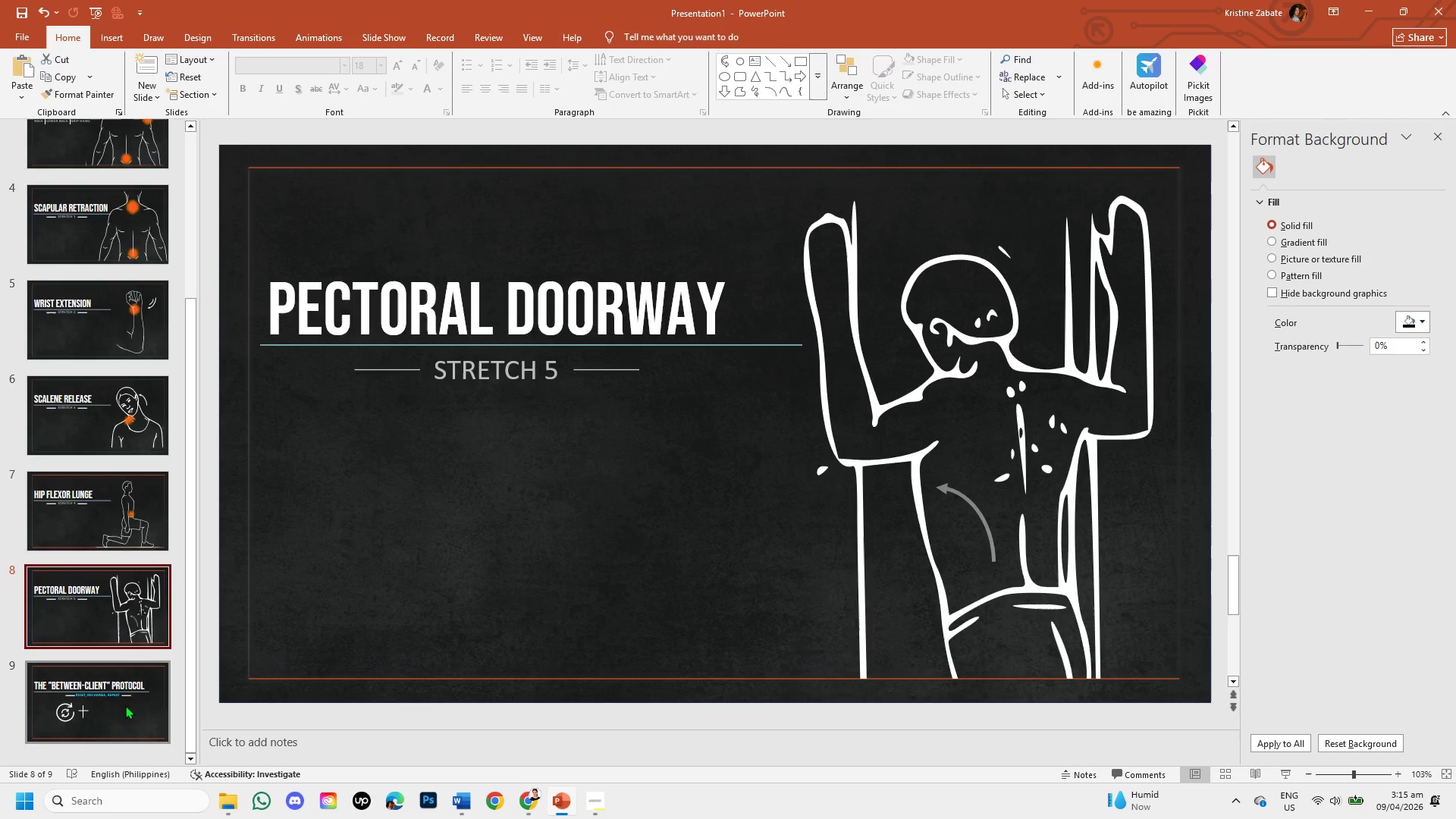 
left_click([125, 705])
 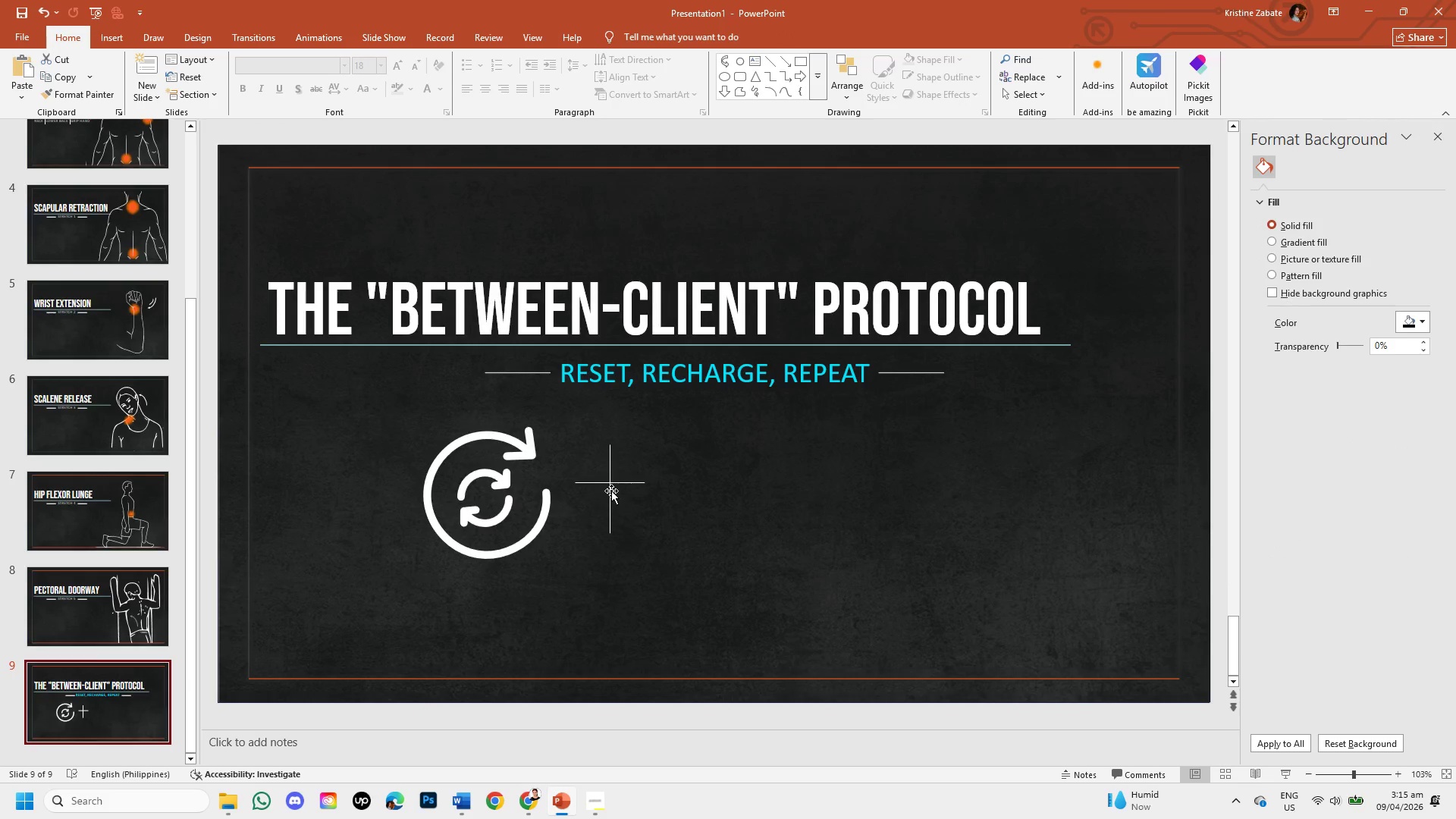 
left_click([611, 488])
 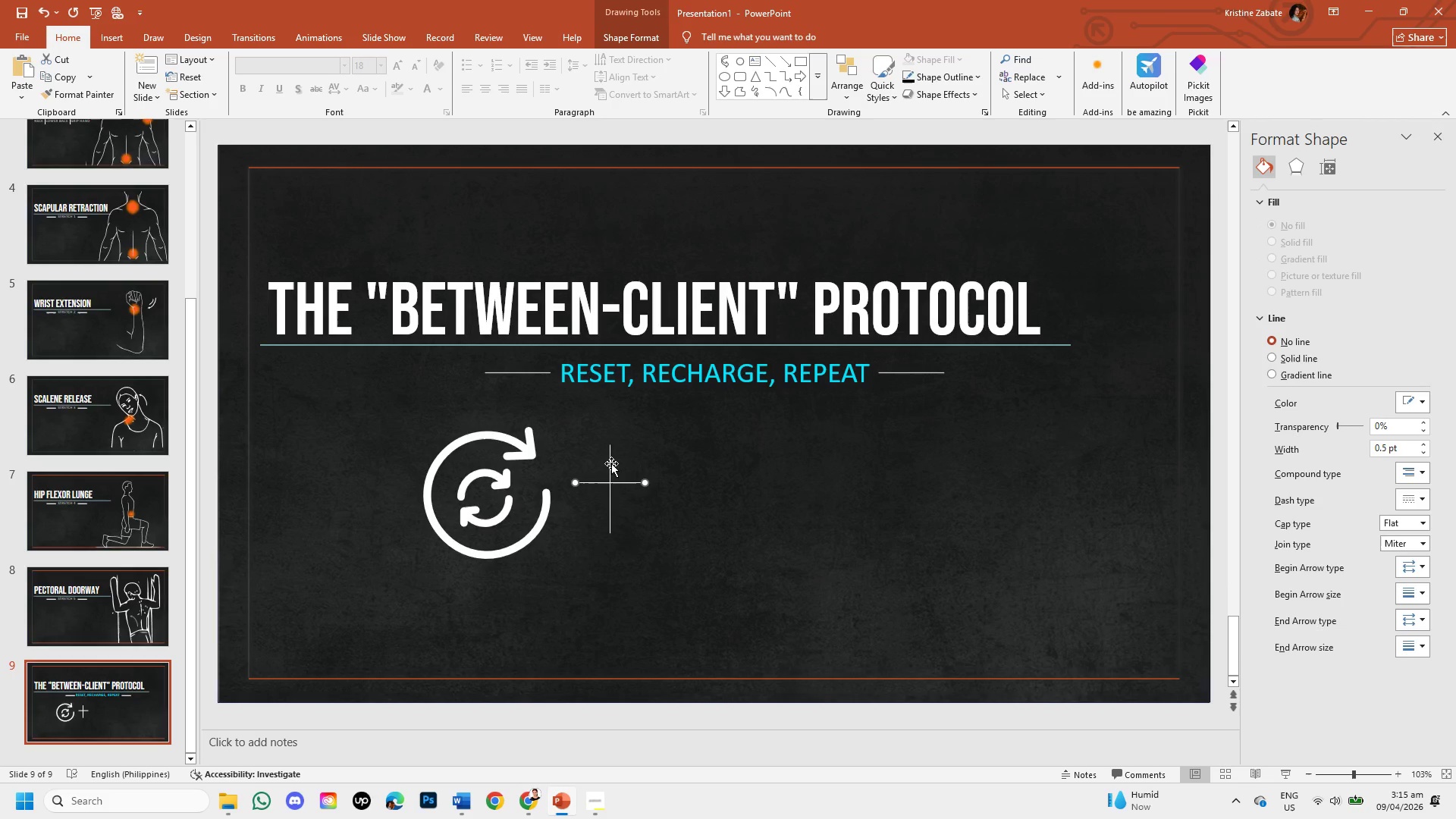 
left_click([611, 463])
 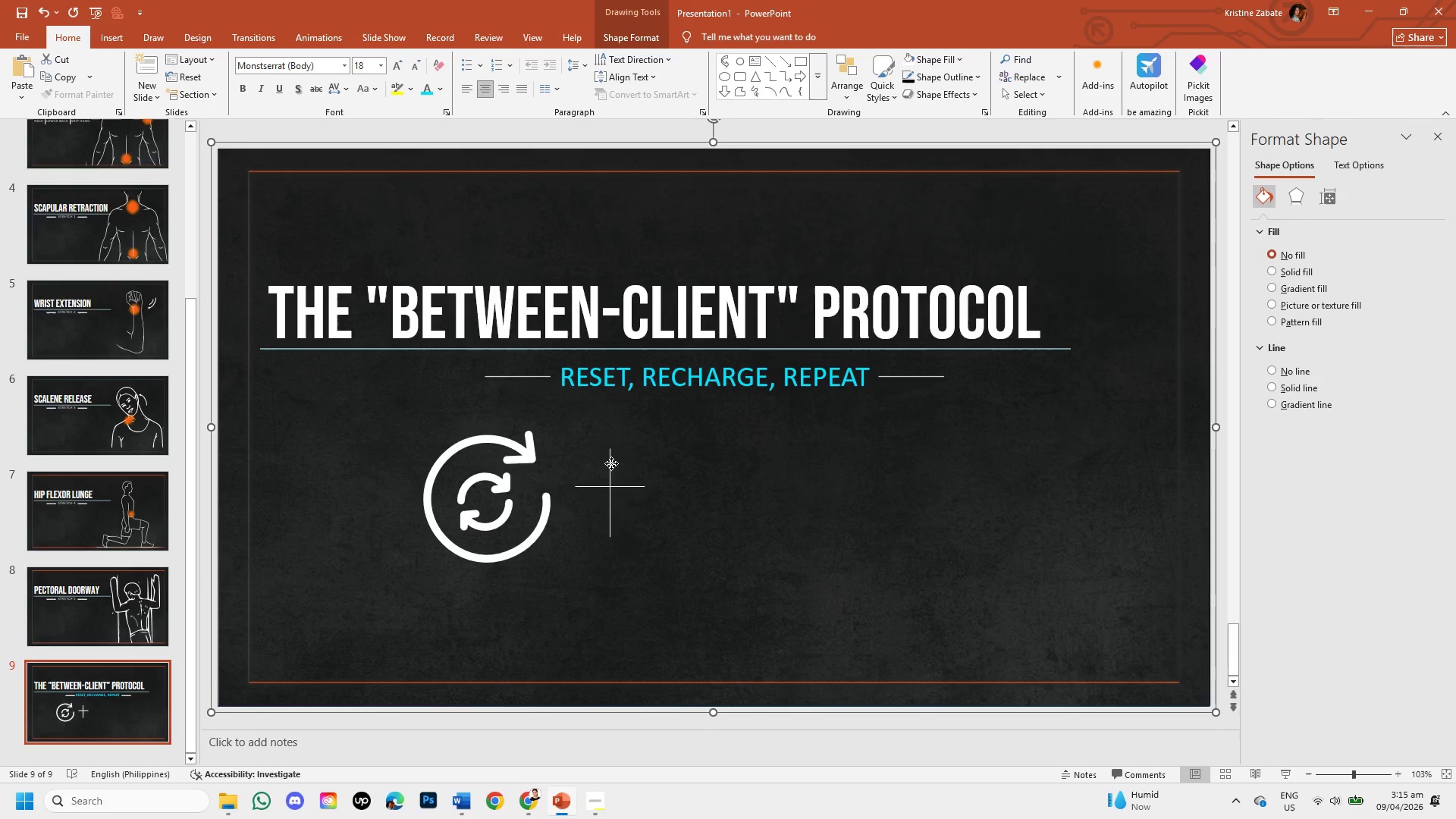 
left_click([611, 463])
 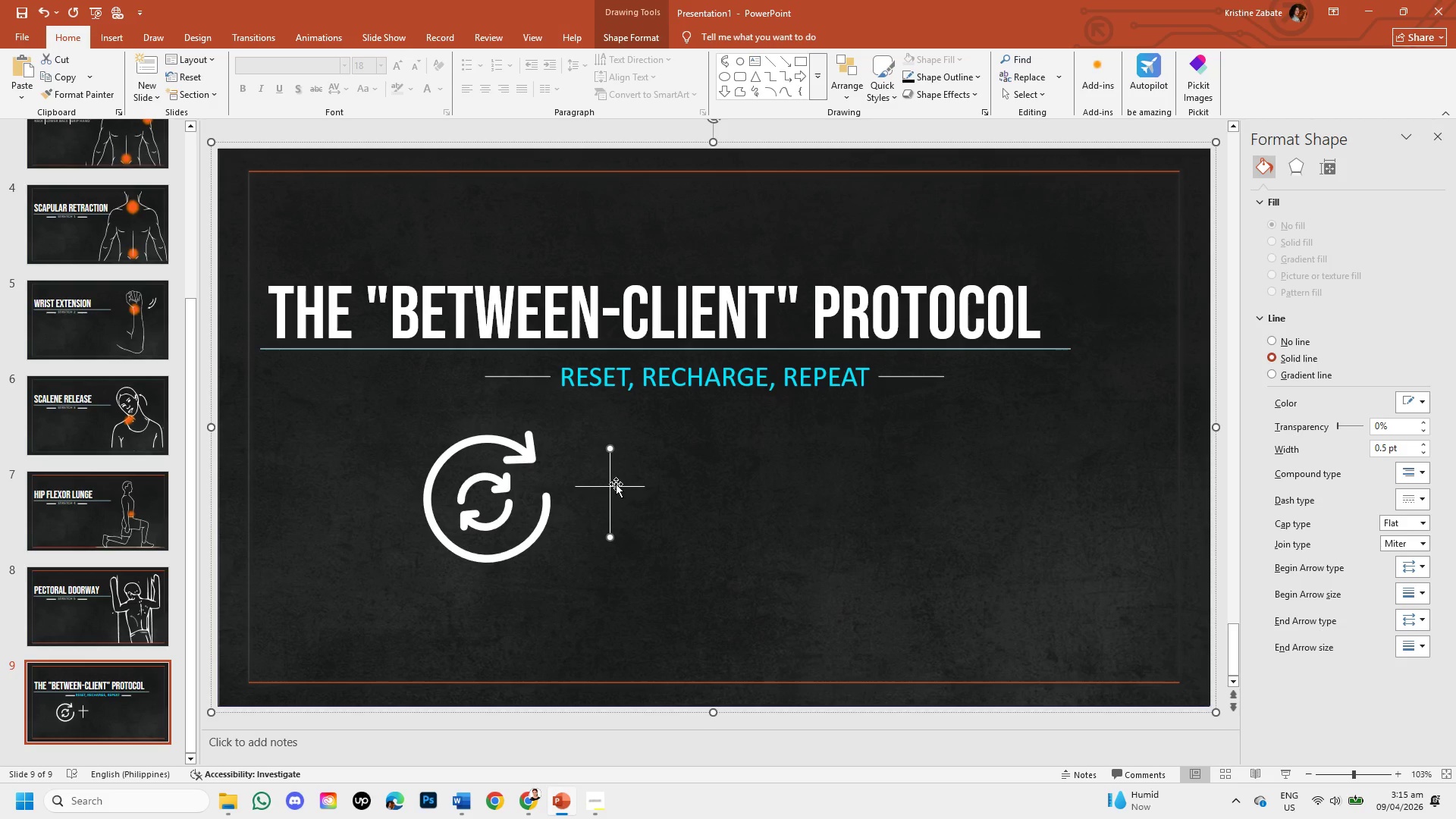 
hold_key(key=ShiftLeft, duration=2.39)
 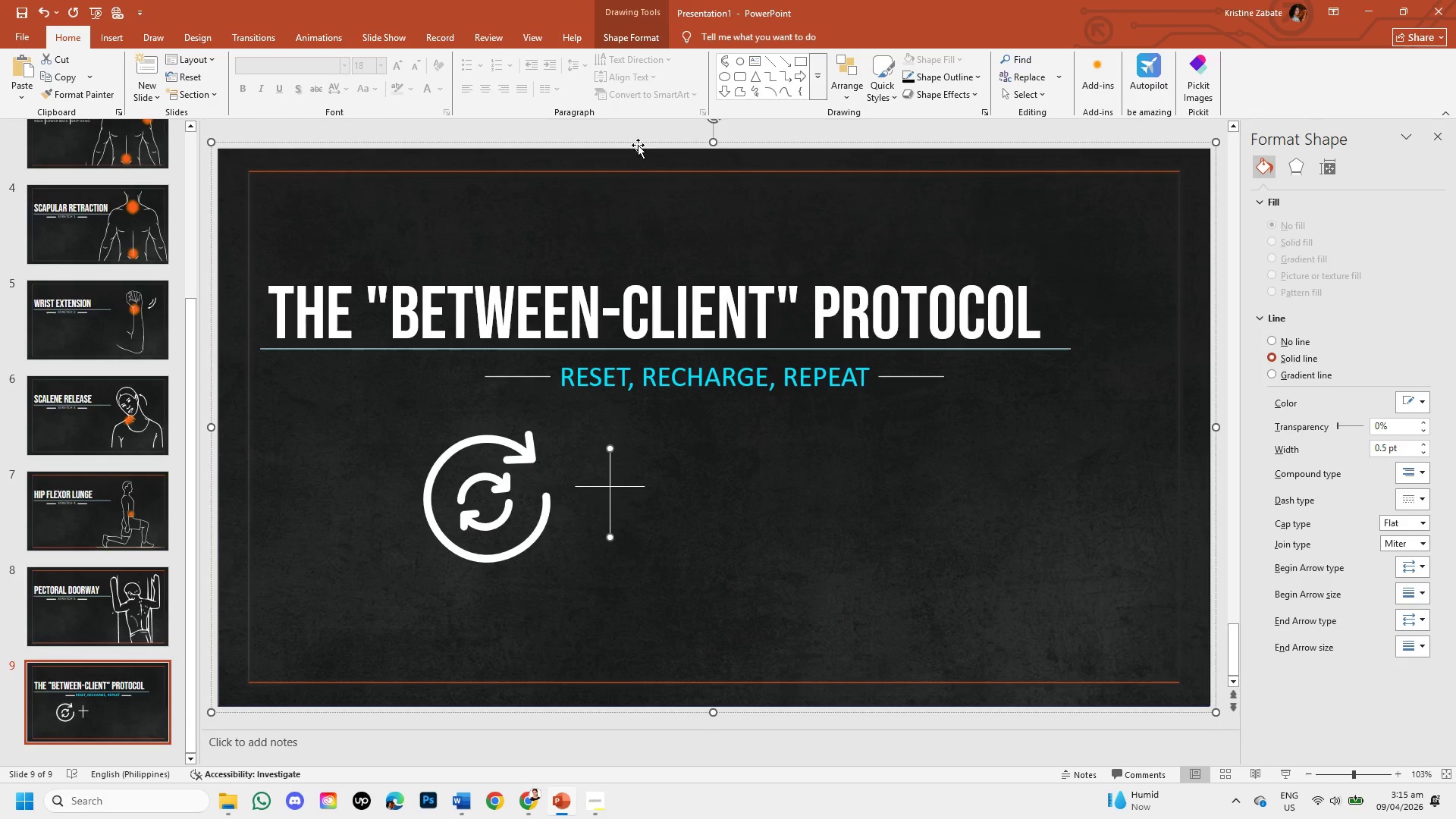 
left_click([642, 133])
 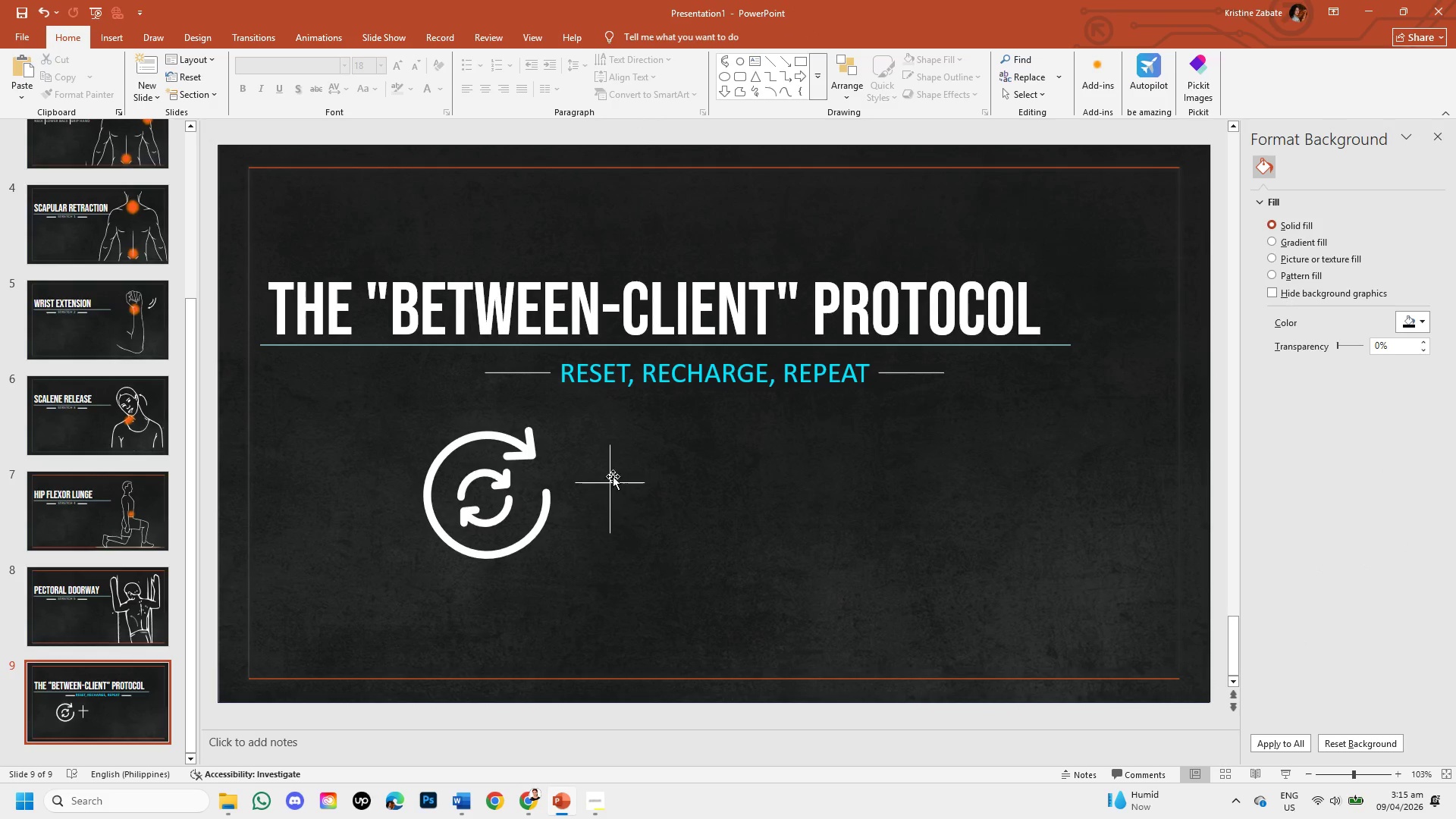 
left_click([610, 472])
 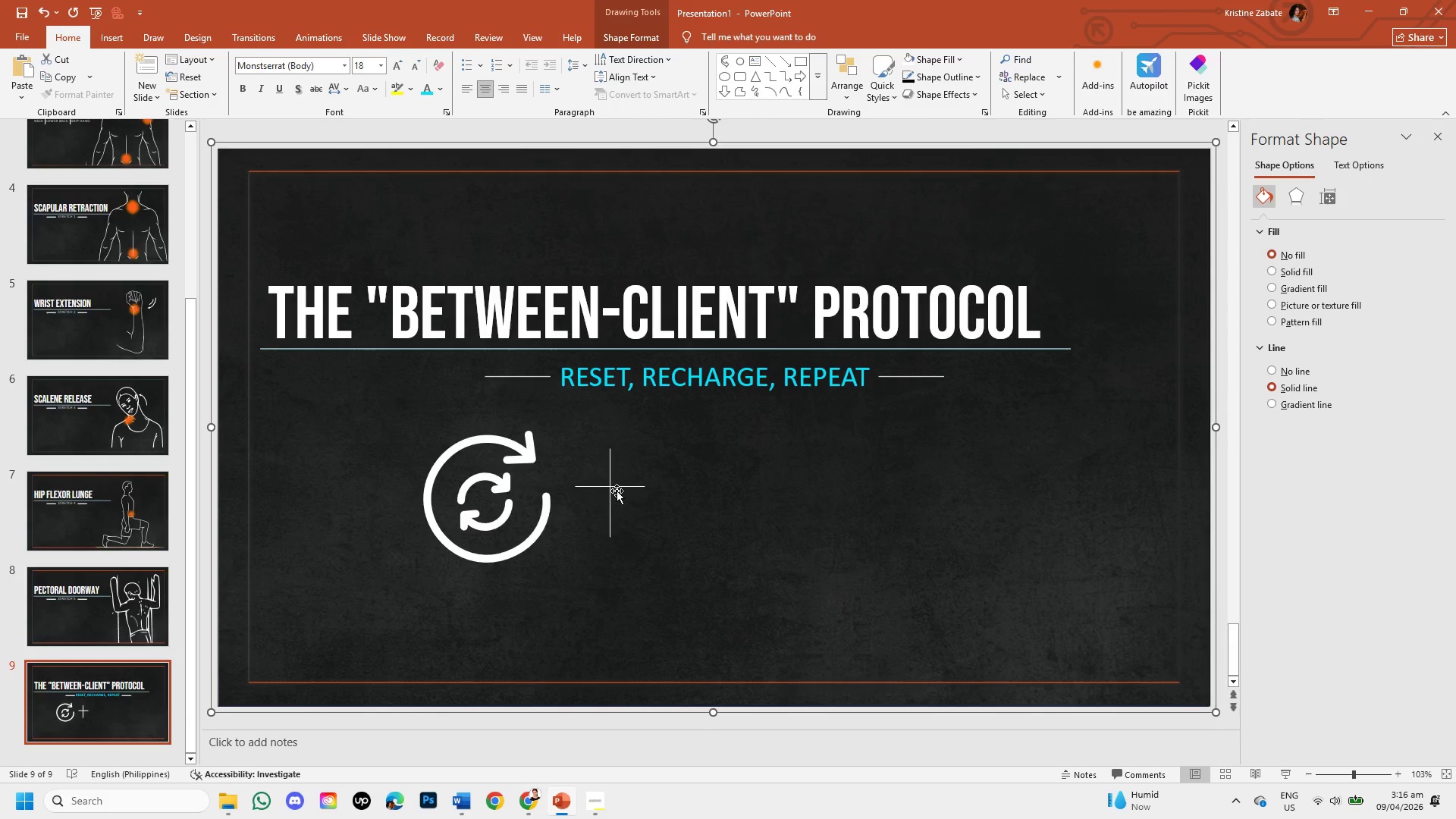 
left_click([617, 494])
 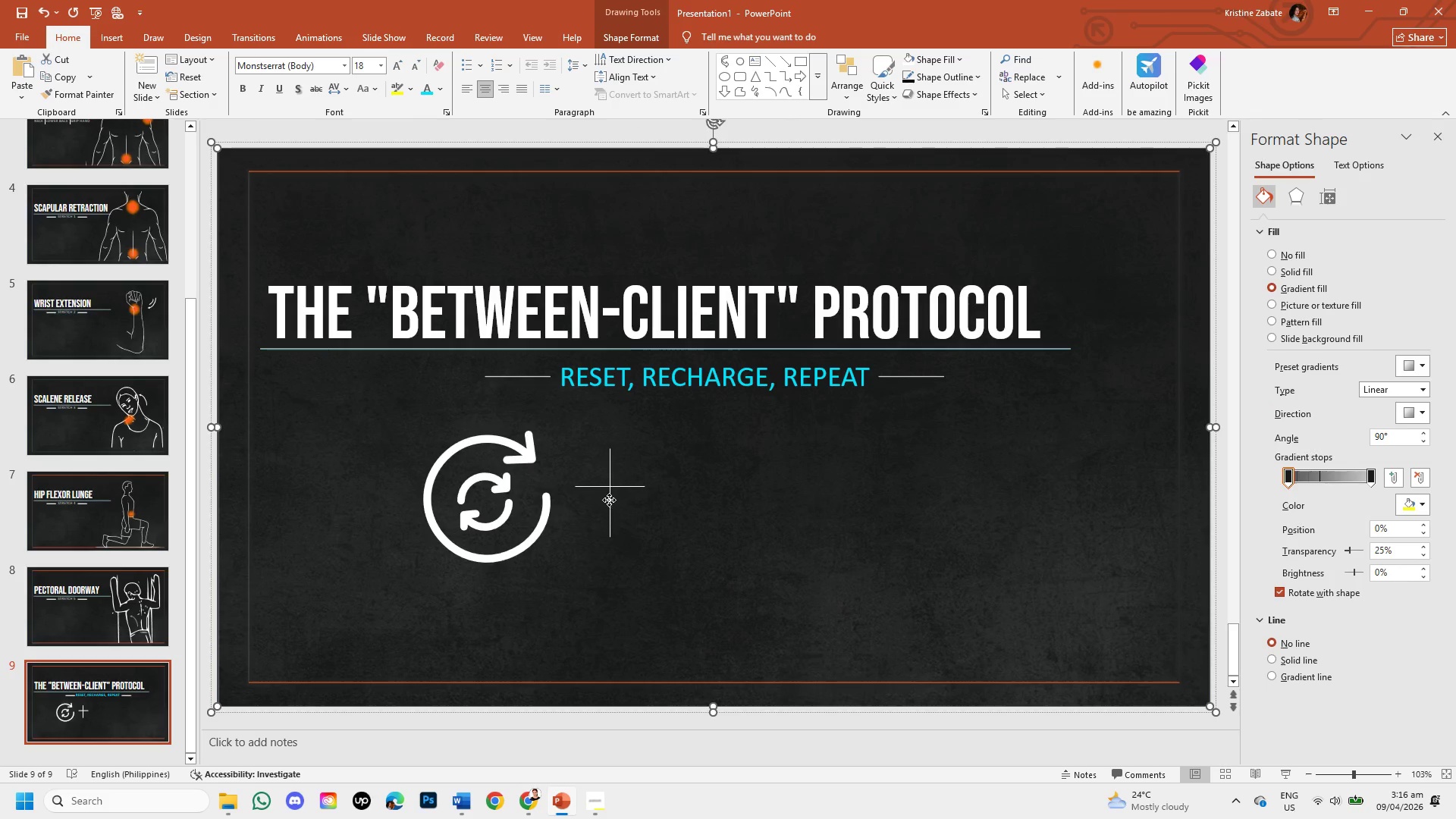 
left_click([609, 500])
 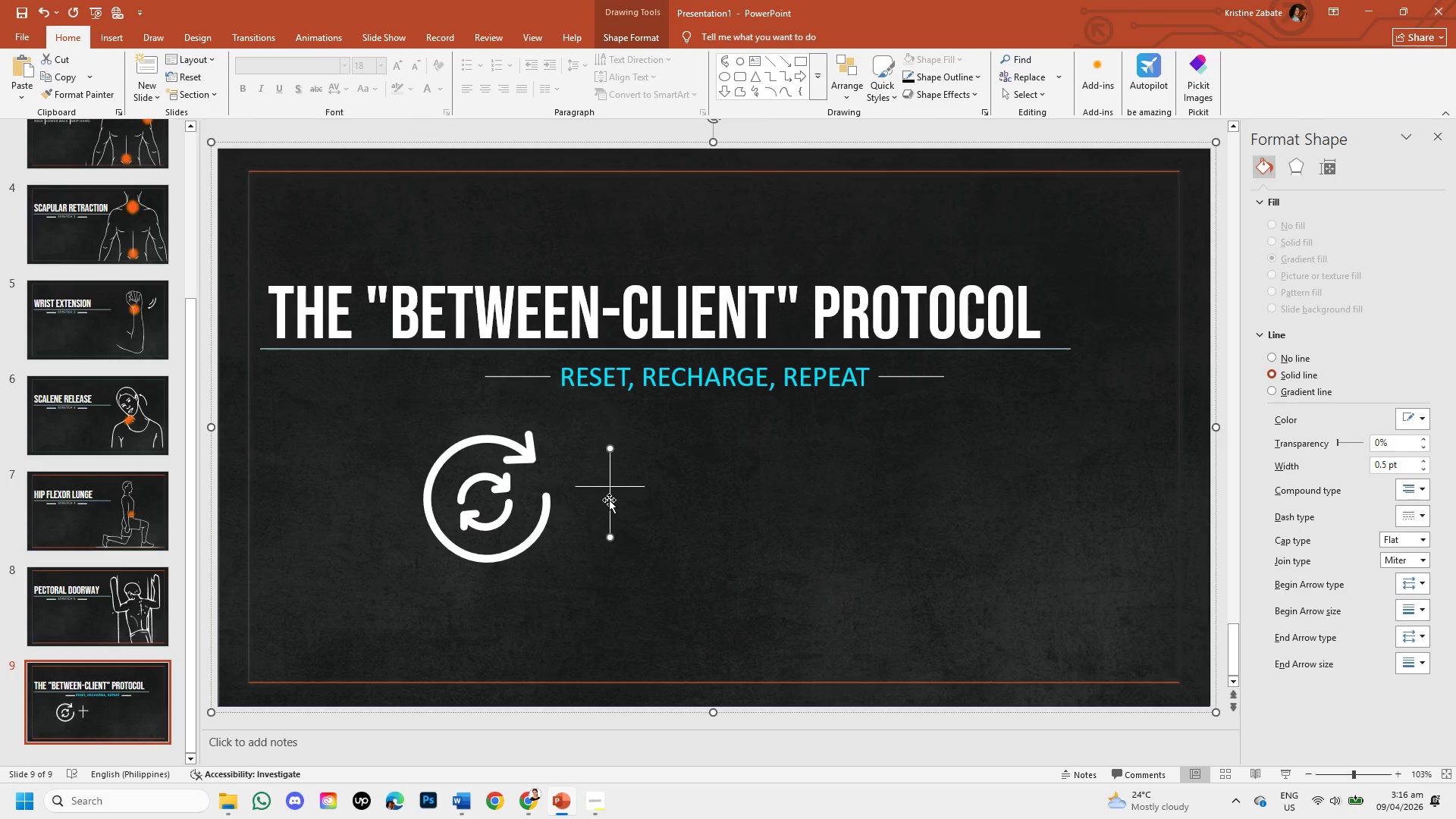 
left_click([595, 490])
 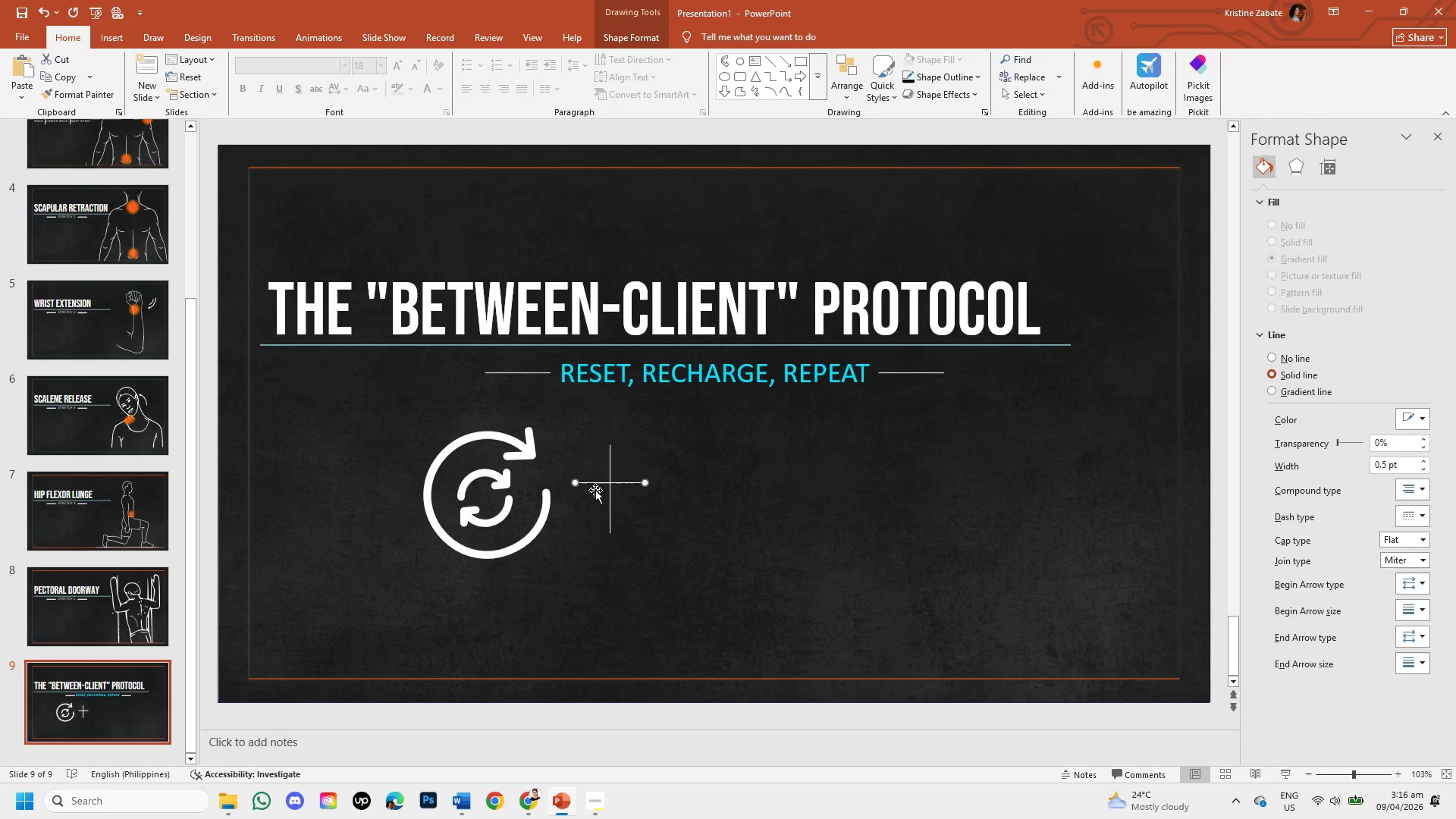 
hold_key(key=ShiftLeft, duration=12.56)
left_click([610, 474])
 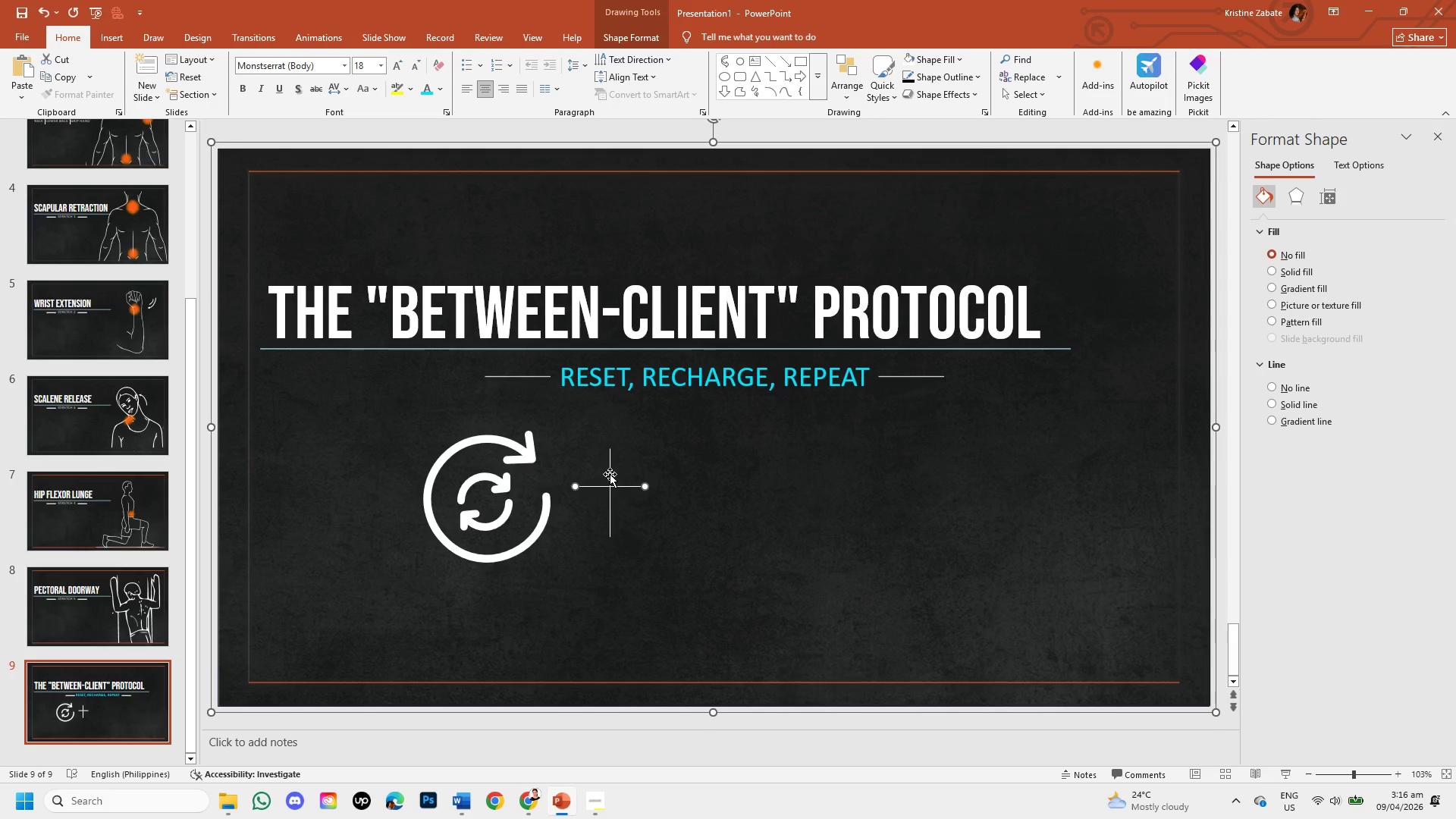 
left_click([610, 474])
 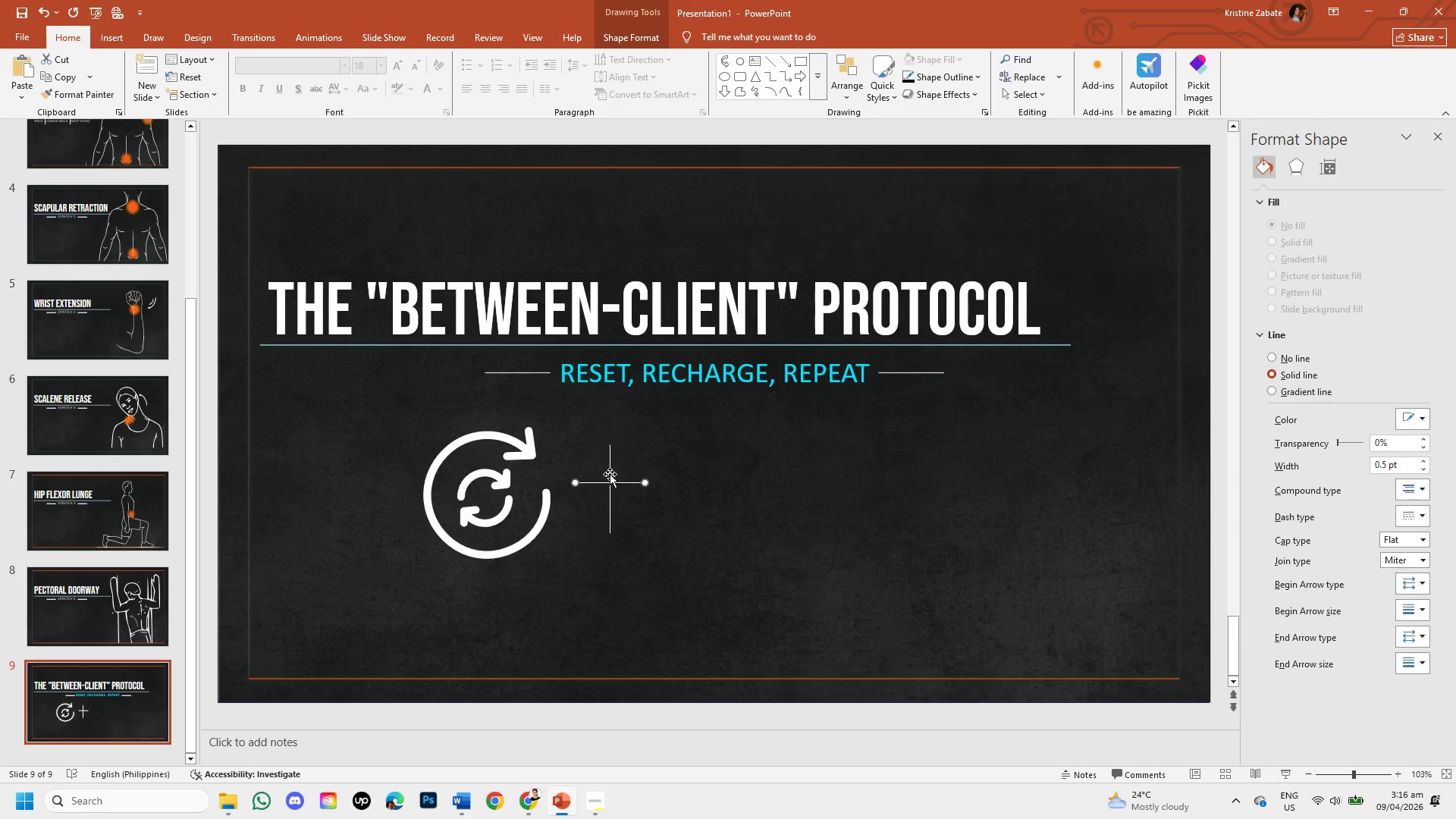 
left_click([610, 474])
 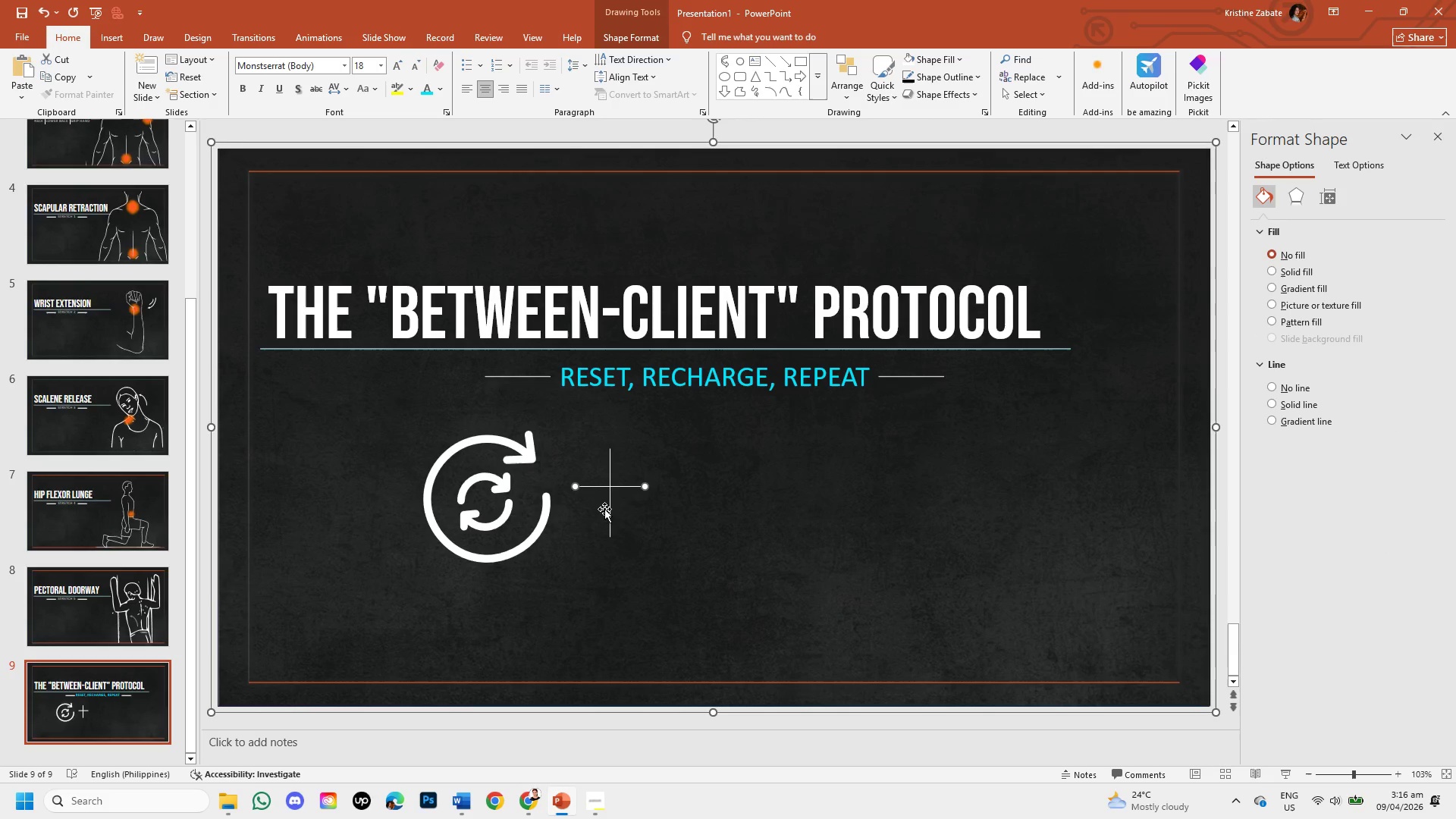 
left_click([610, 513])
 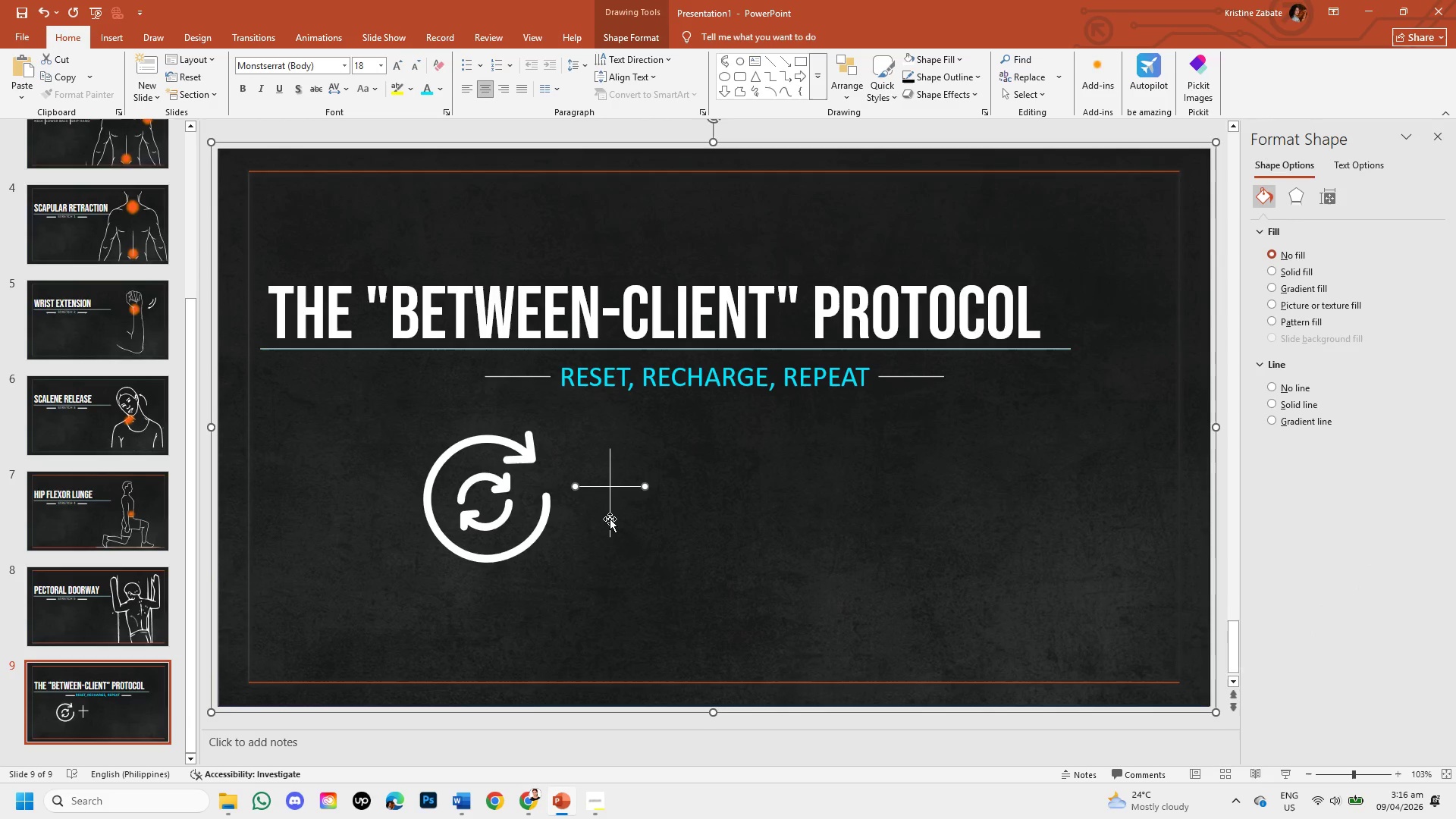 
double_click([608, 523])
 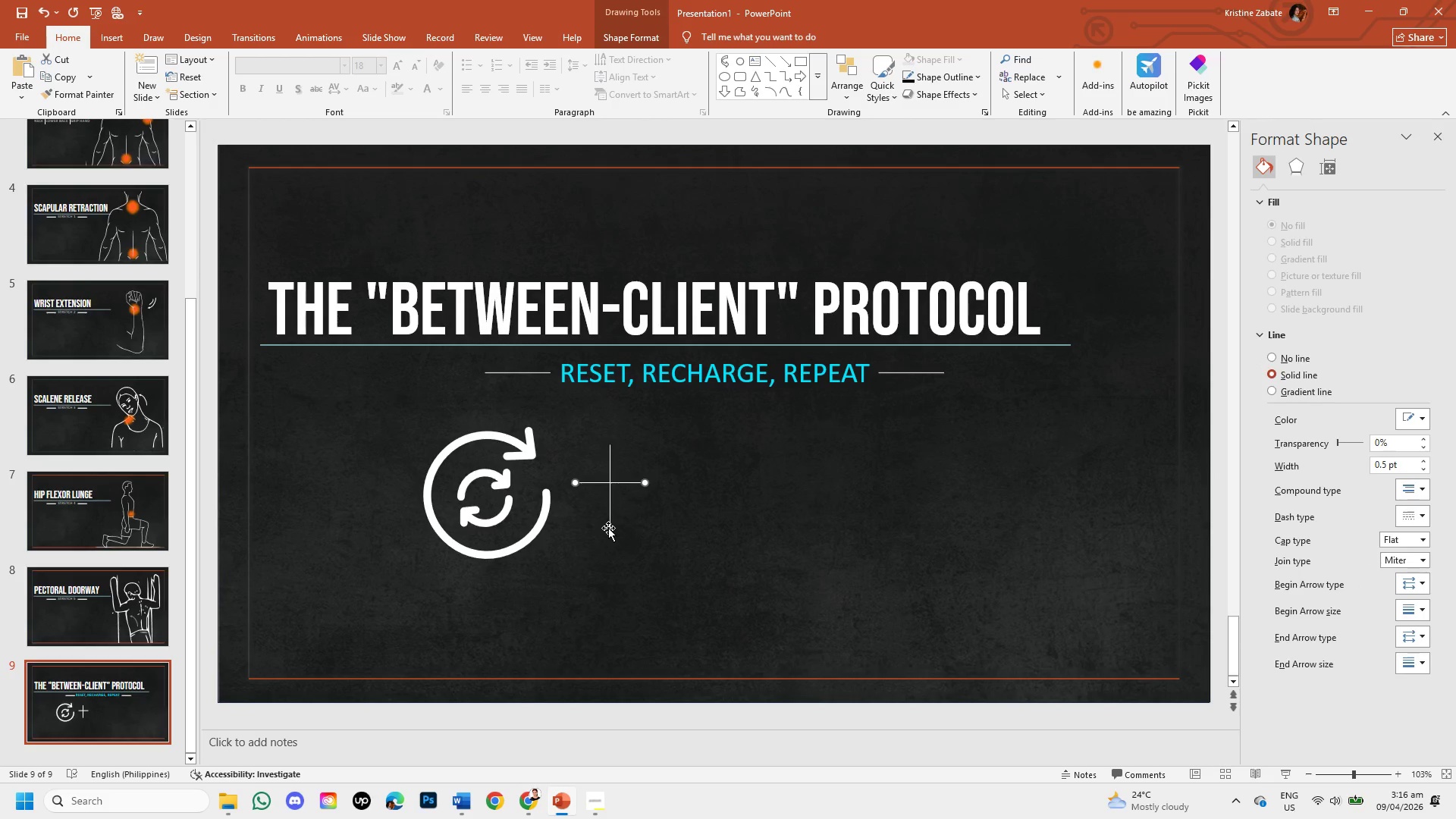 
triple_click([608, 528])
 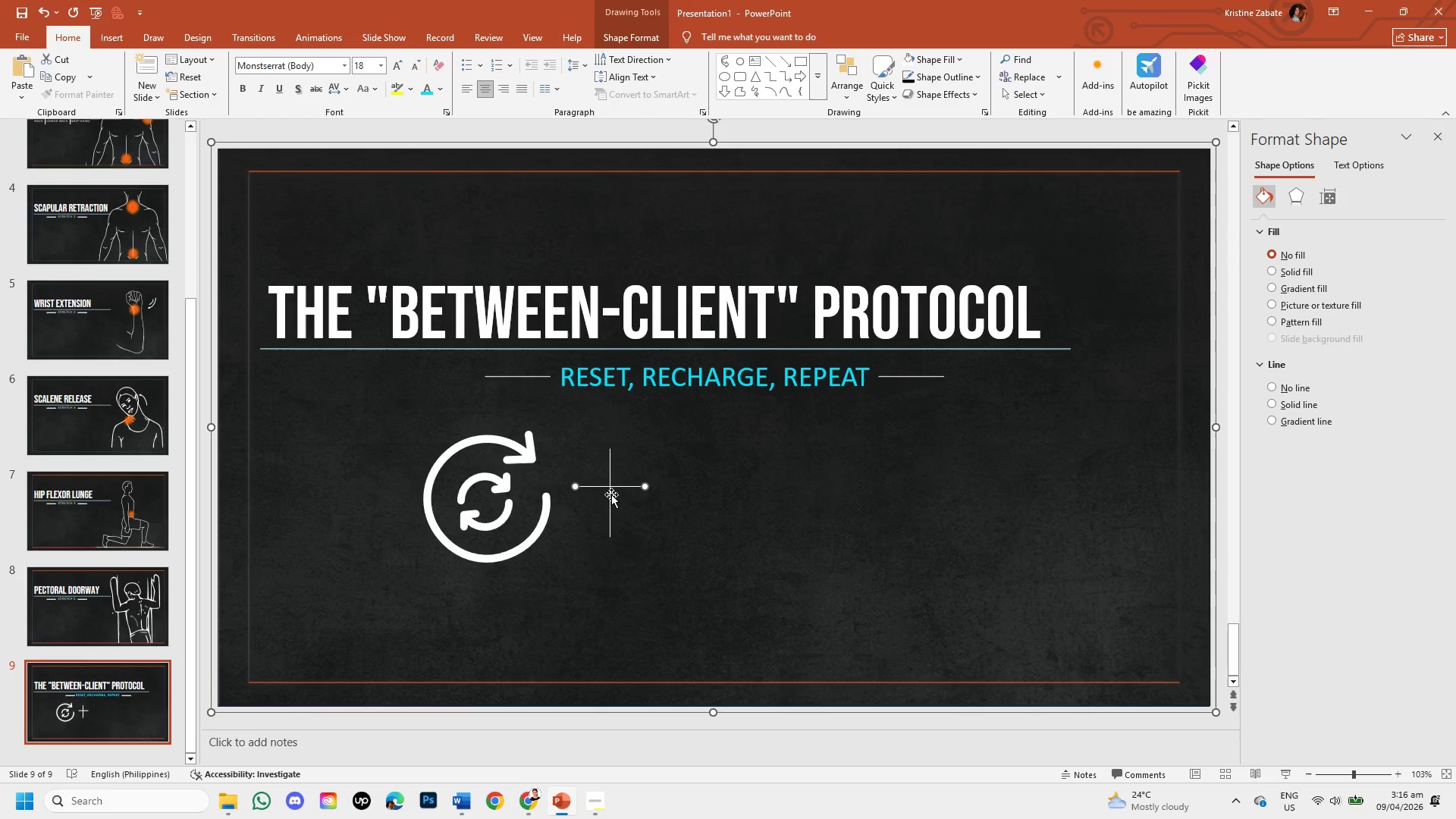 
left_click([610, 490])
 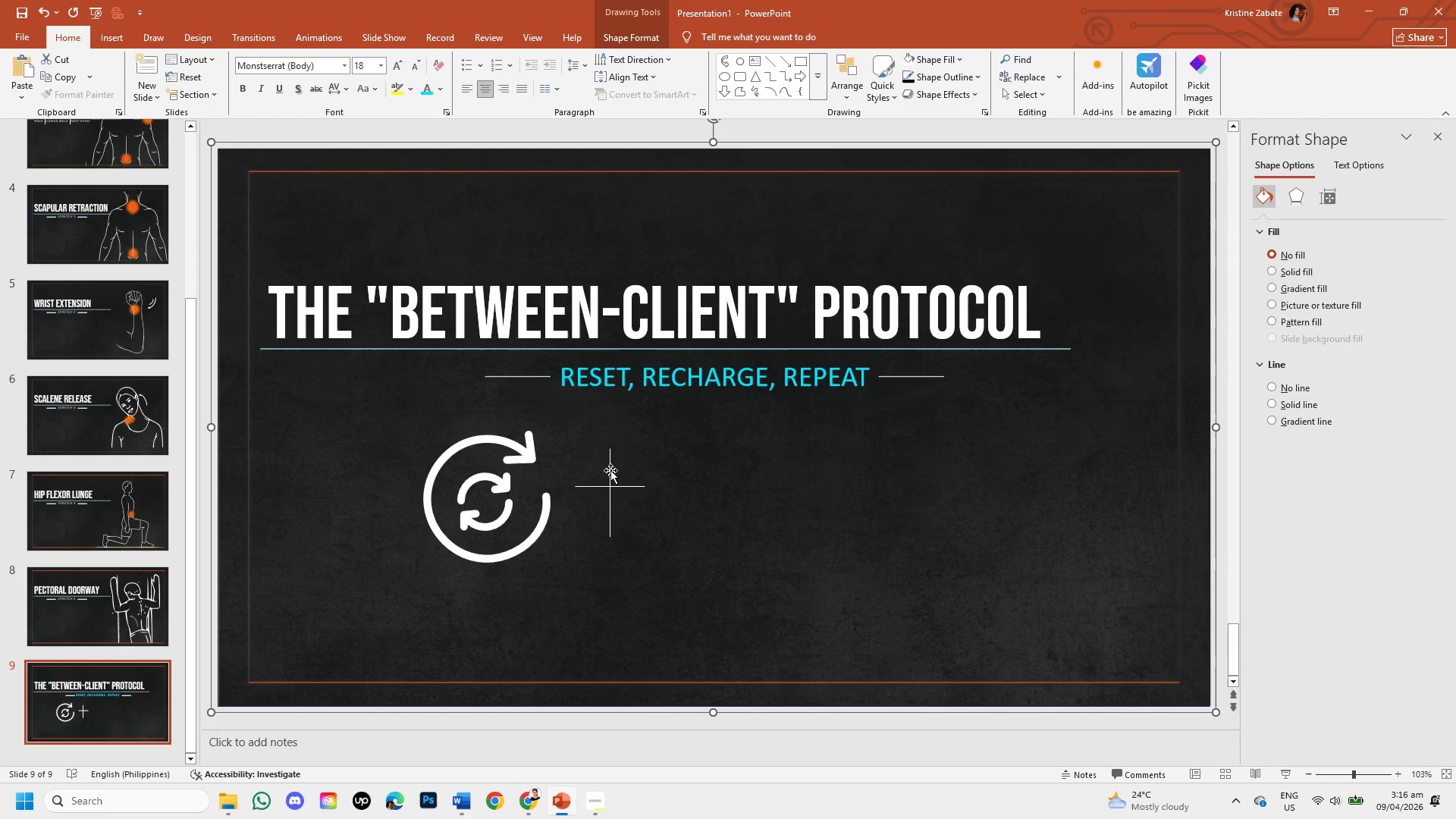 
left_click([610, 470])
 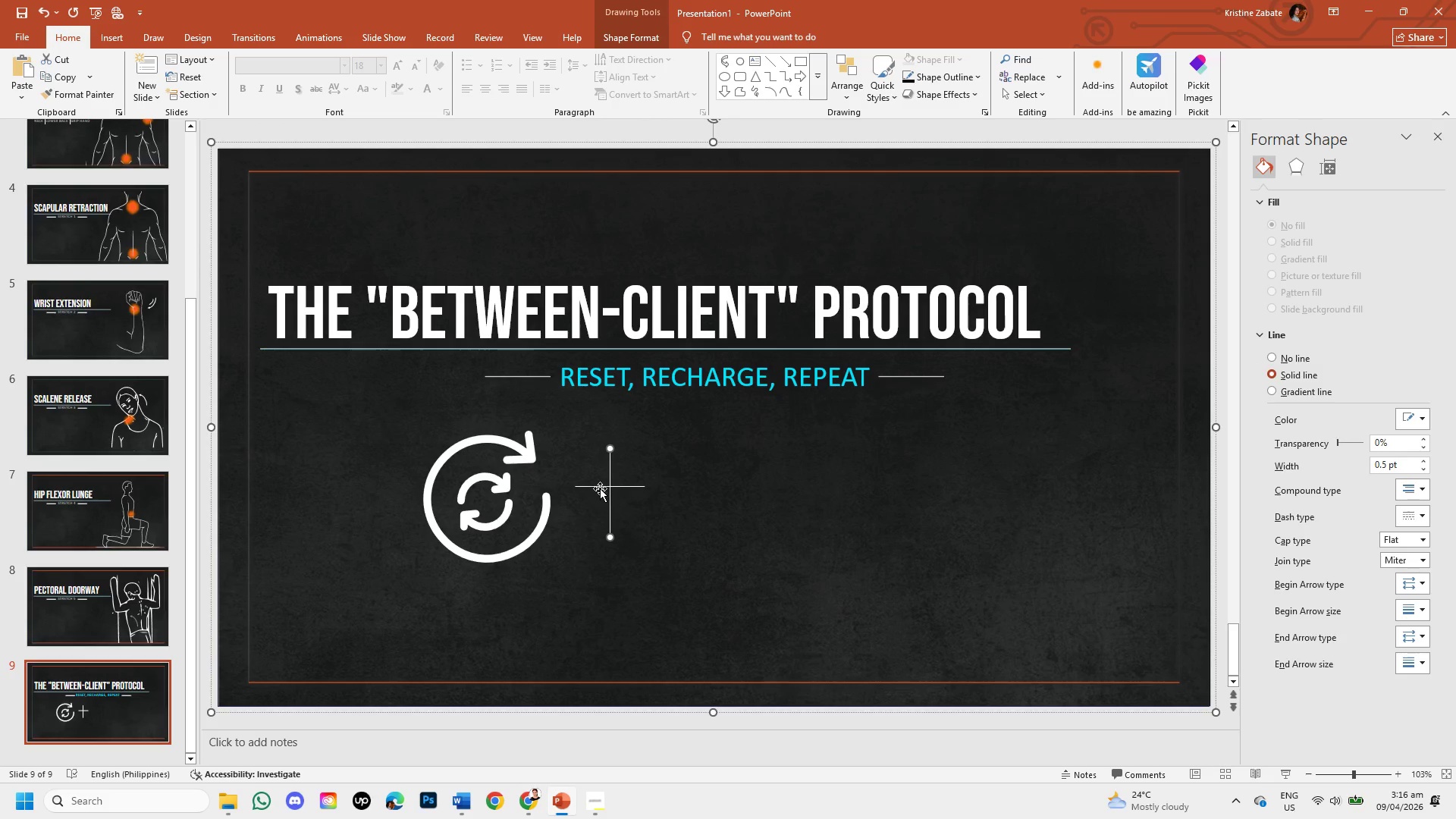 
left_click([600, 488])
 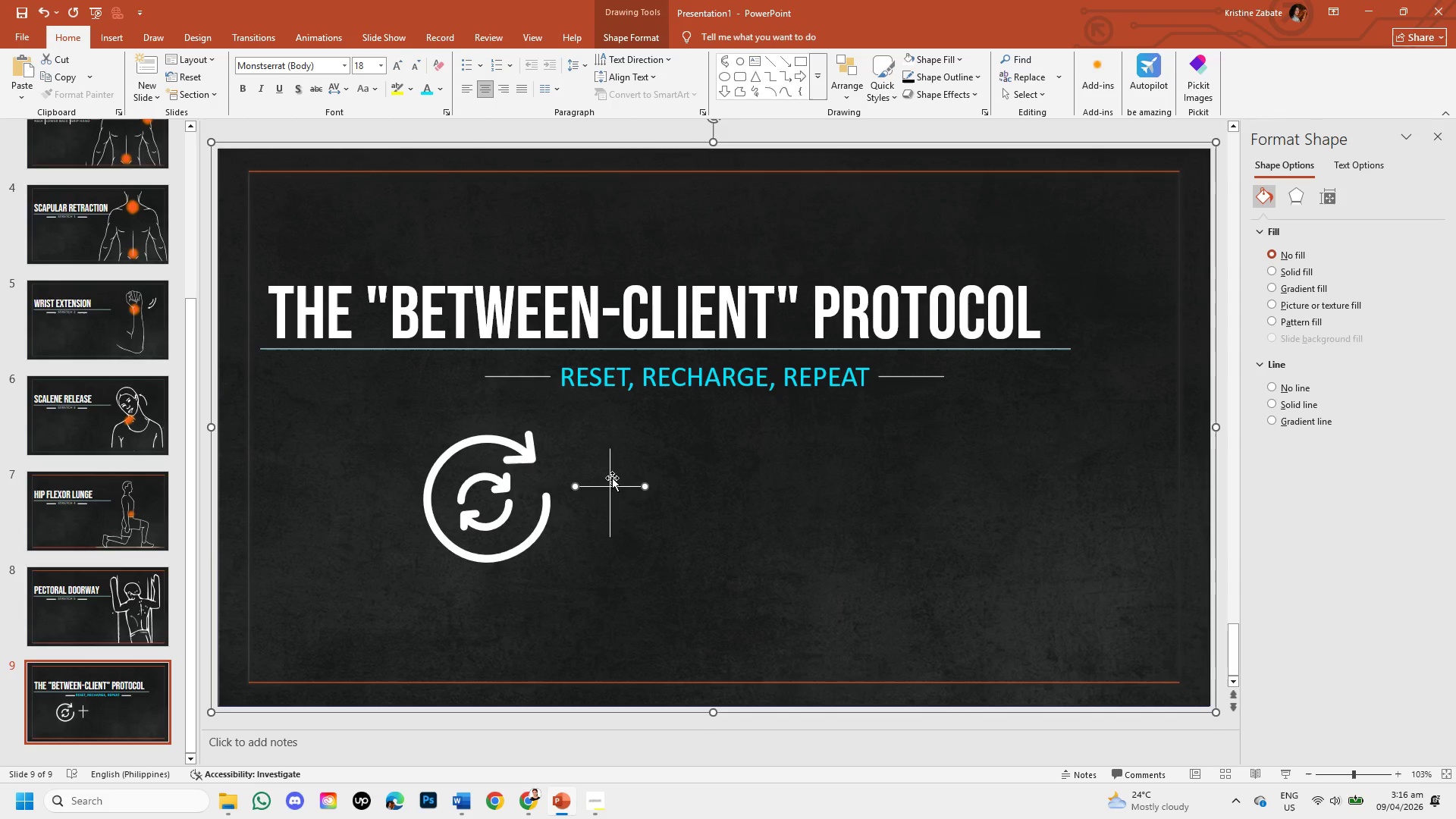 
left_click([610, 476])
 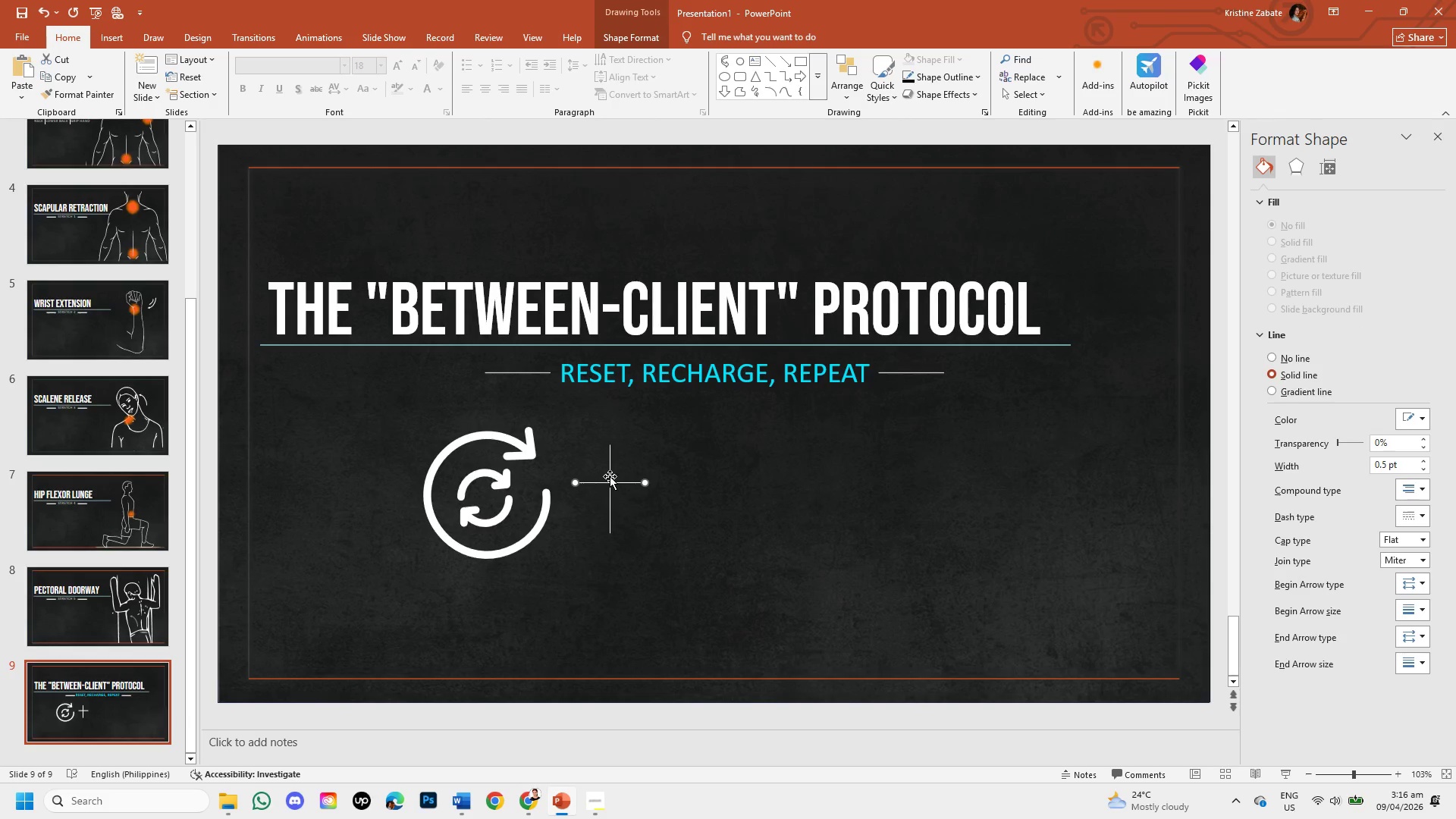 
left_click([610, 476])
 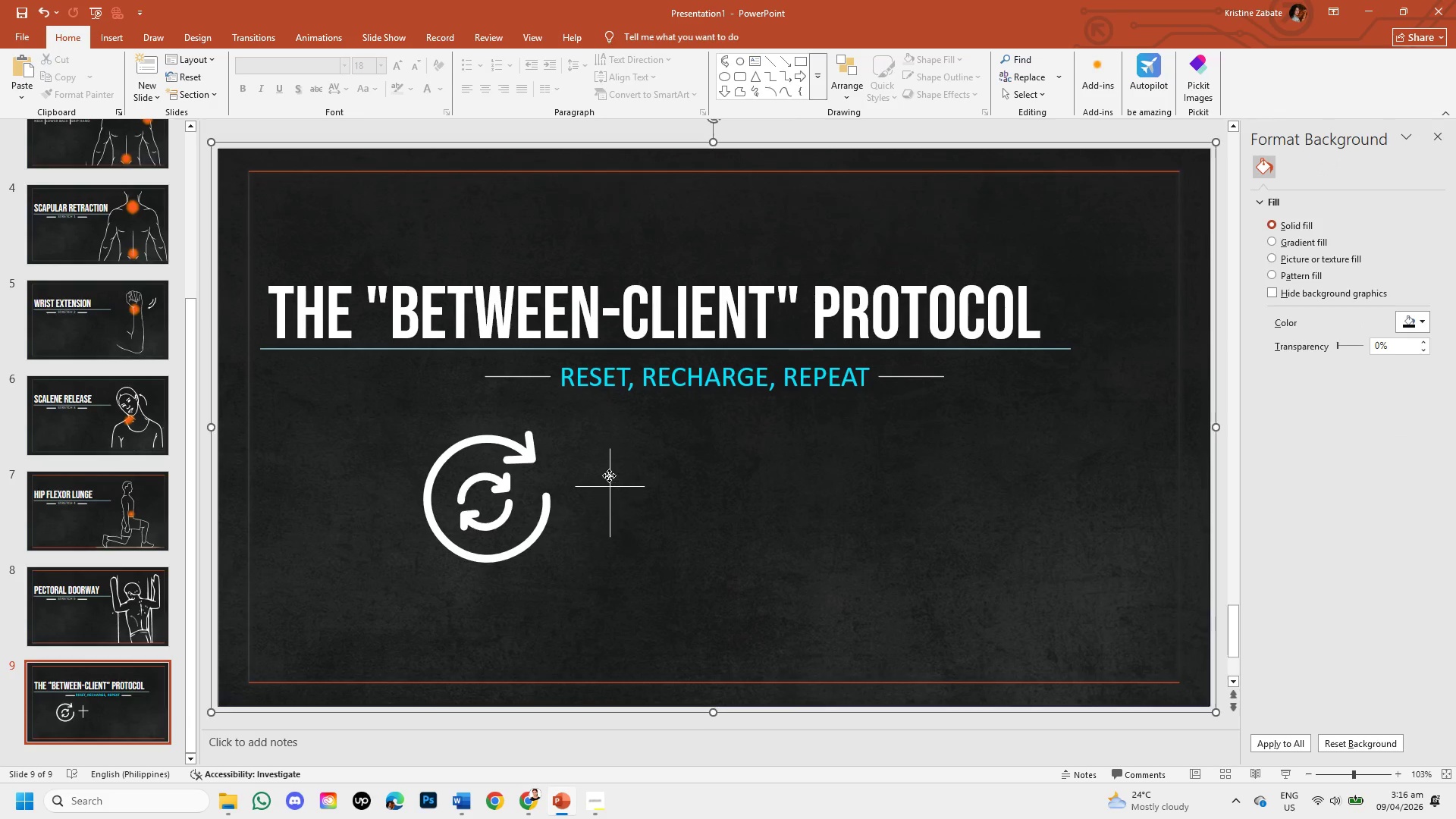 
double_click([609, 475])
 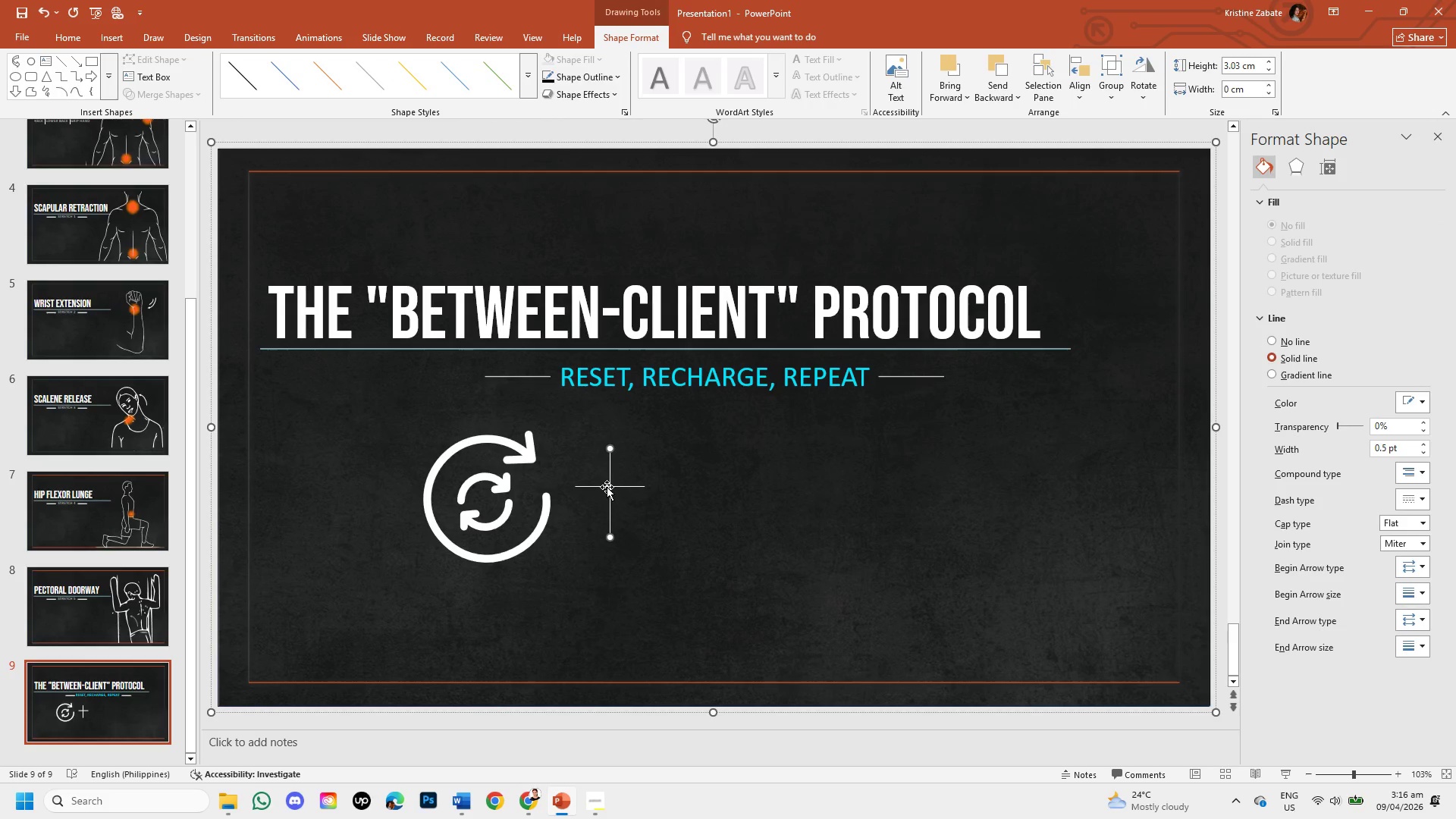 
hold_key(key=ControlLeft, duration=1.3)
 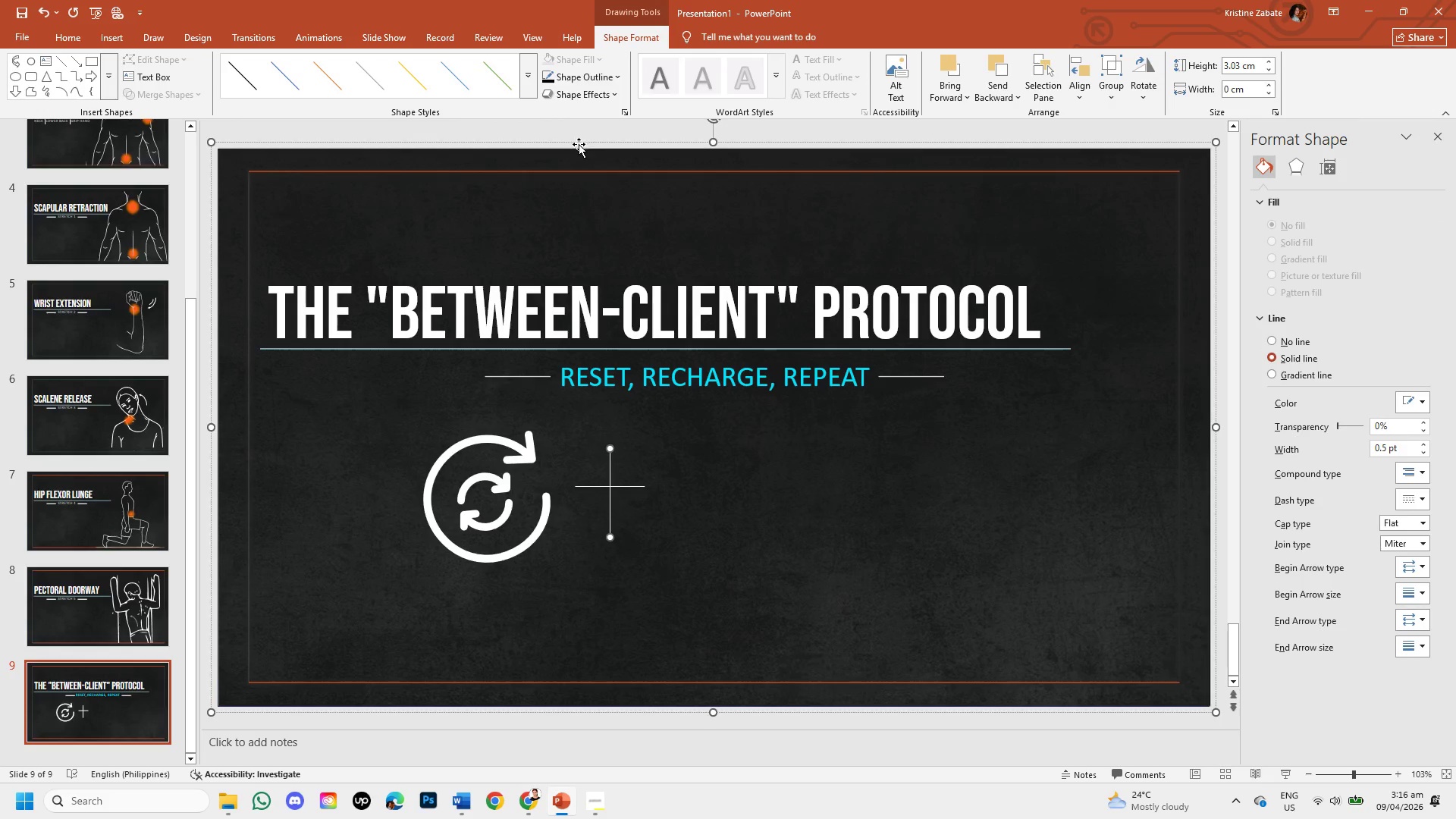 
left_click([579, 144])
 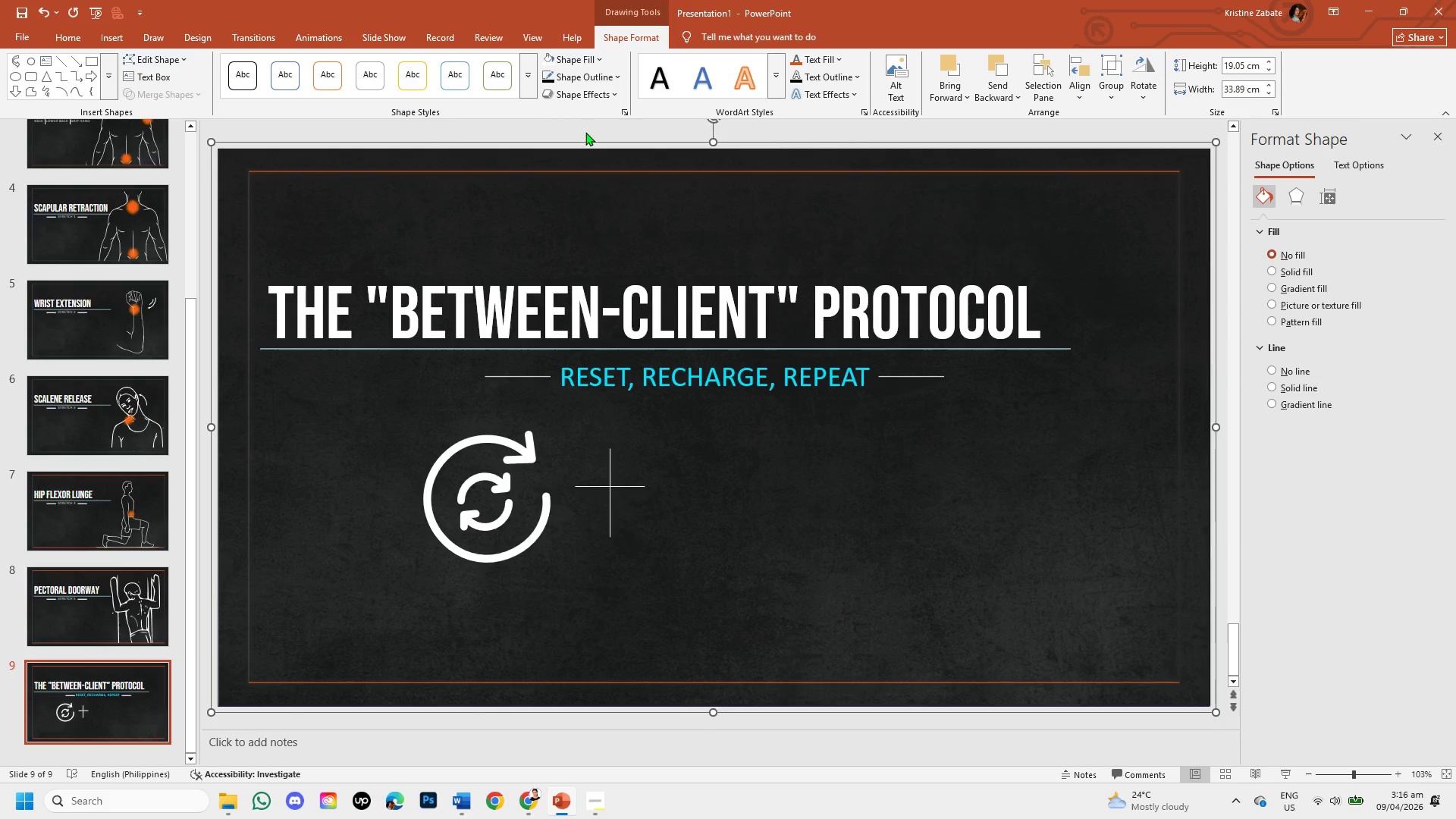 
left_click([585, 132])
 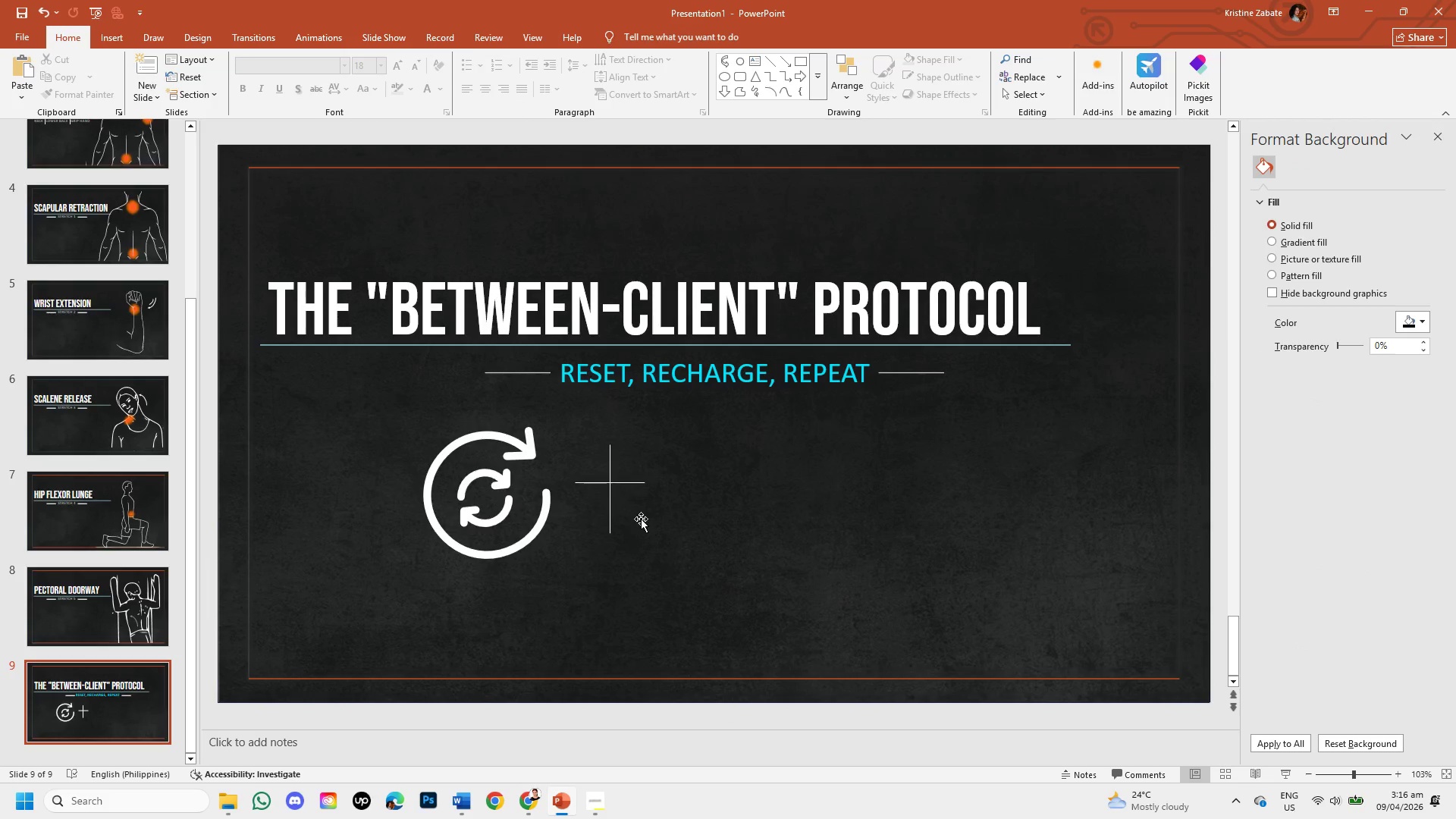 
hold_key(key=ControlLeft, duration=0.62)
 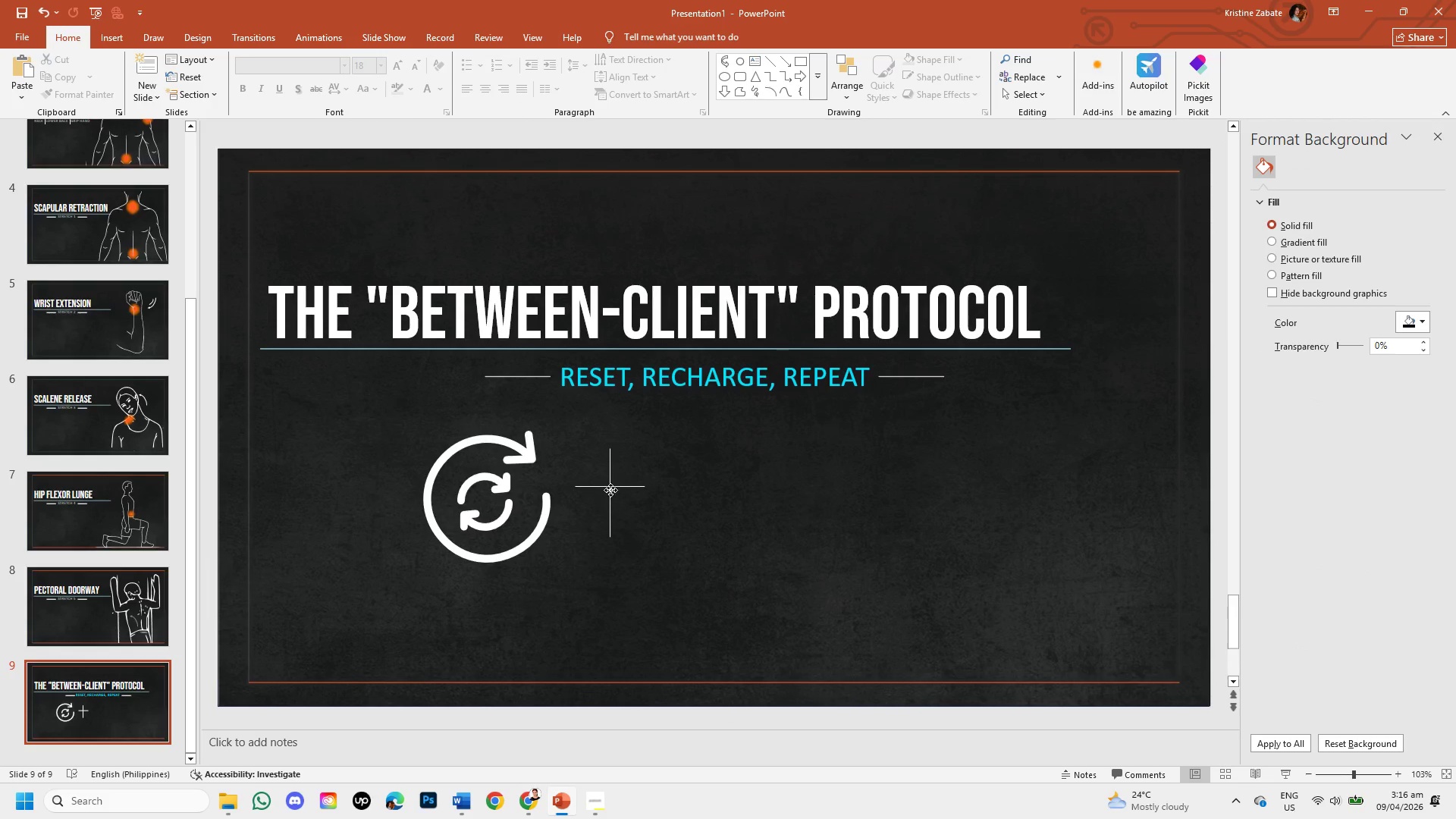 
left_click([610, 490])
 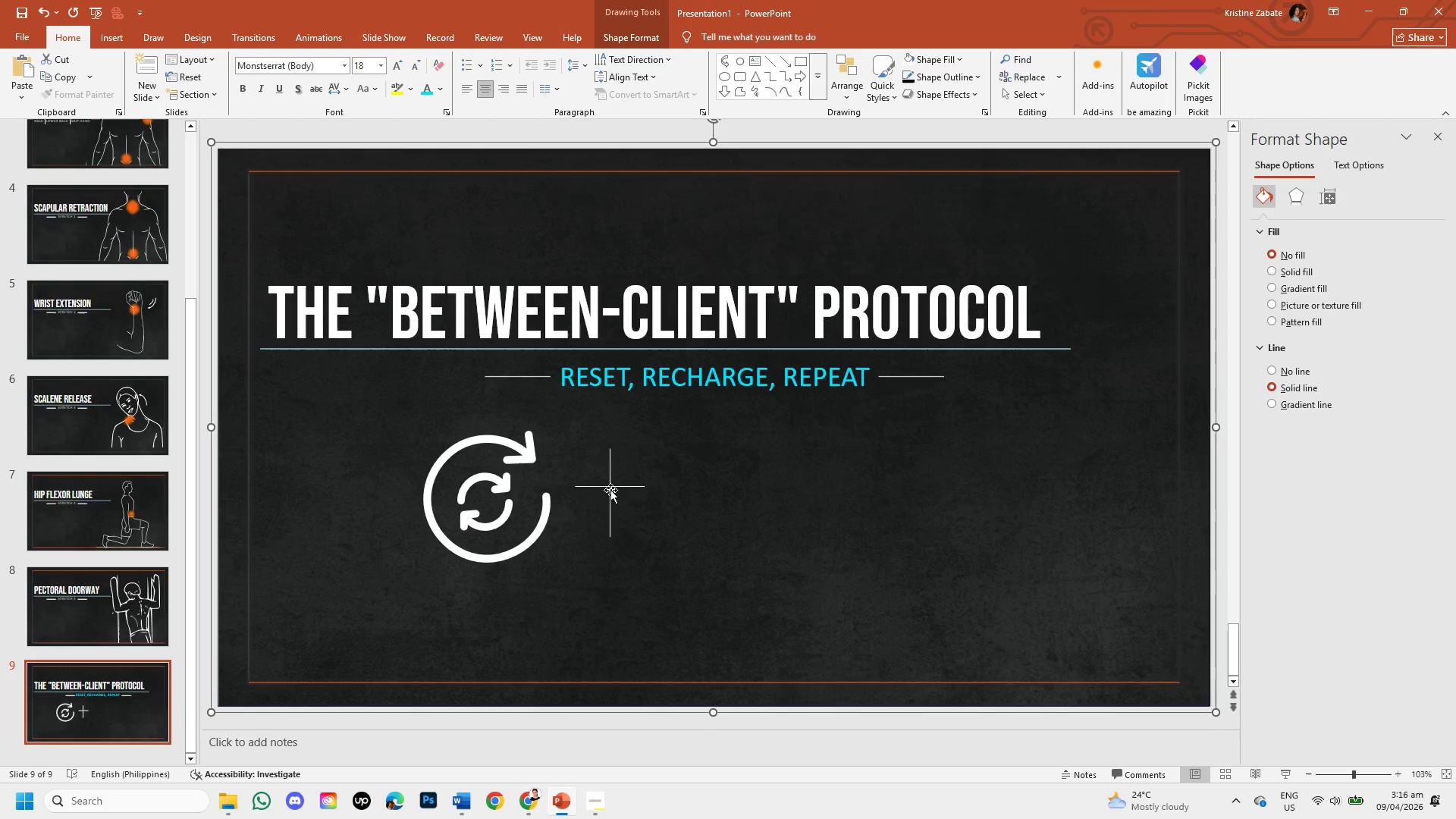 
left_click([610, 490])
 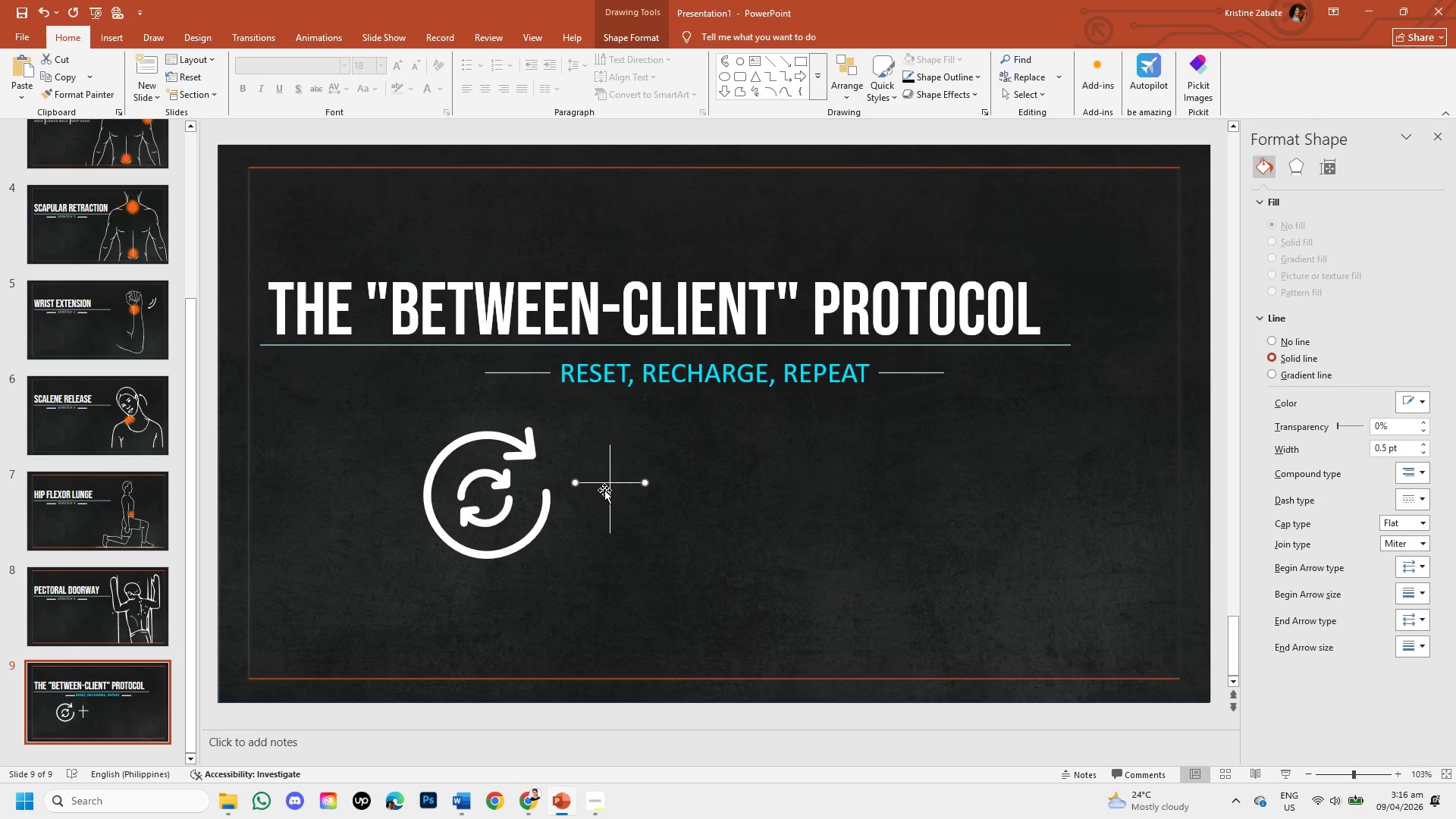 
hold_key(key=ControlLeft, duration=7.09)
left_click([609, 494])
 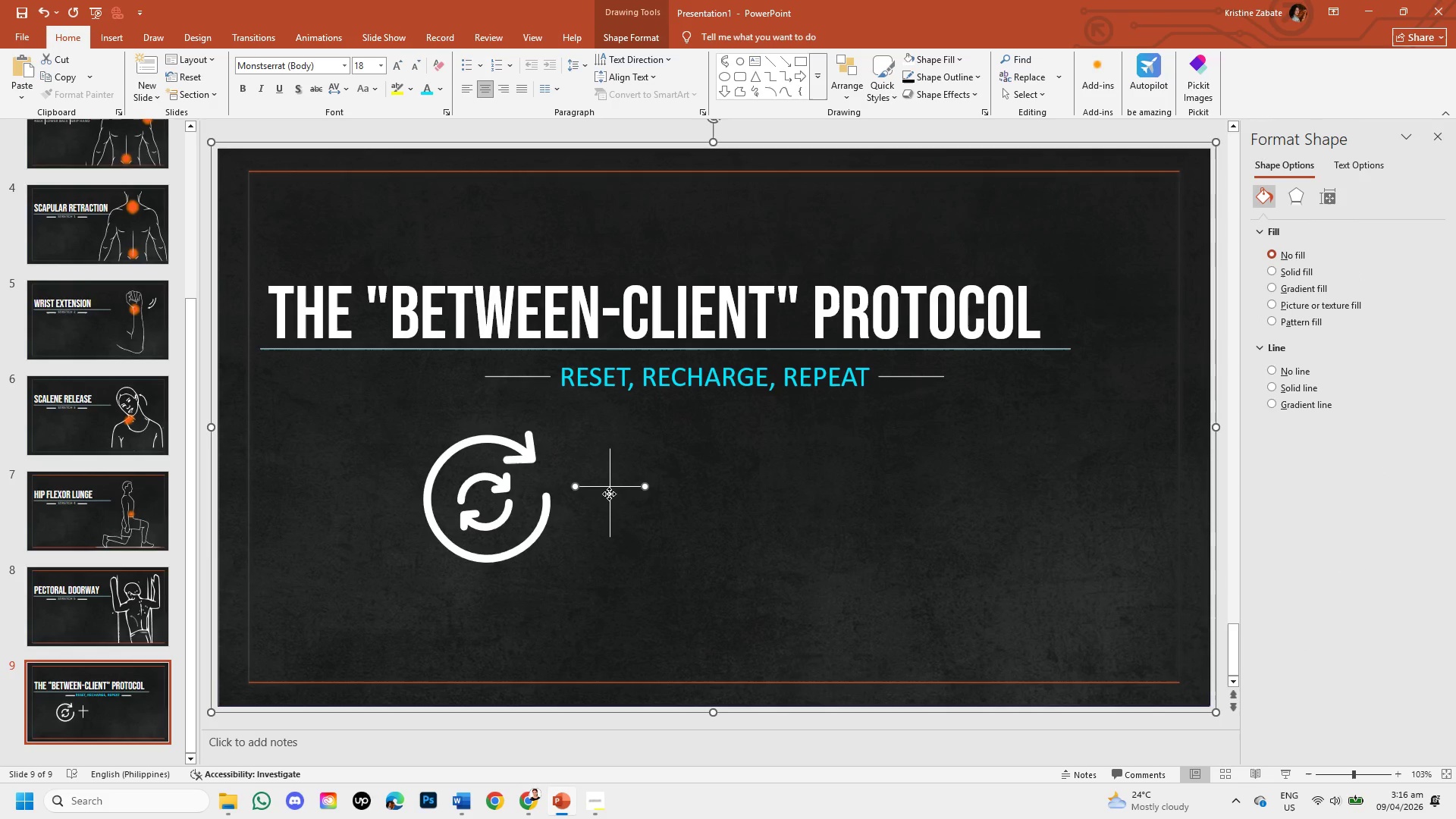 
left_click([609, 494])
 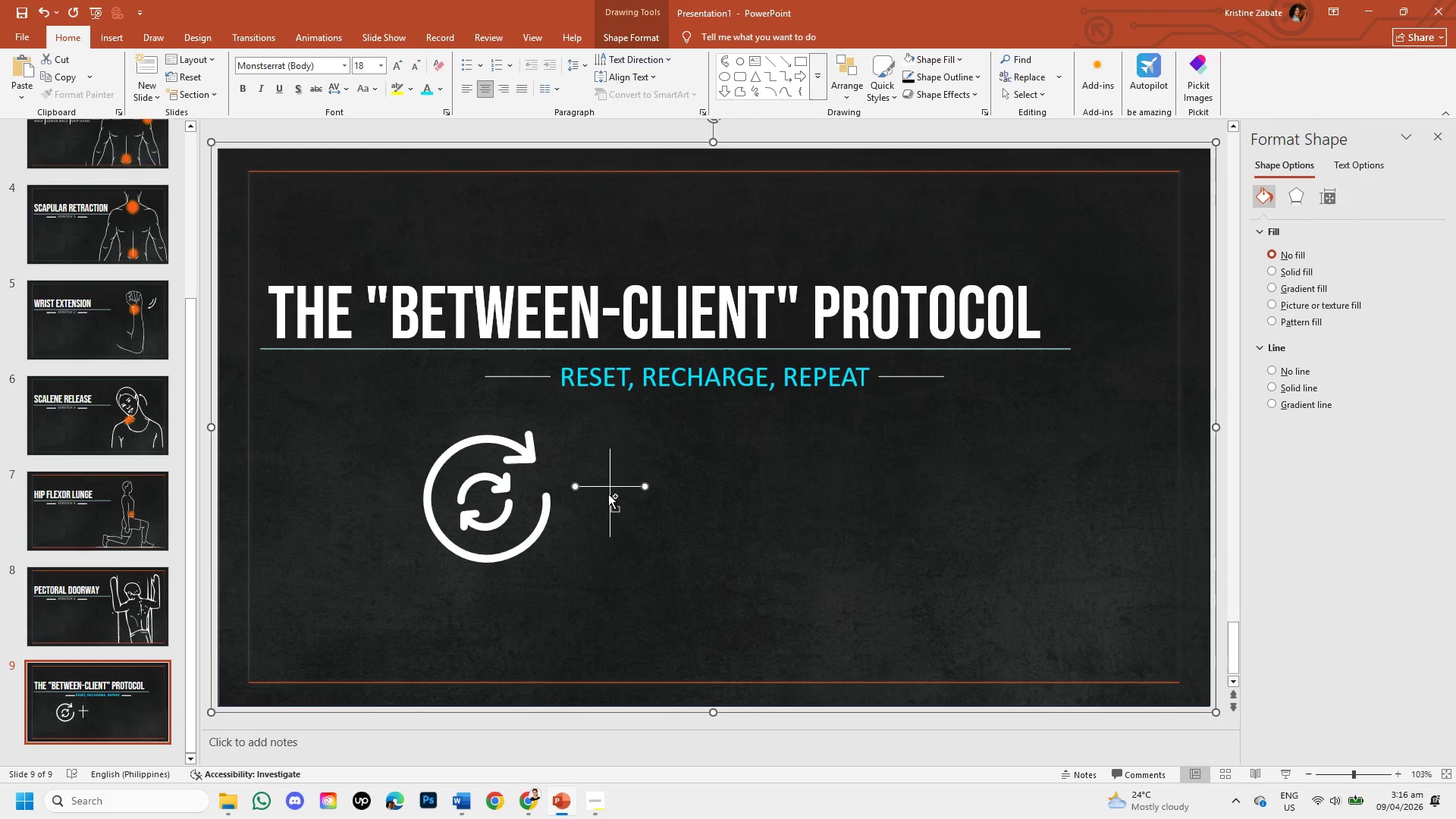 
double_click([608, 494])
 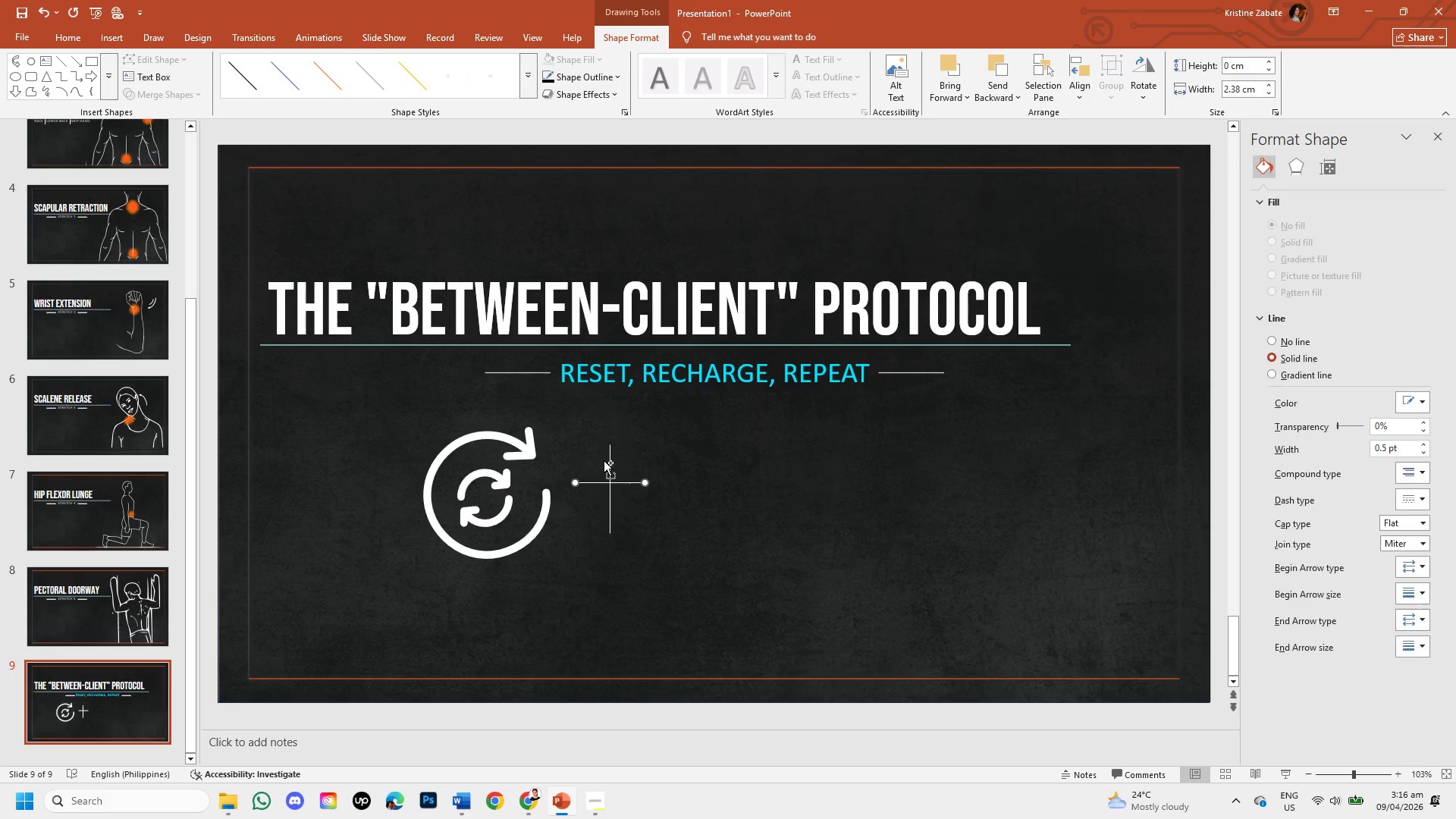 
left_click([604, 460])
 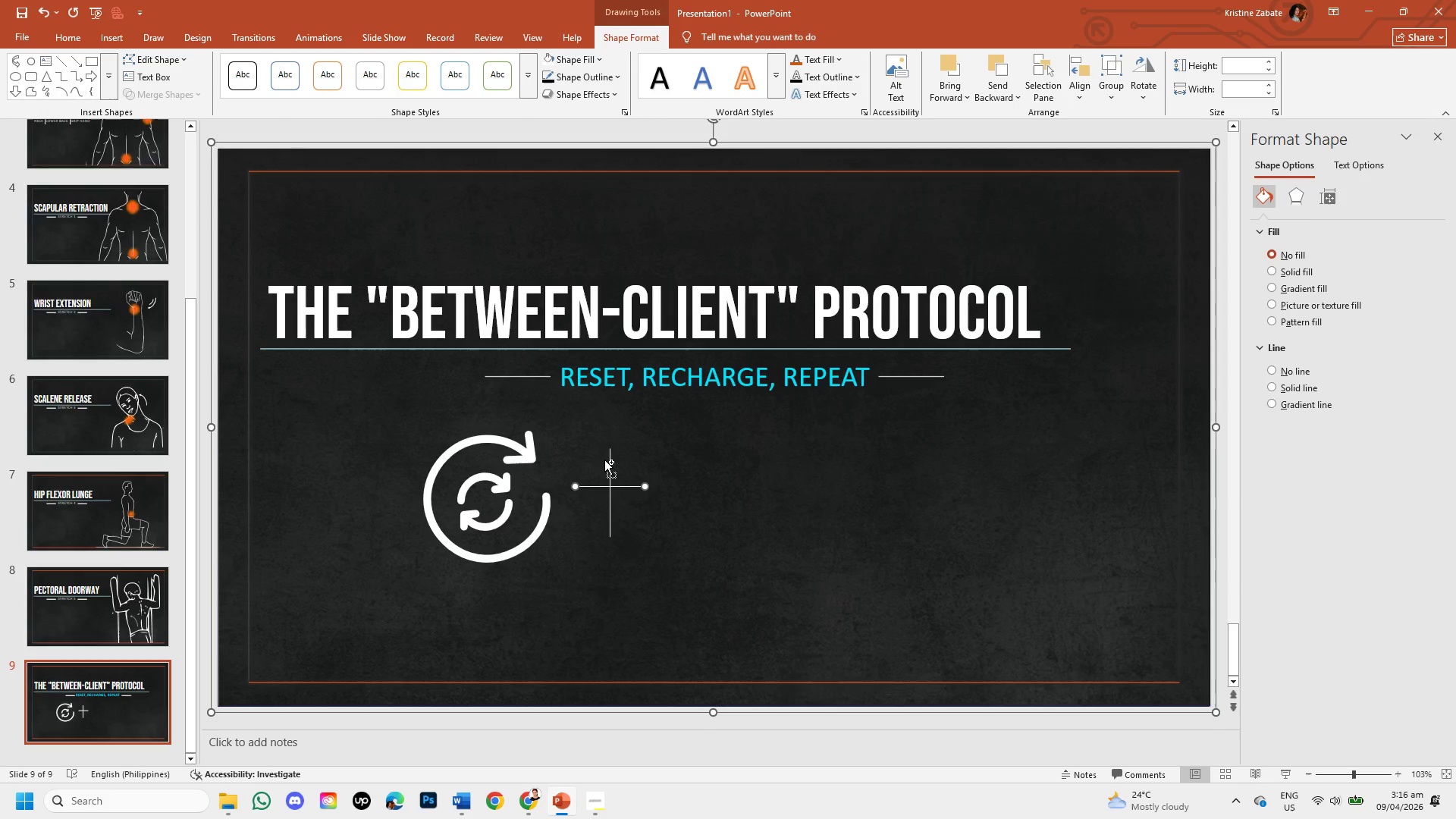 
left_click([605, 460])
 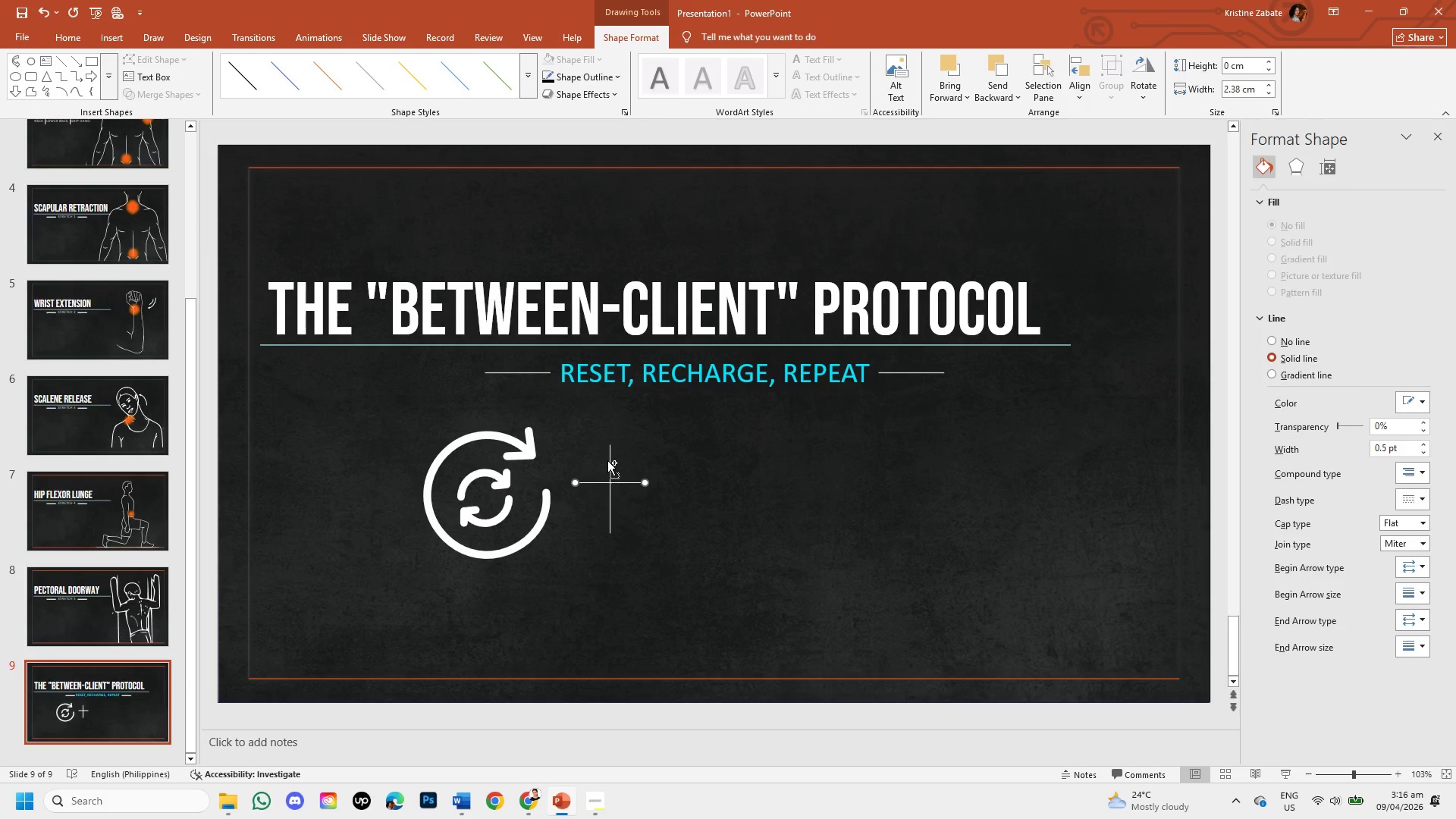 
left_click([607, 460])
 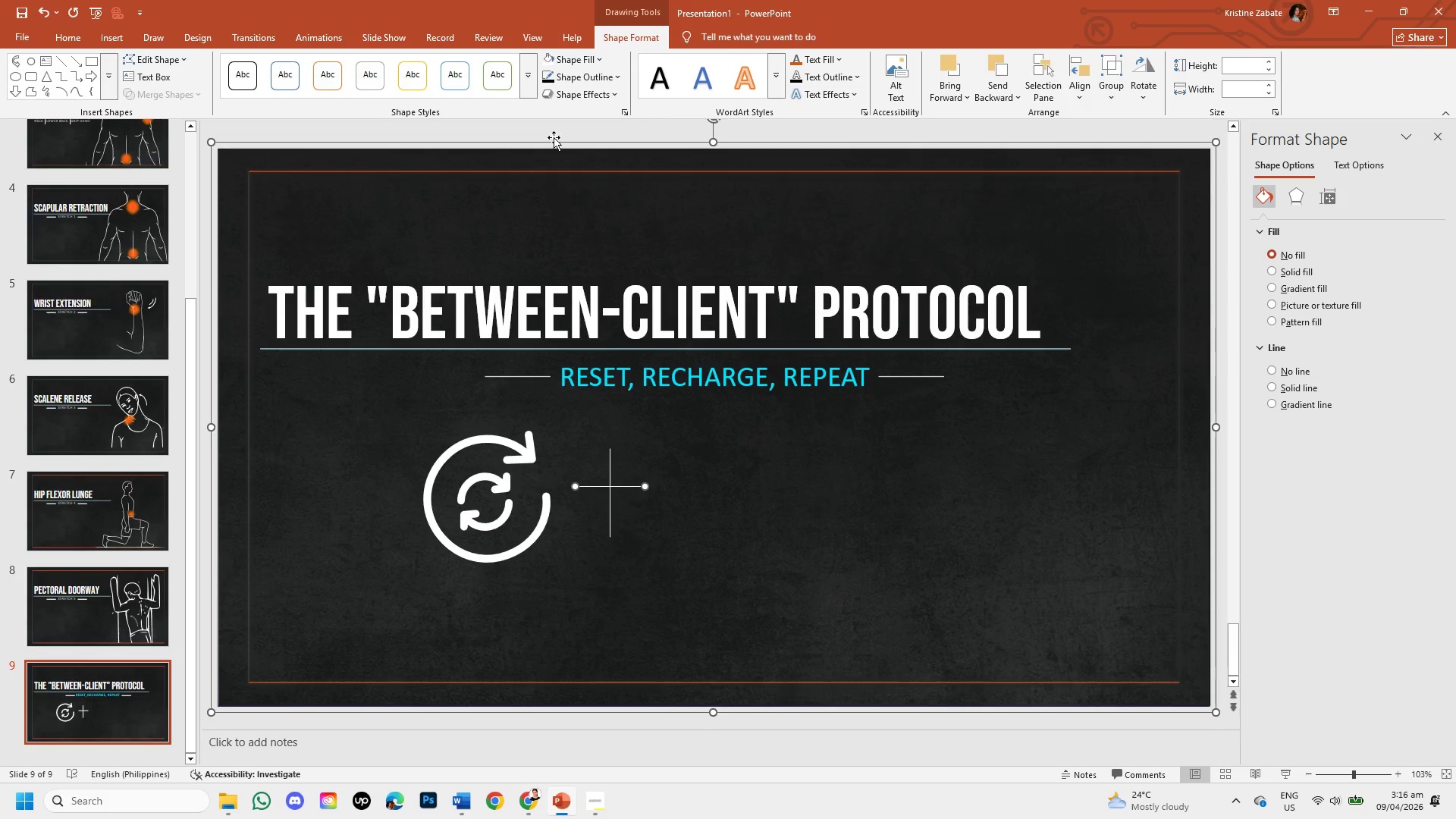 
left_click([563, 135])
 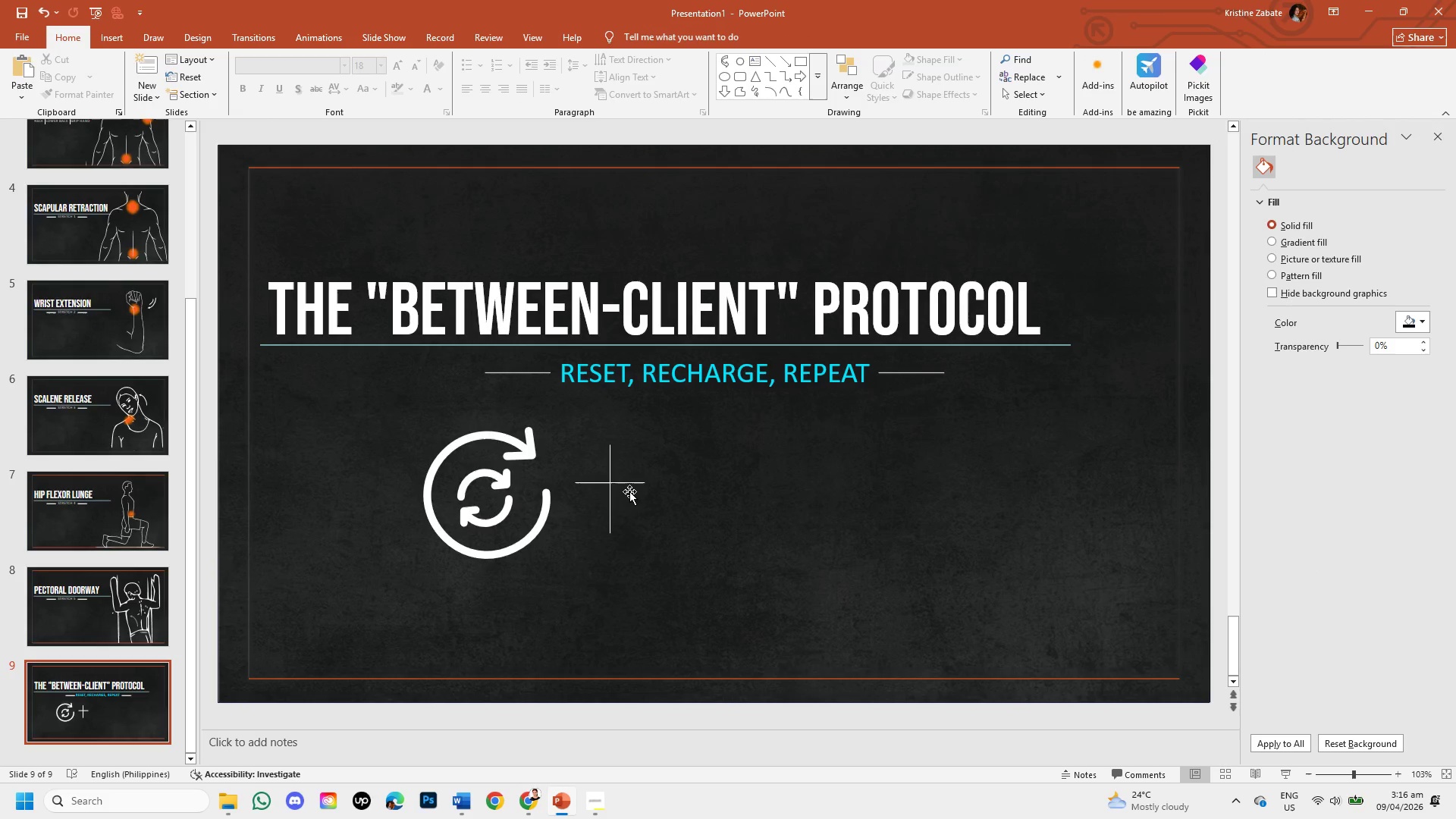 
left_click([627, 484])
 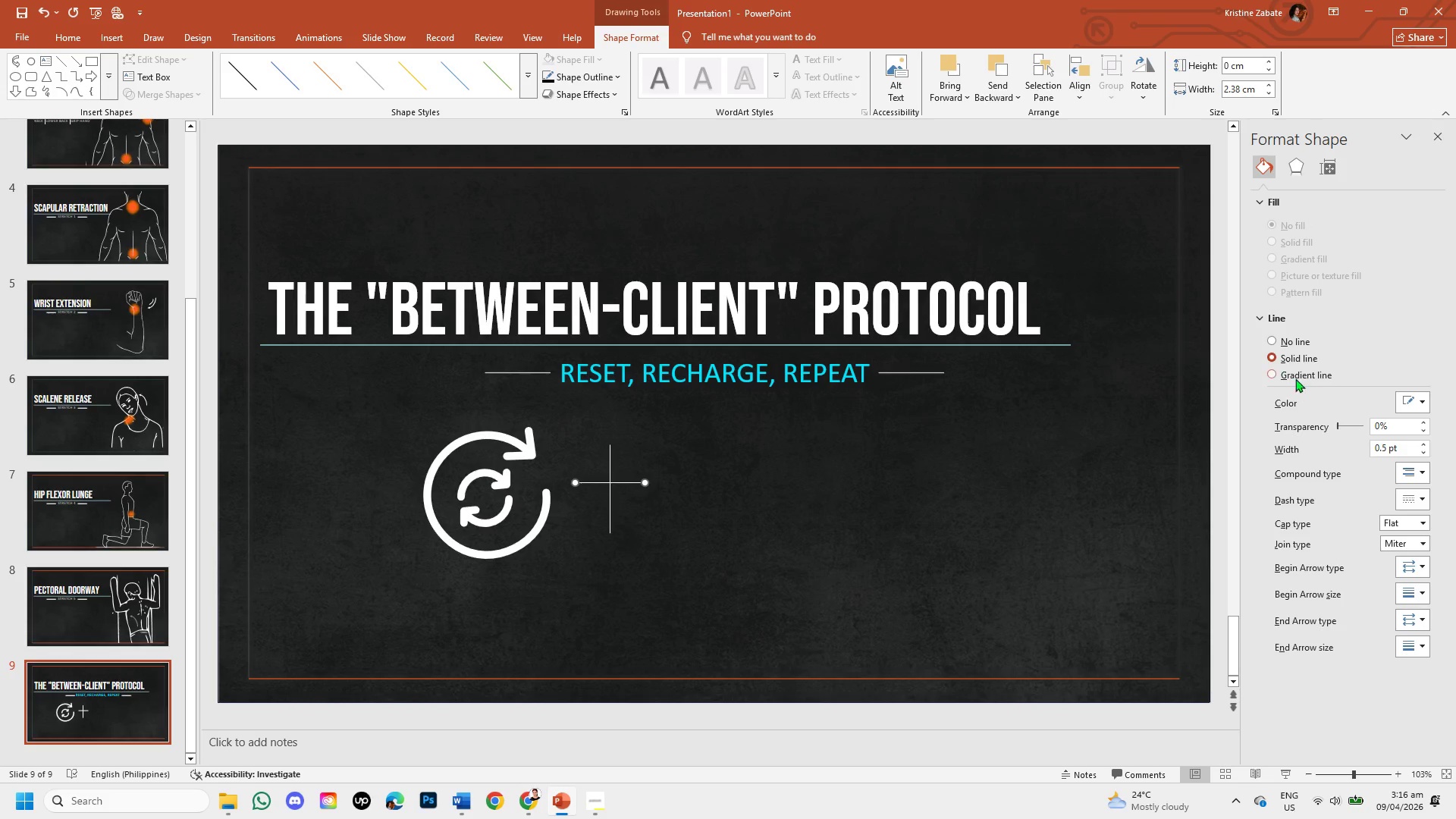 
left_click([1268, 375])
 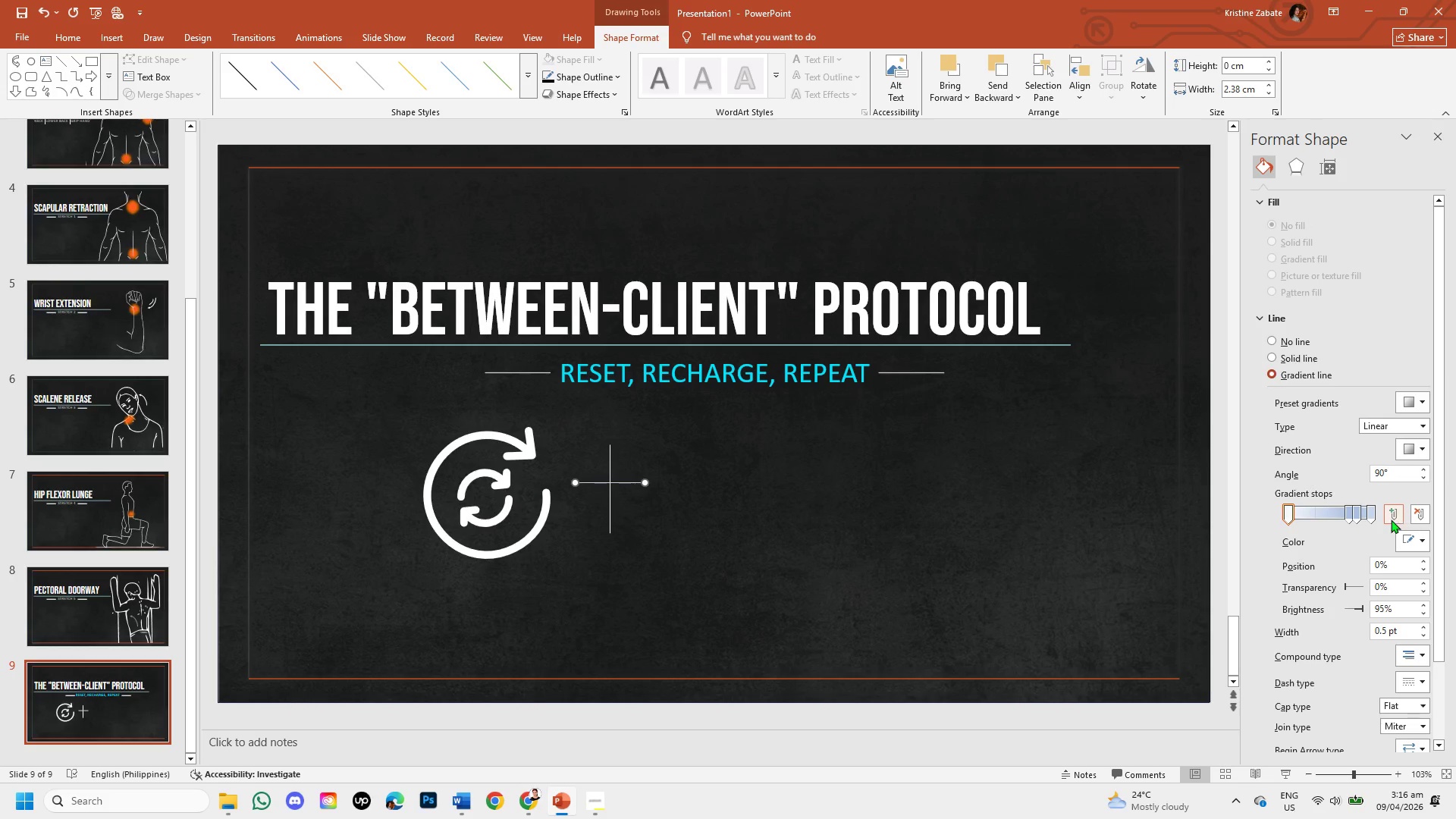 
left_click([1356, 511])
 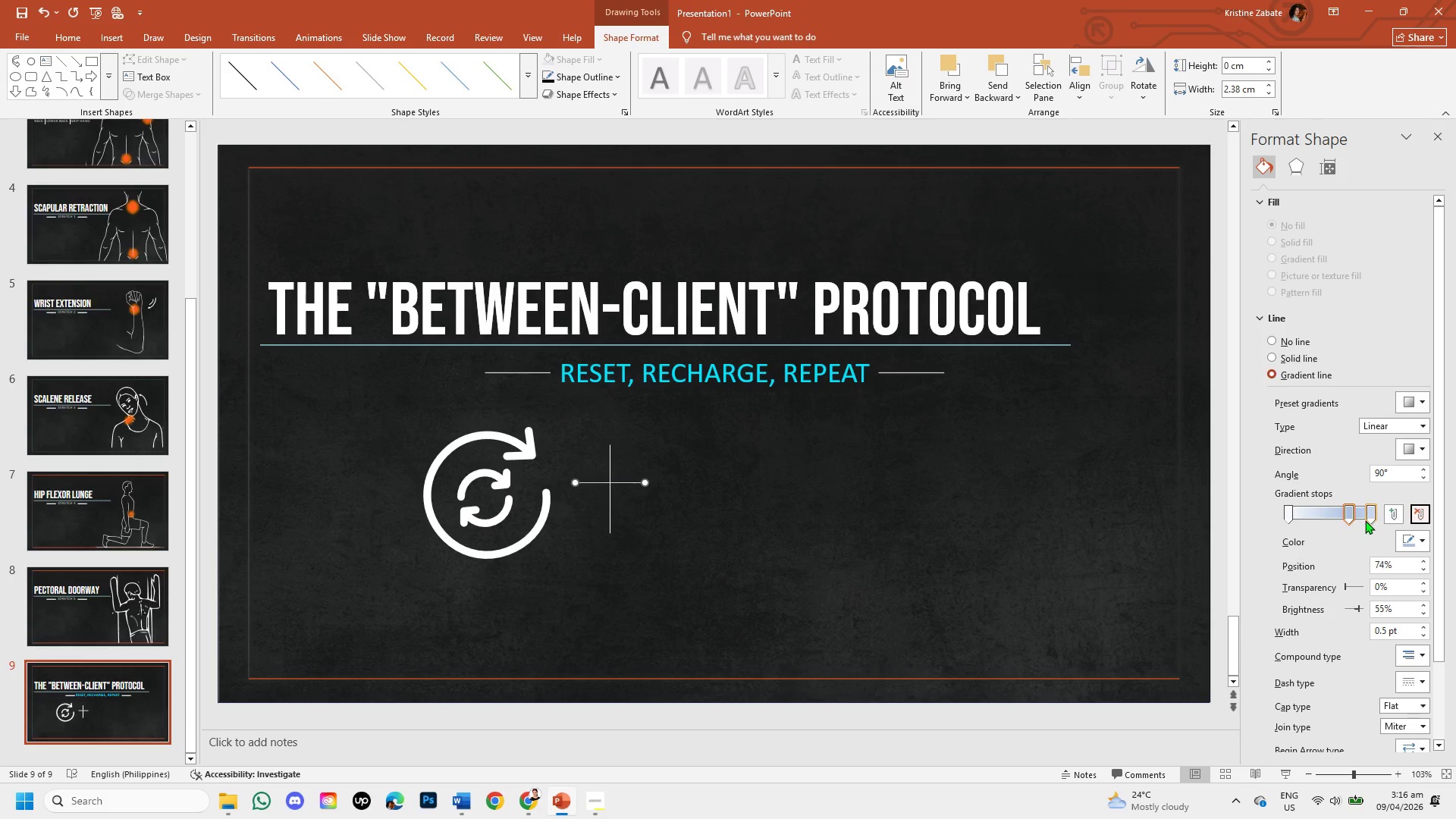 
left_click([1352, 515])
 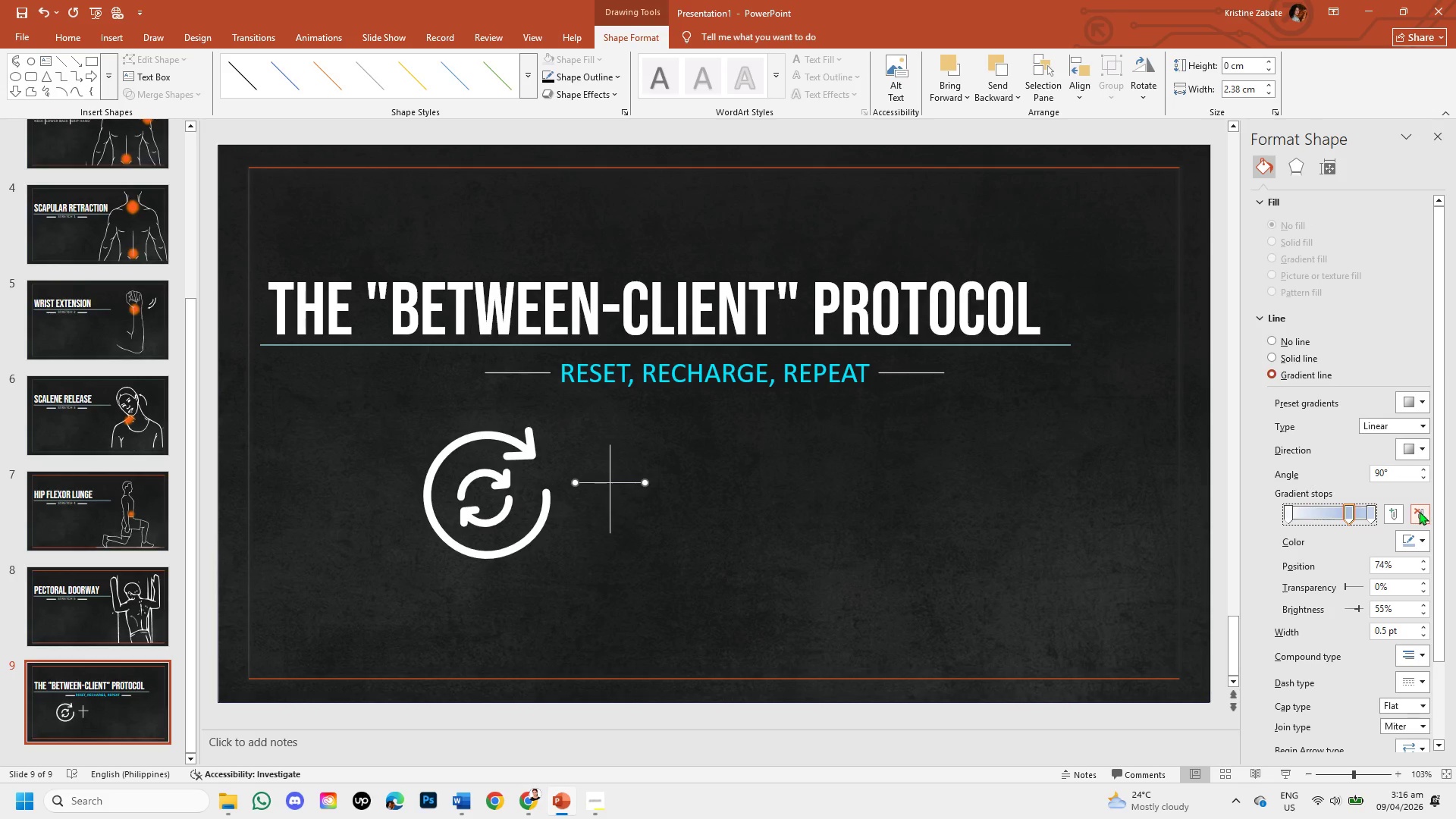 
left_click([1420, 511])
 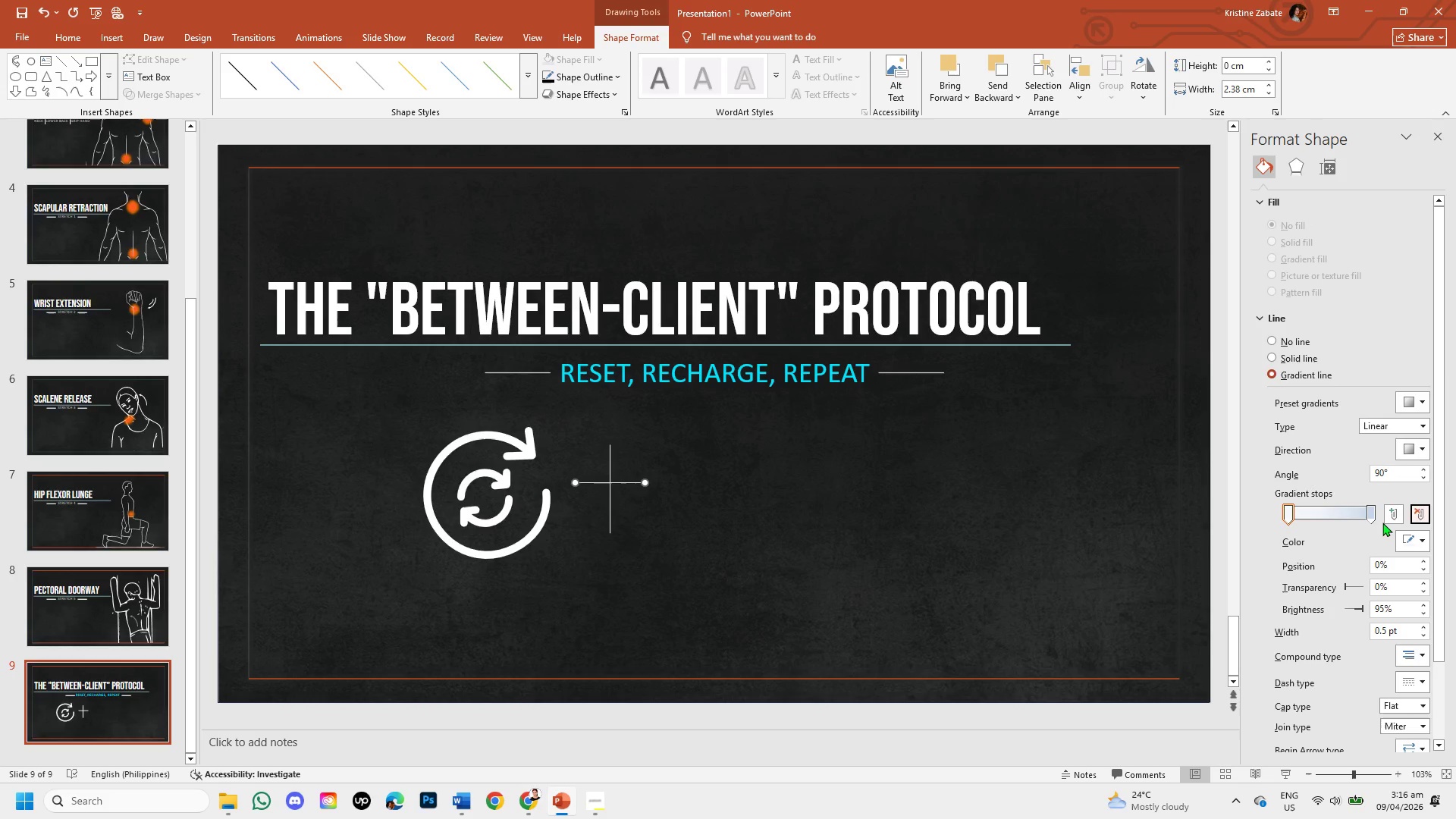 
left_click([1369, 516])
 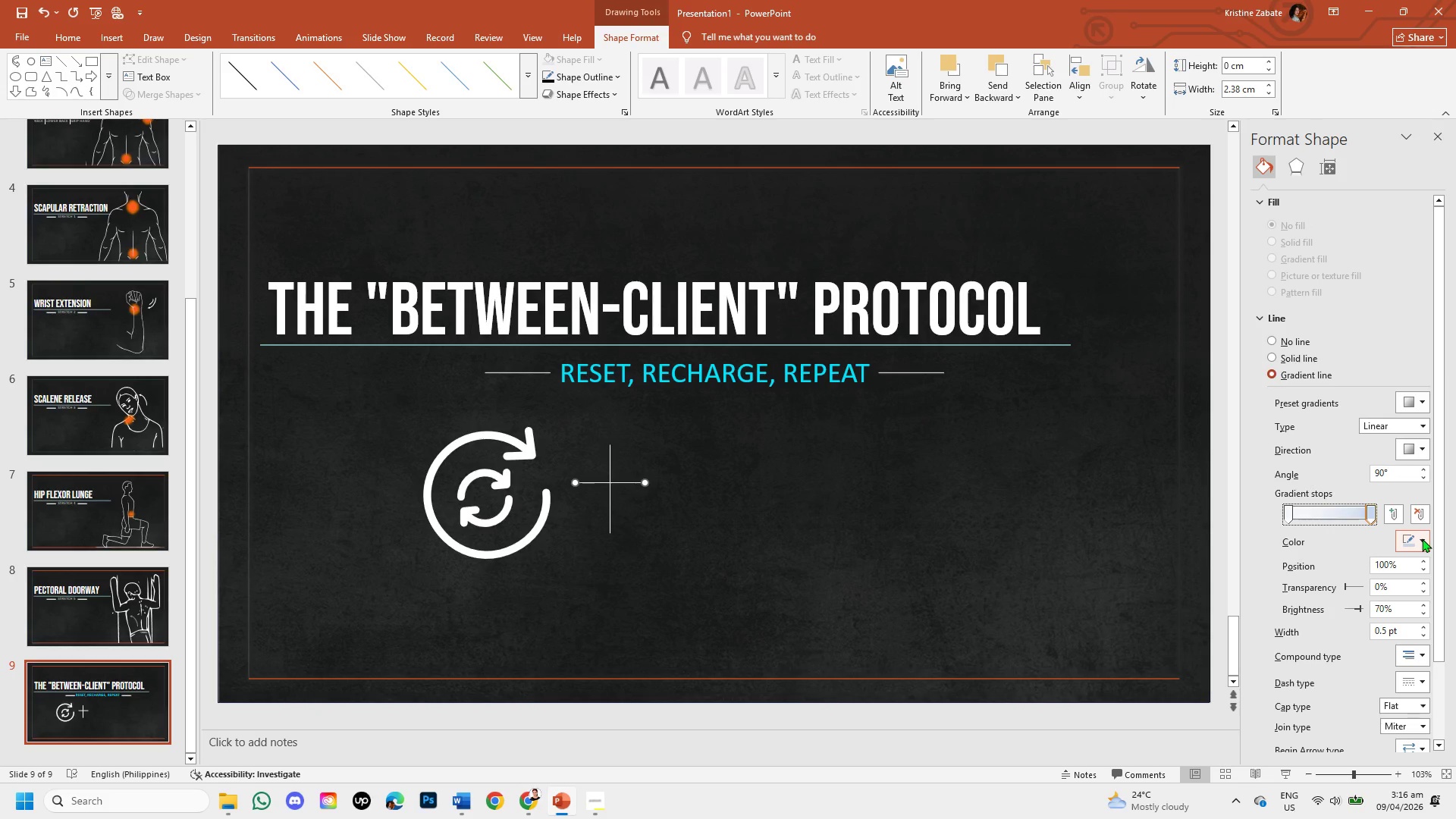 
left_click([1422, 538])
 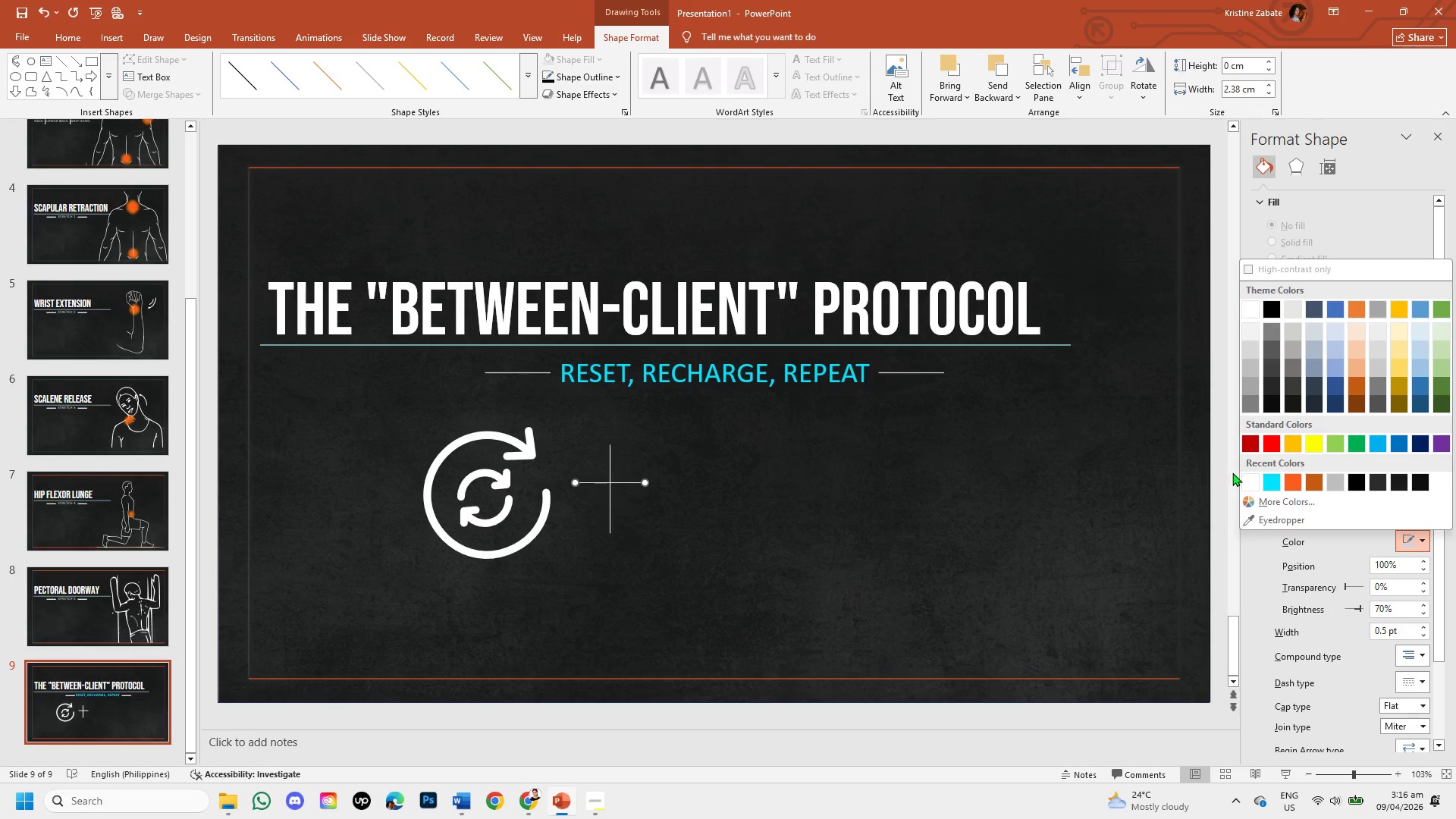 
left_click([1250, 482])
 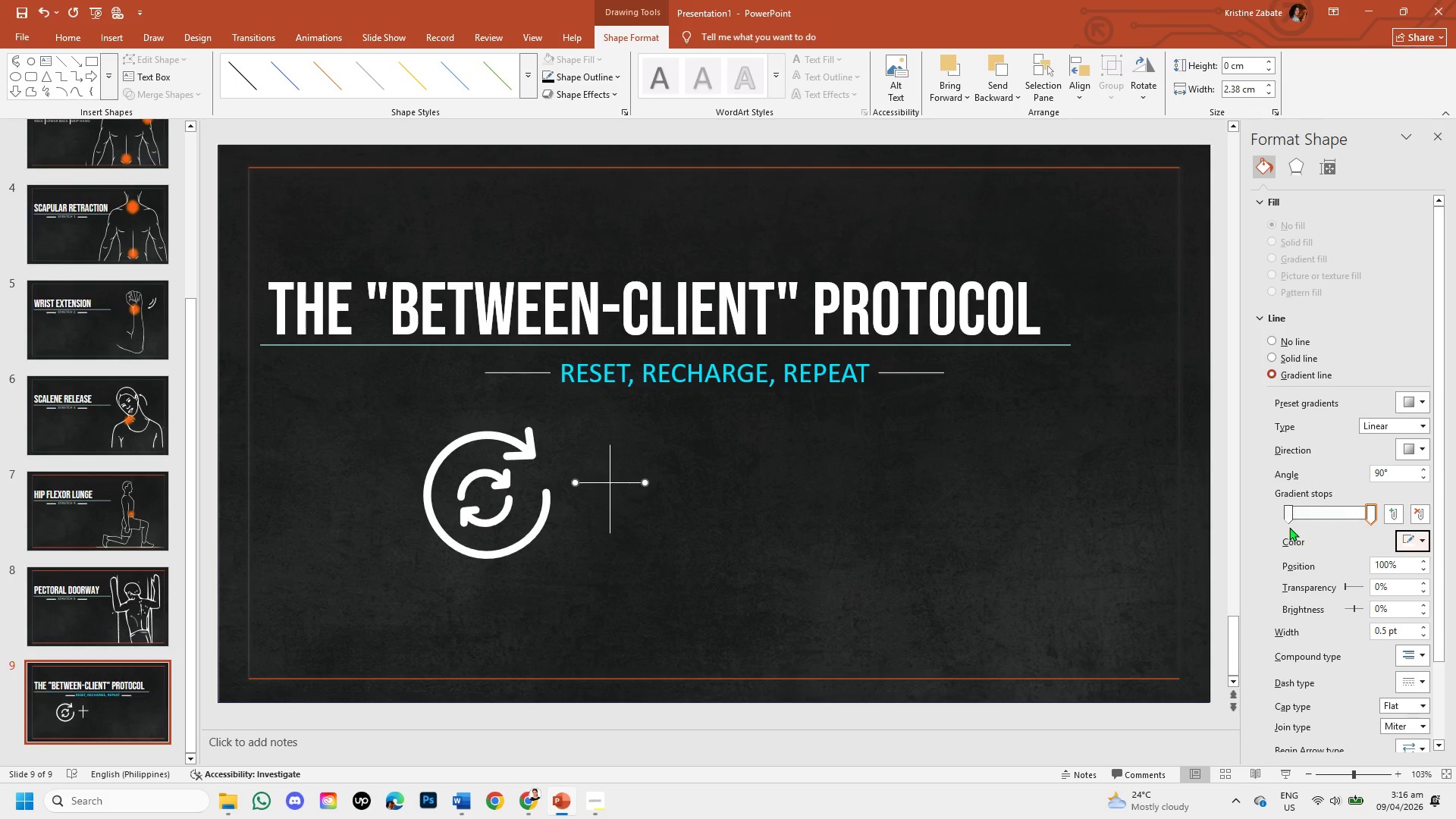 
left_click([1287, 513])
 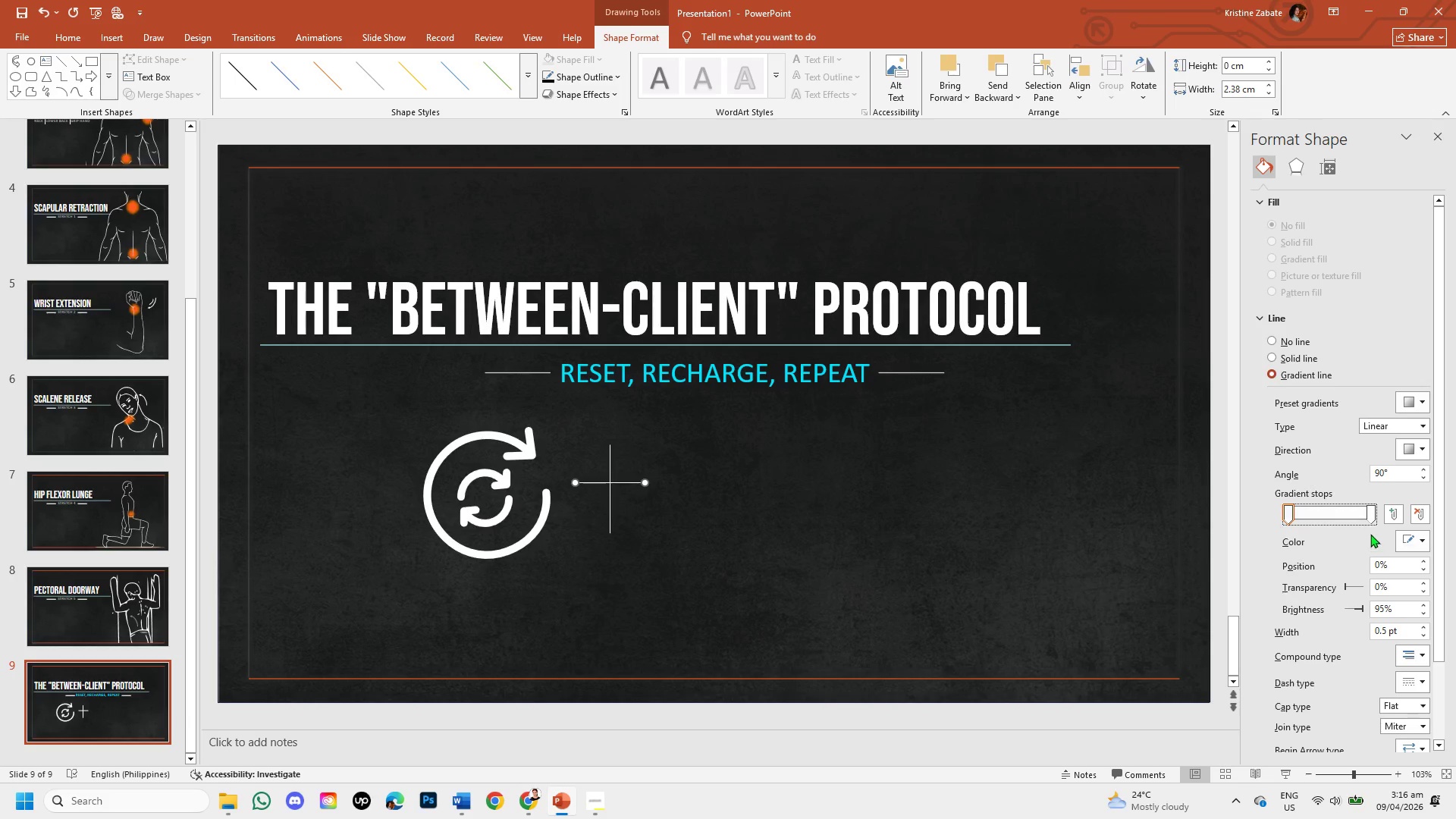 
left_click([1368, 519])
 